 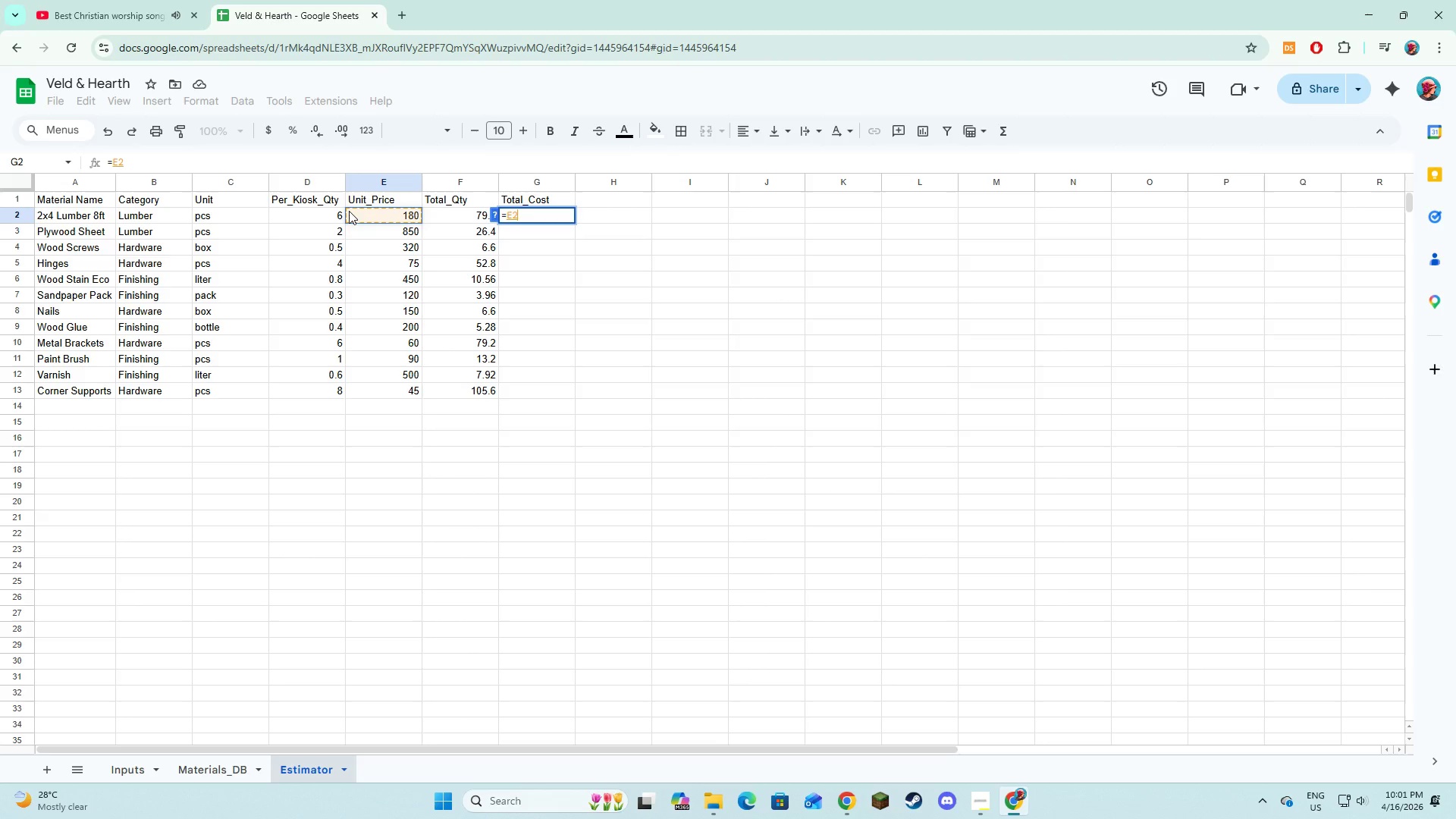 
key(Shift+ShiftLeft)
 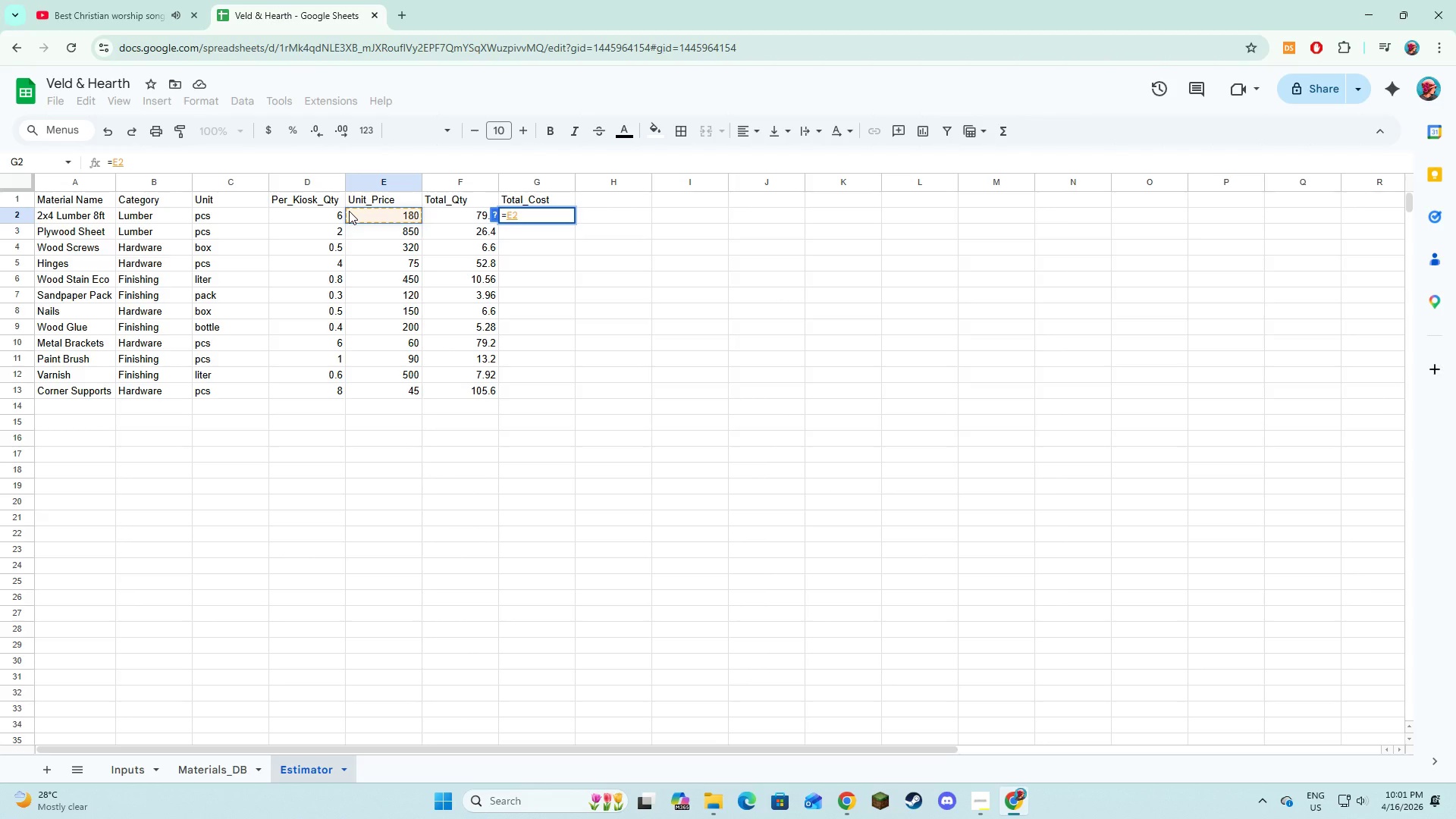 
key(Shift+8)
 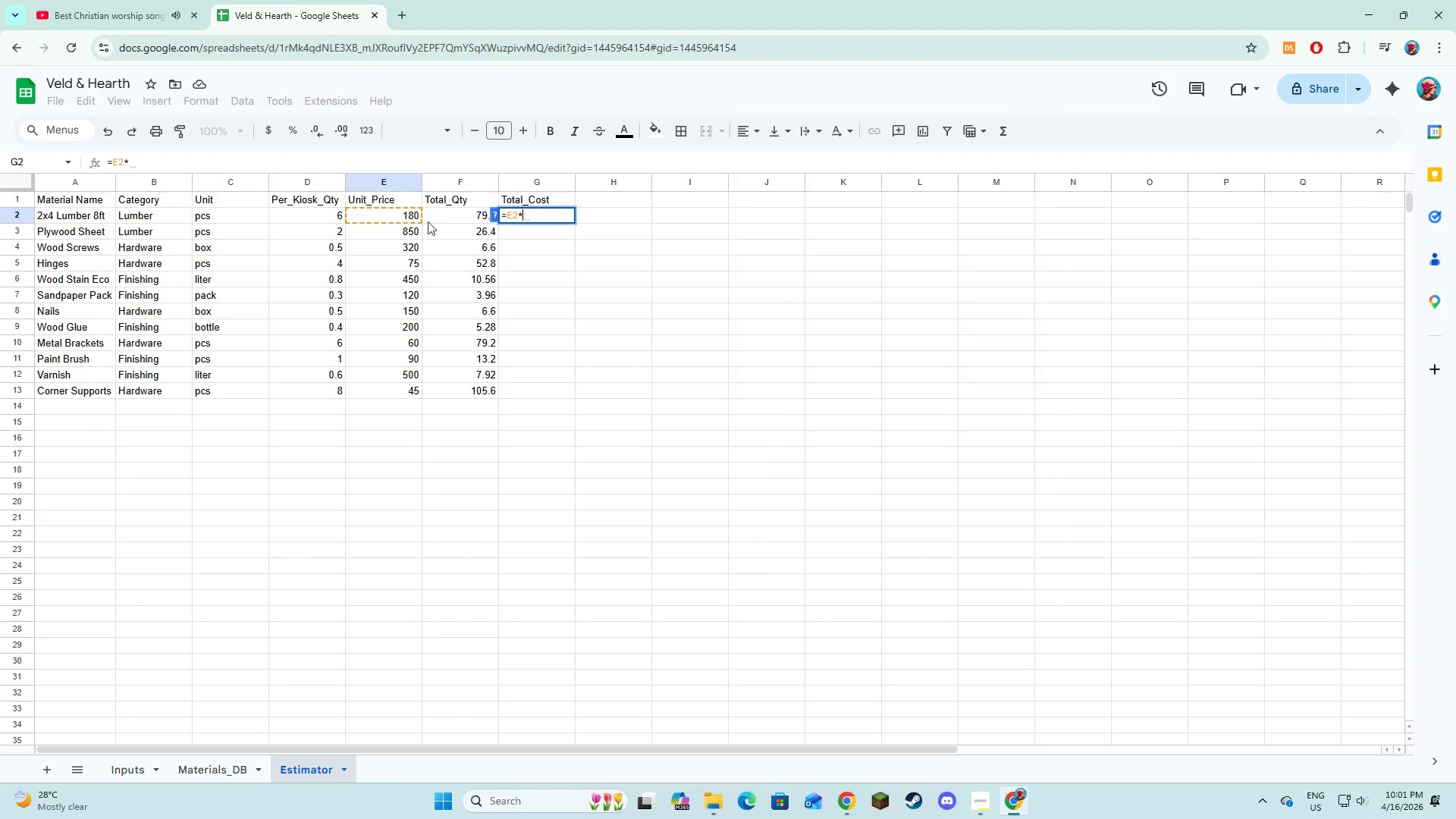 
left_click([456, 221])
 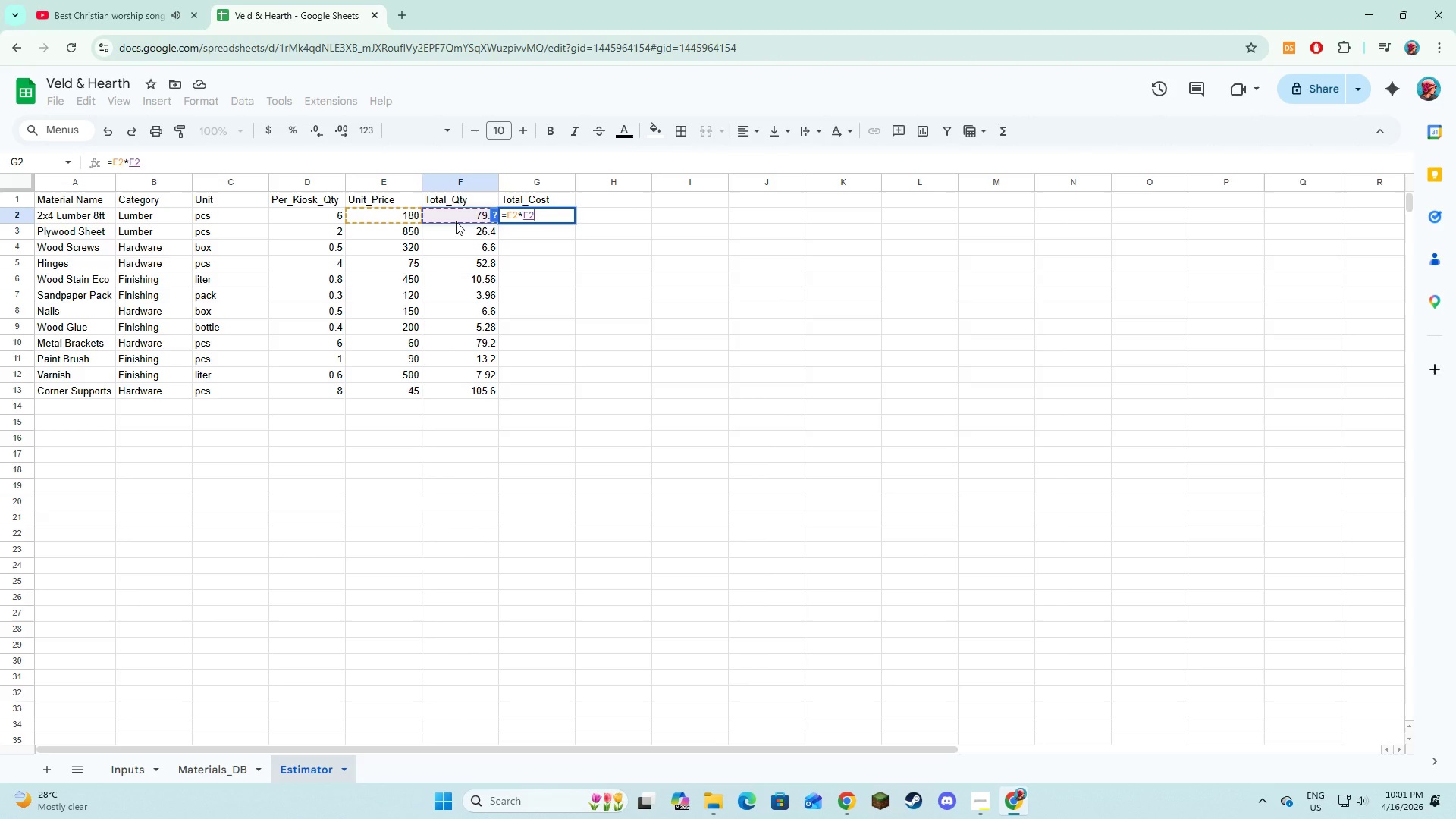 
key(Enter)
 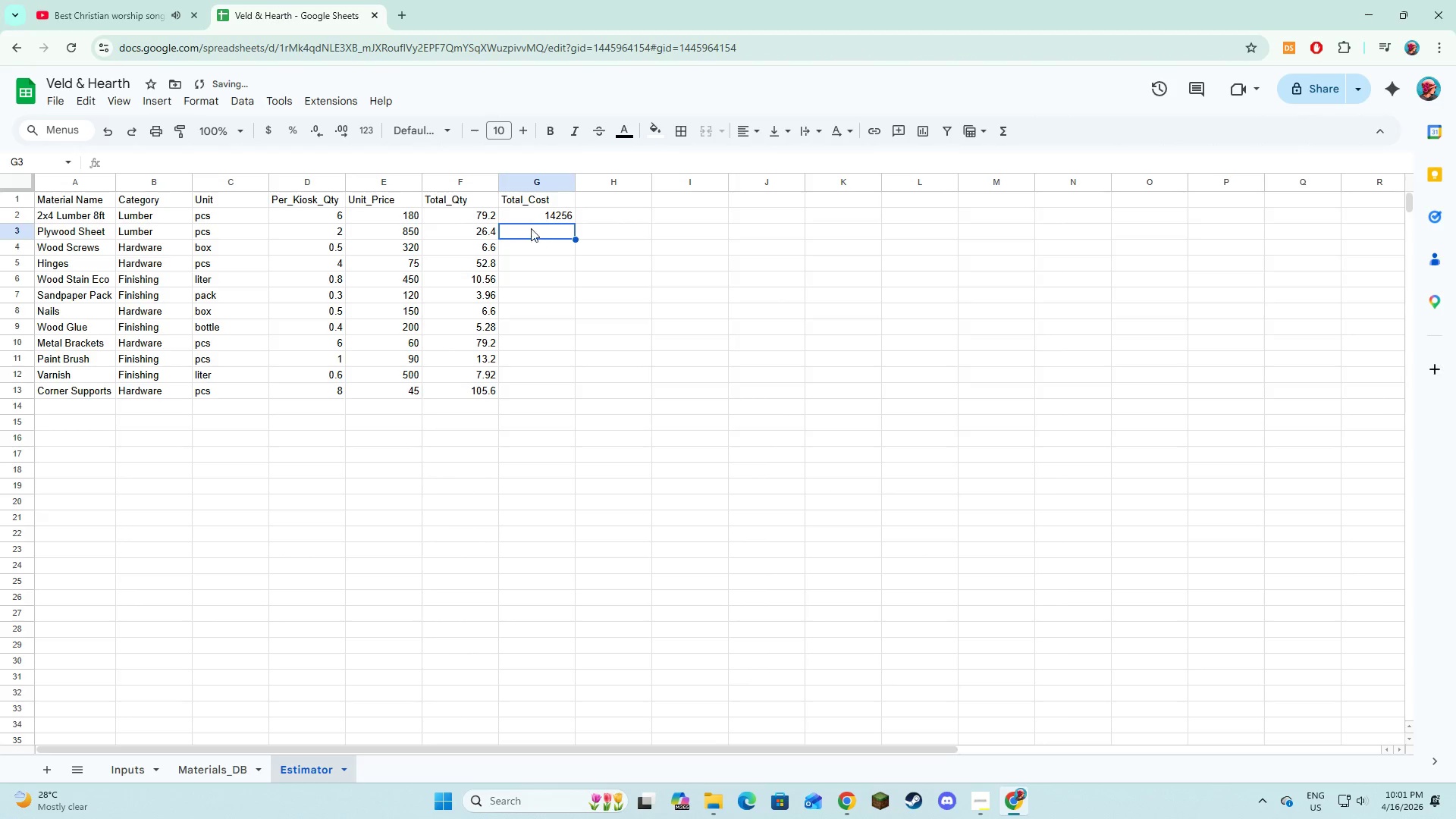 
left_click([531, 218])
 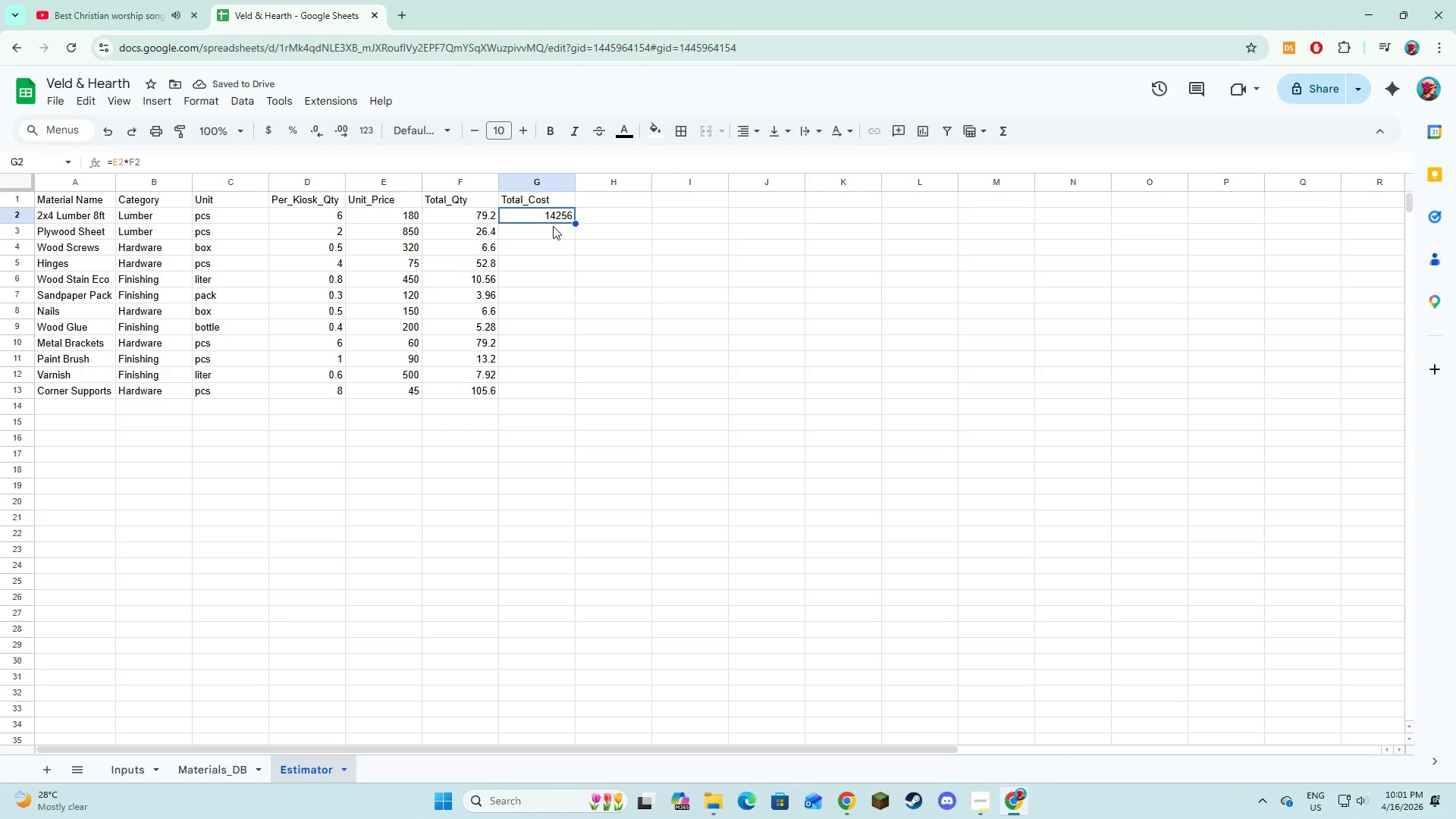 
left_click([553, 226])
 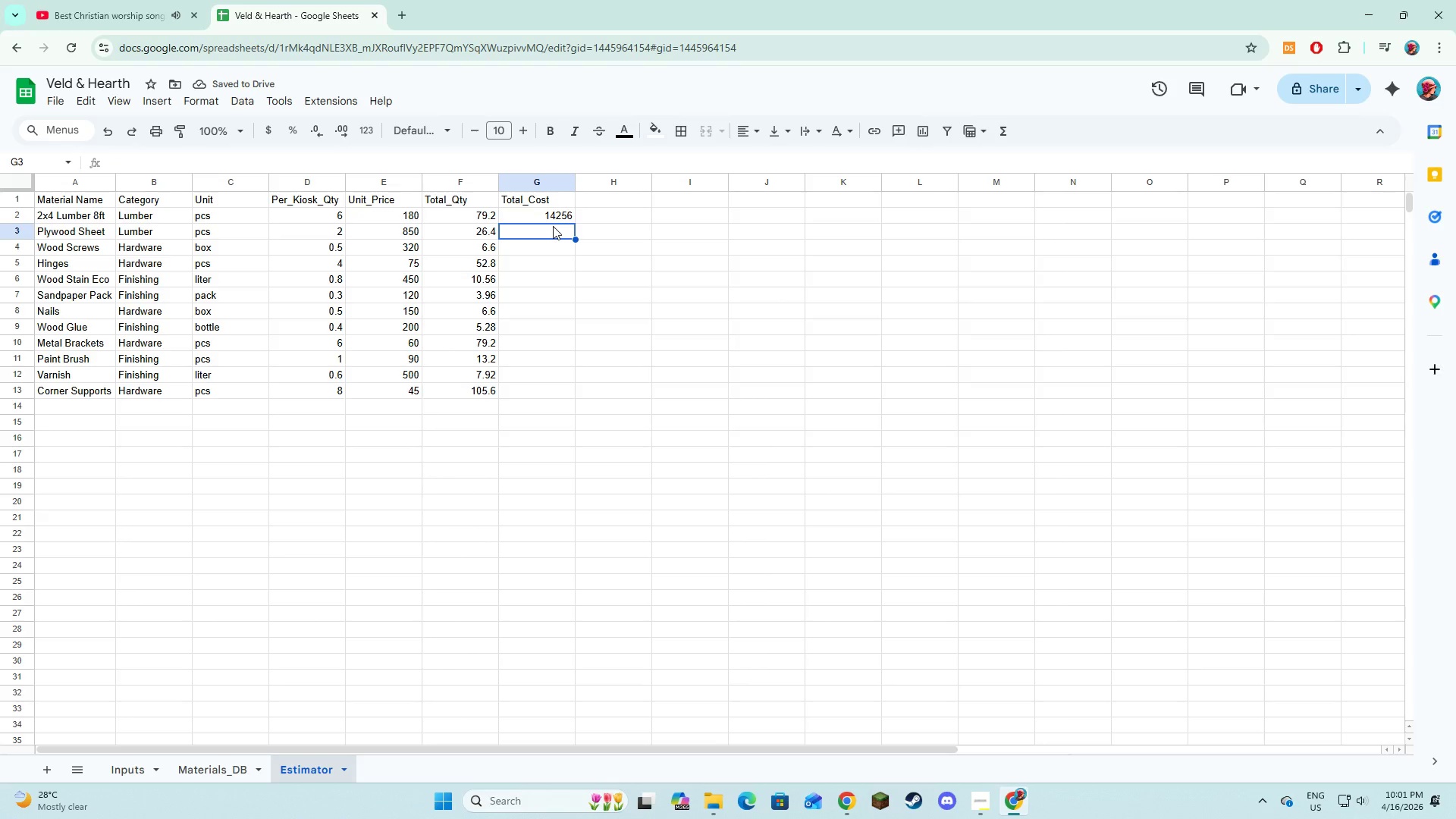 
key(Equal)
 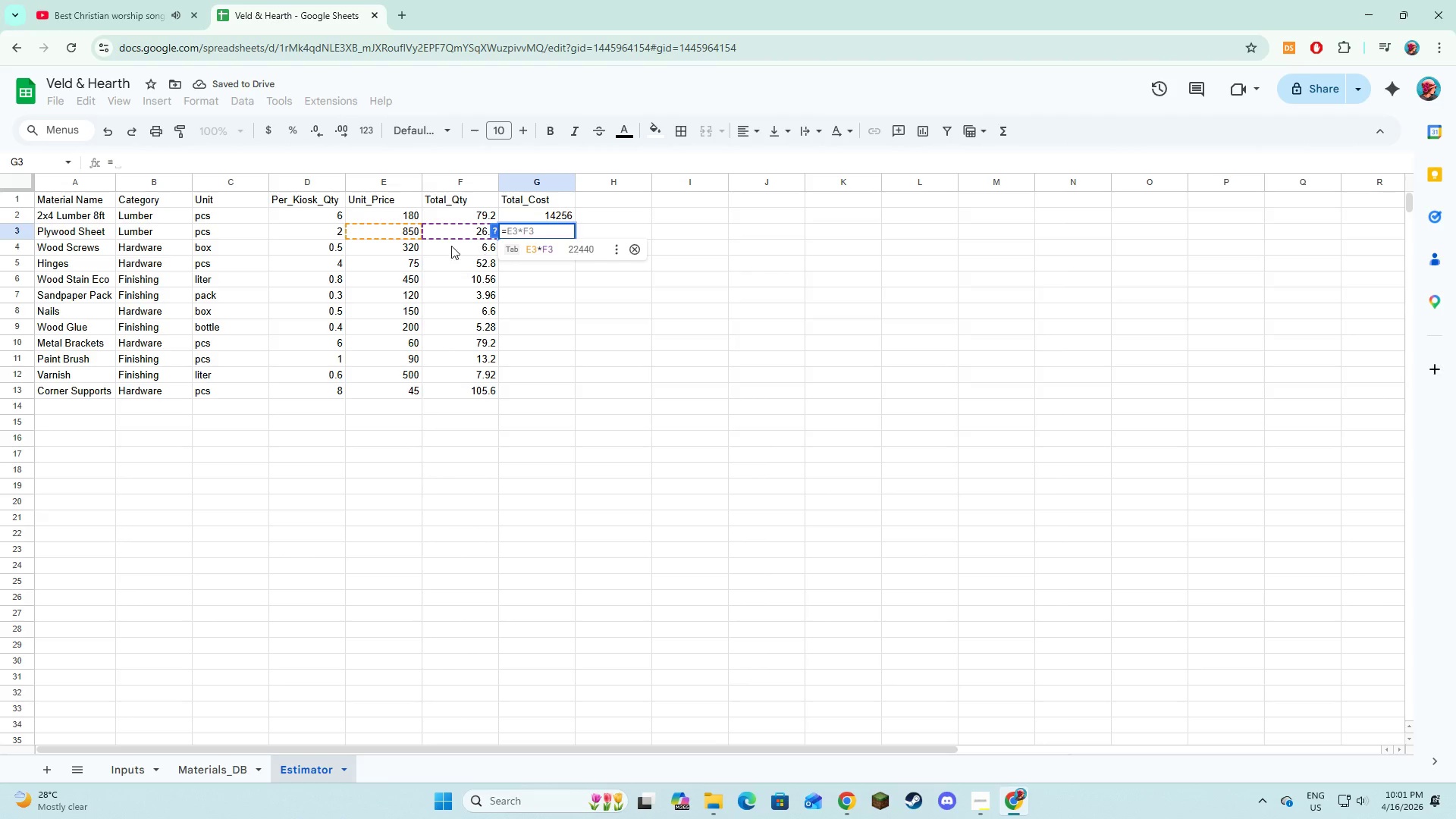 
left_click([411, 234])
 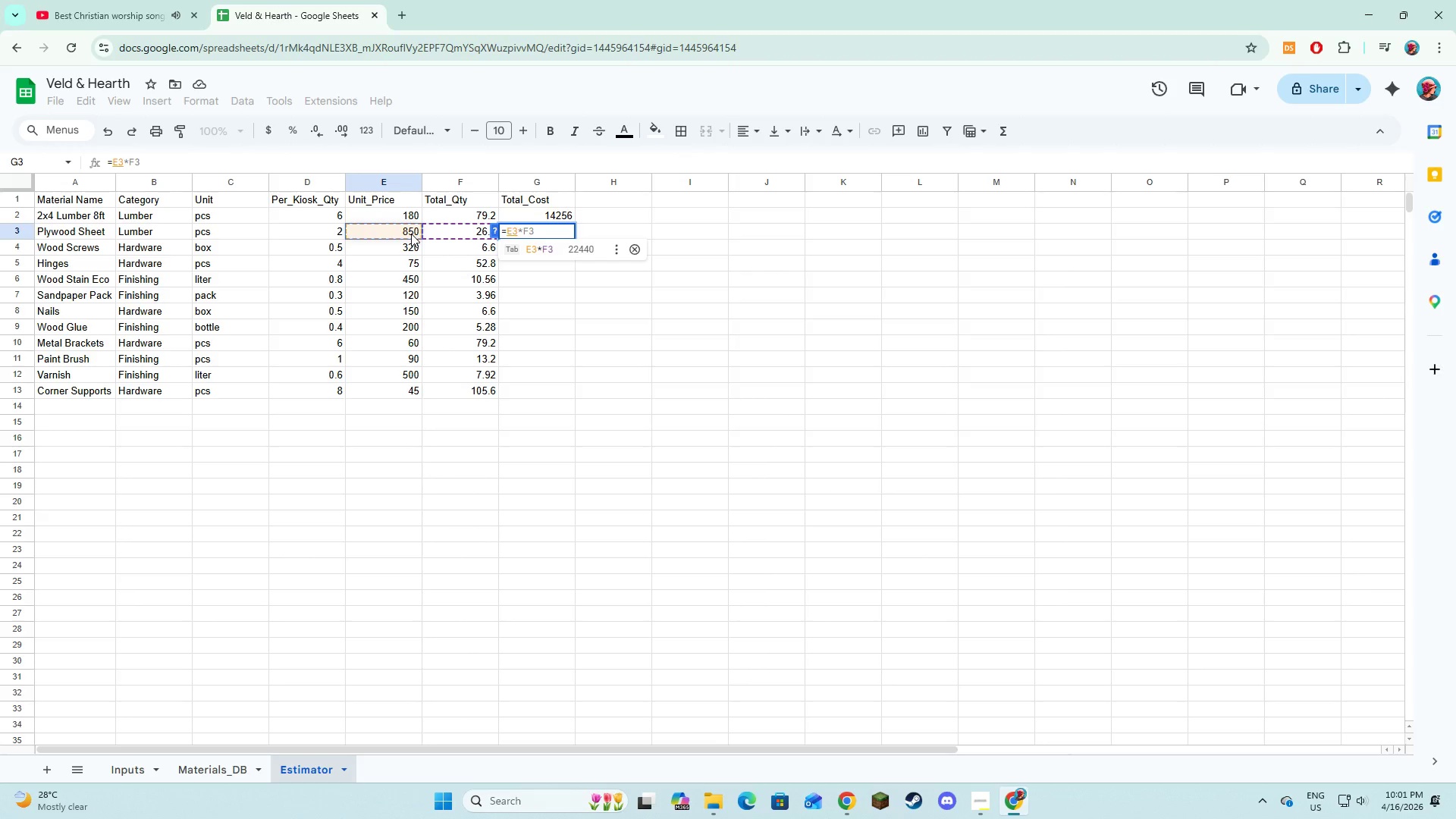 
key(Shift+ShiftLeft)
 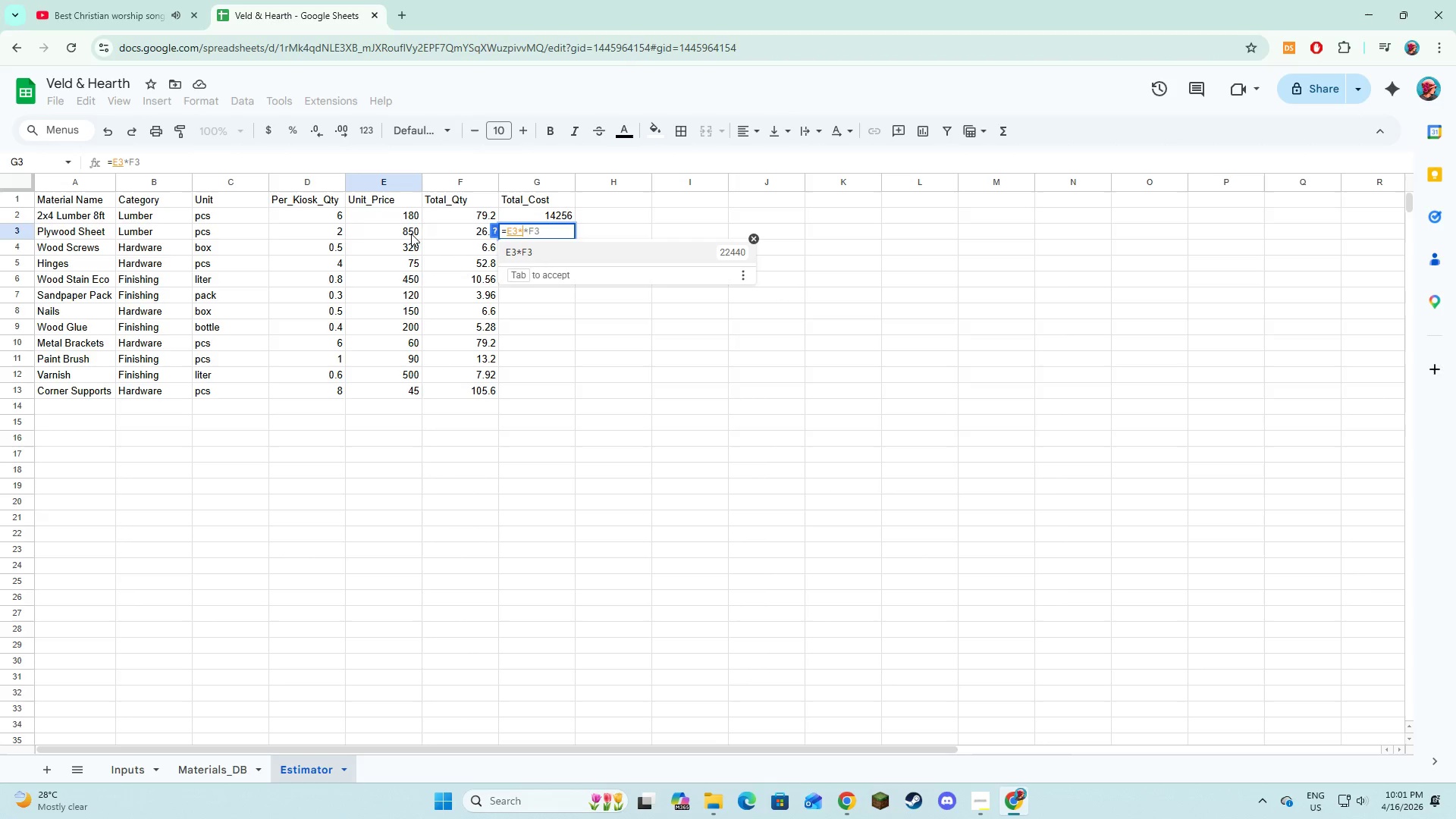 
key(Shift+8)
 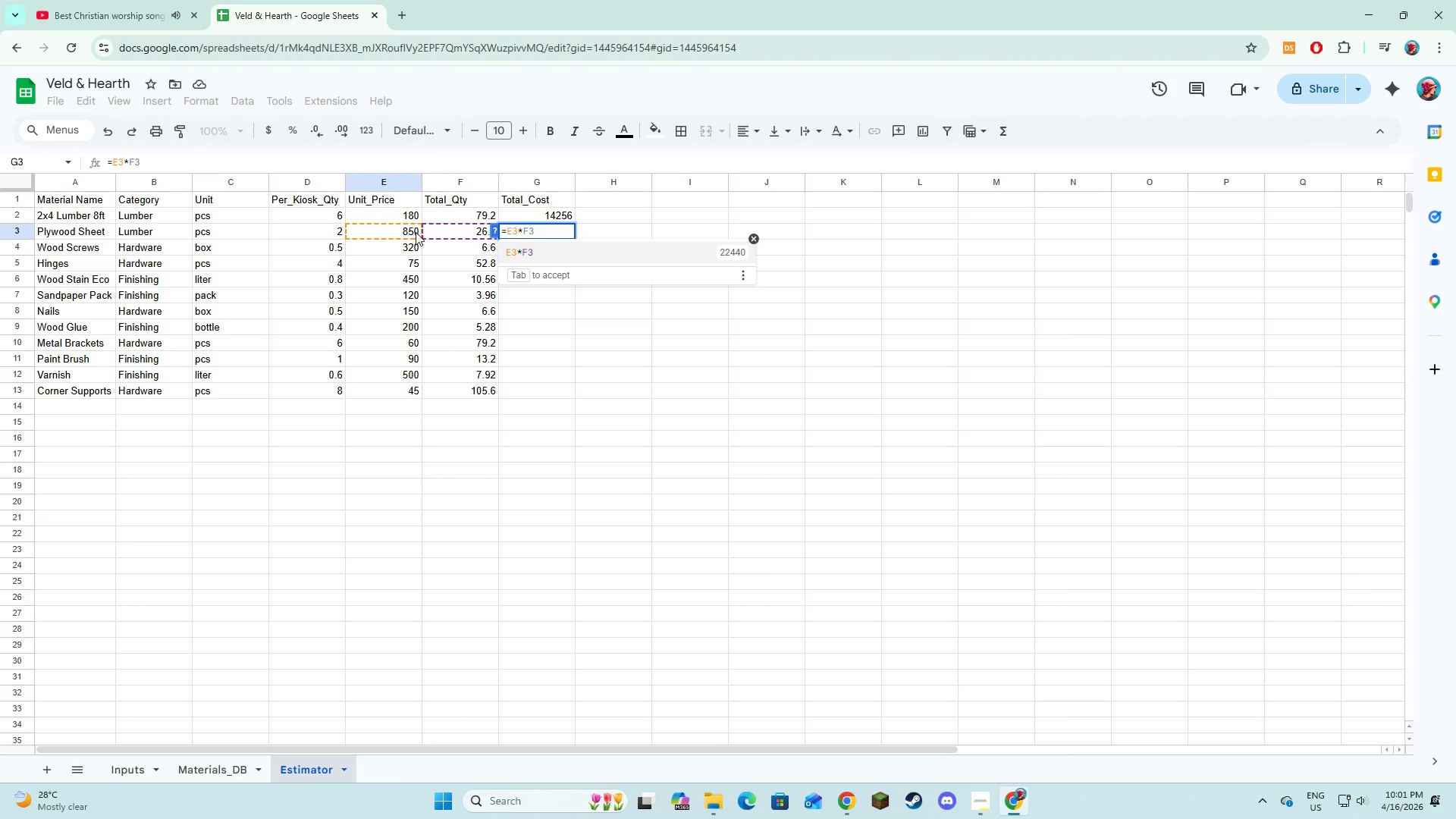 
left_click([438, 232])
 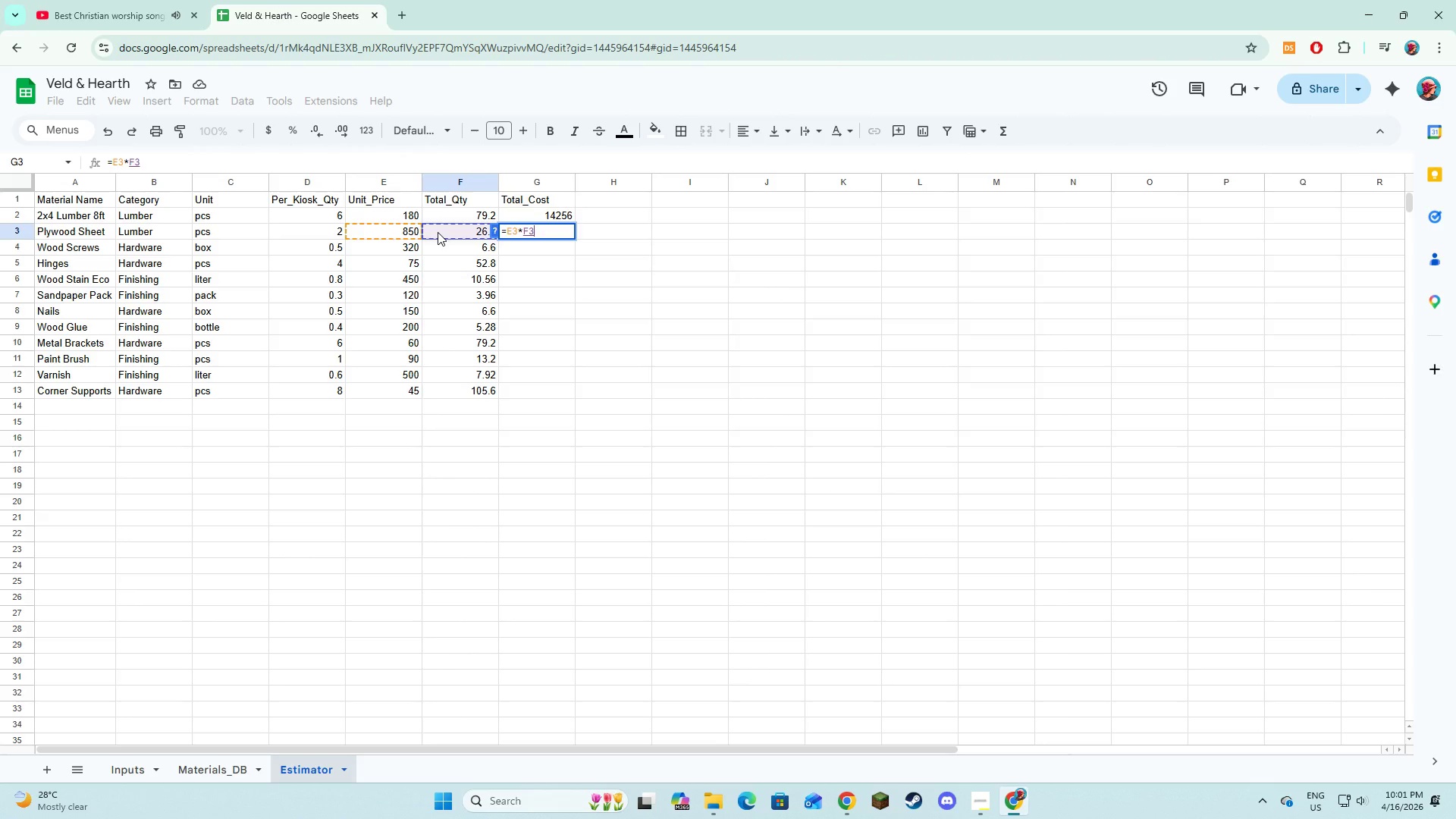 
key(NumpadEnter)
 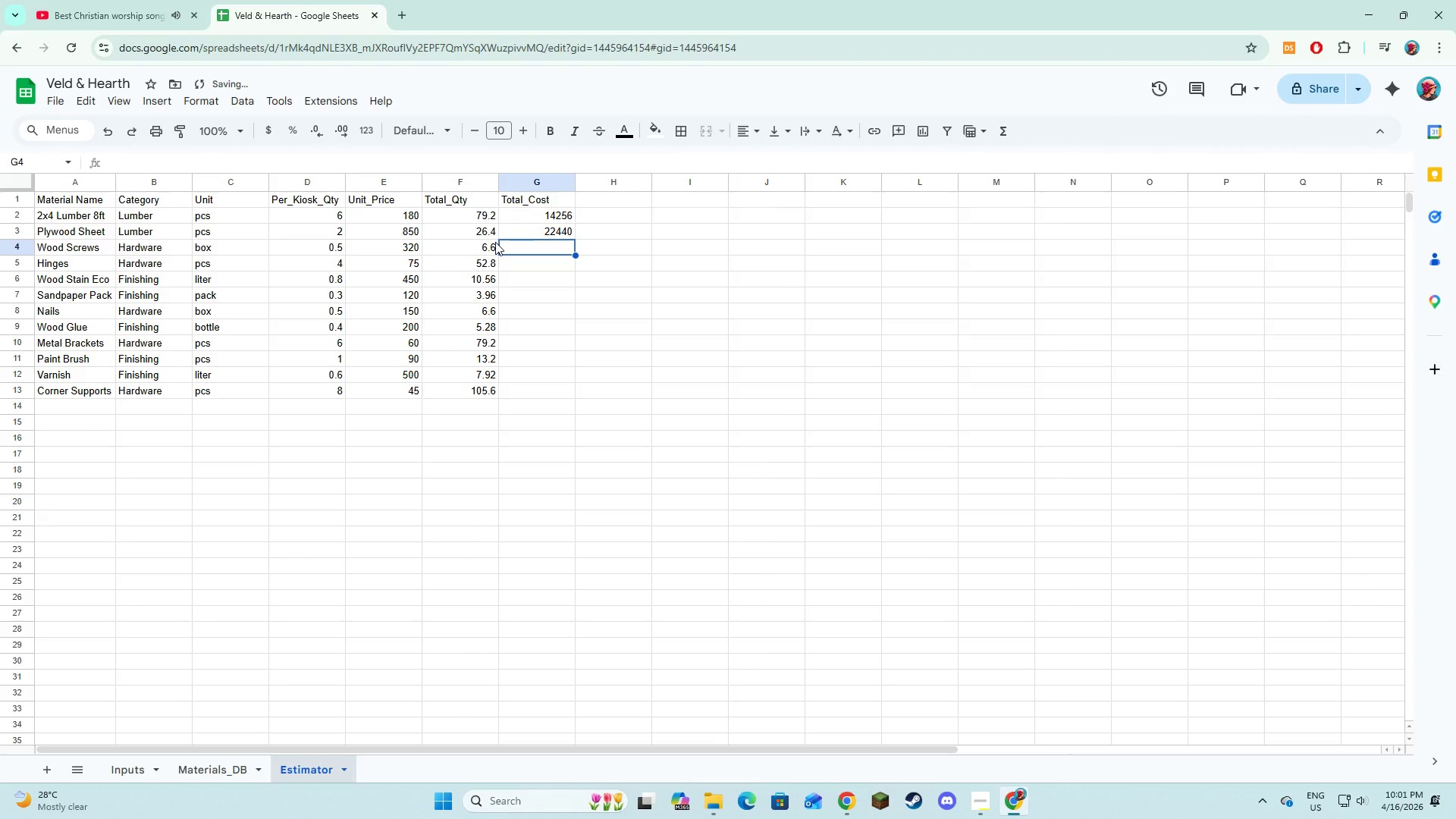 
key(Equal)
 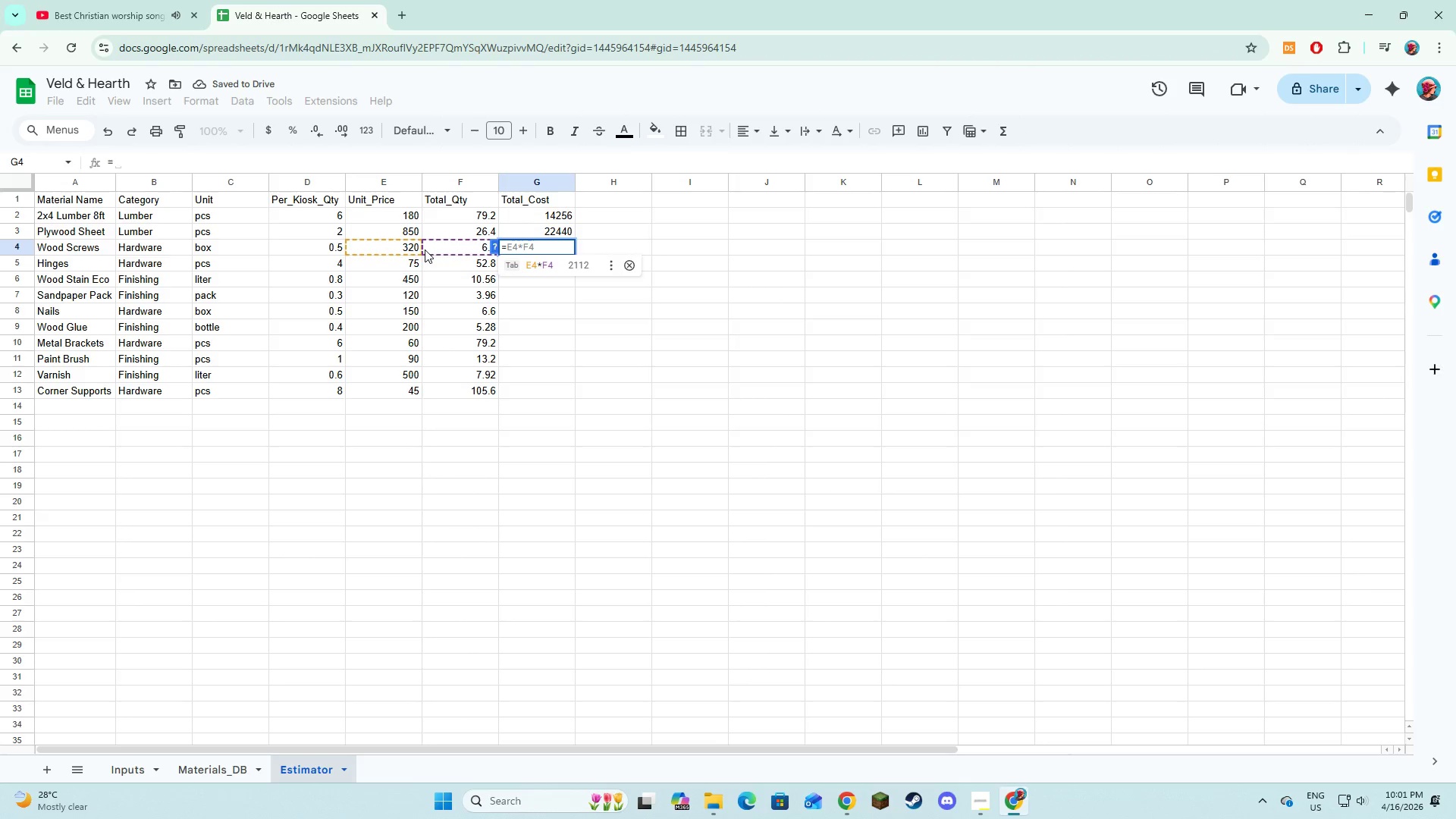 
left_click([417, 246])
 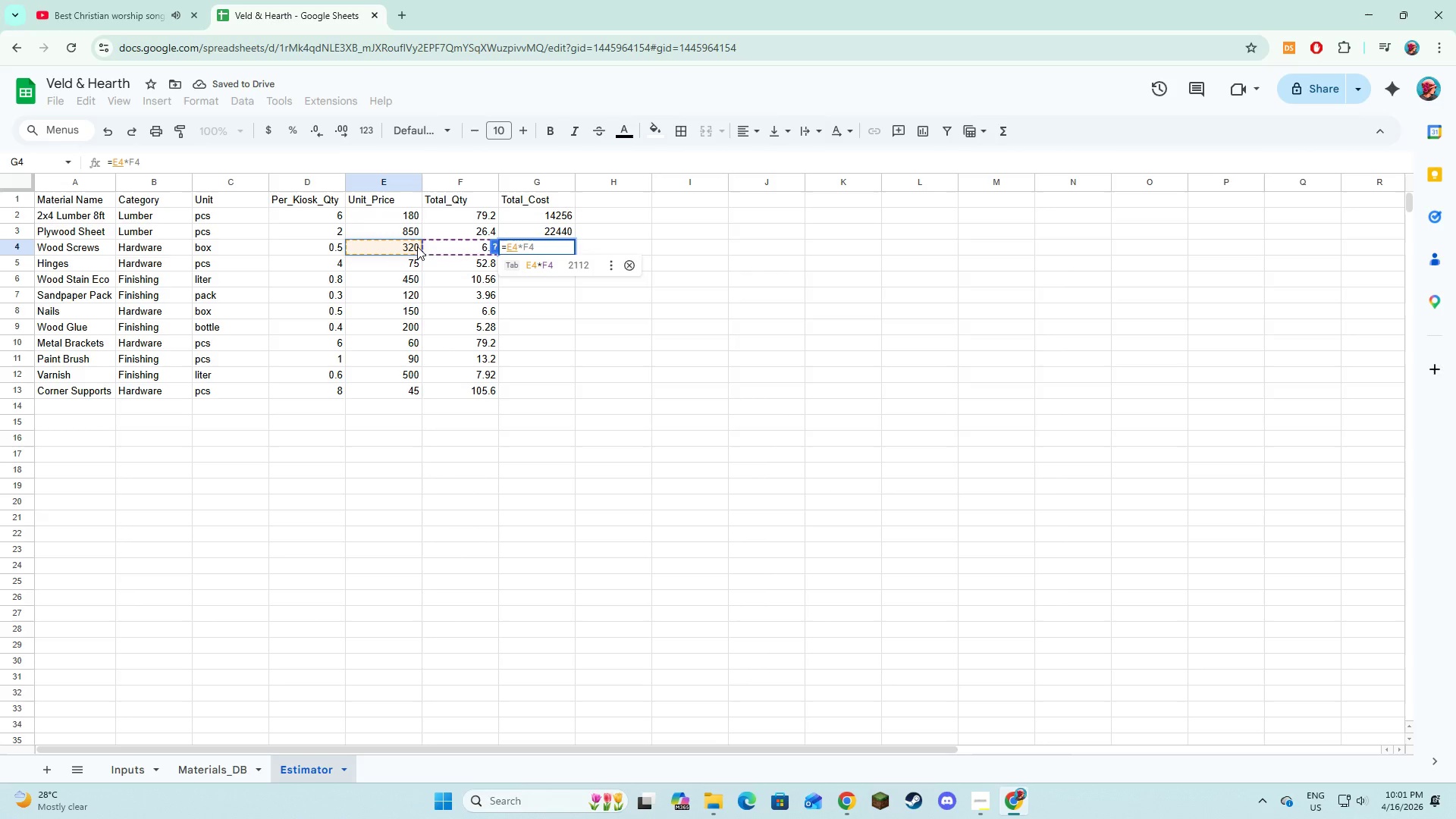 
key(Shift+ShiftLeft)
 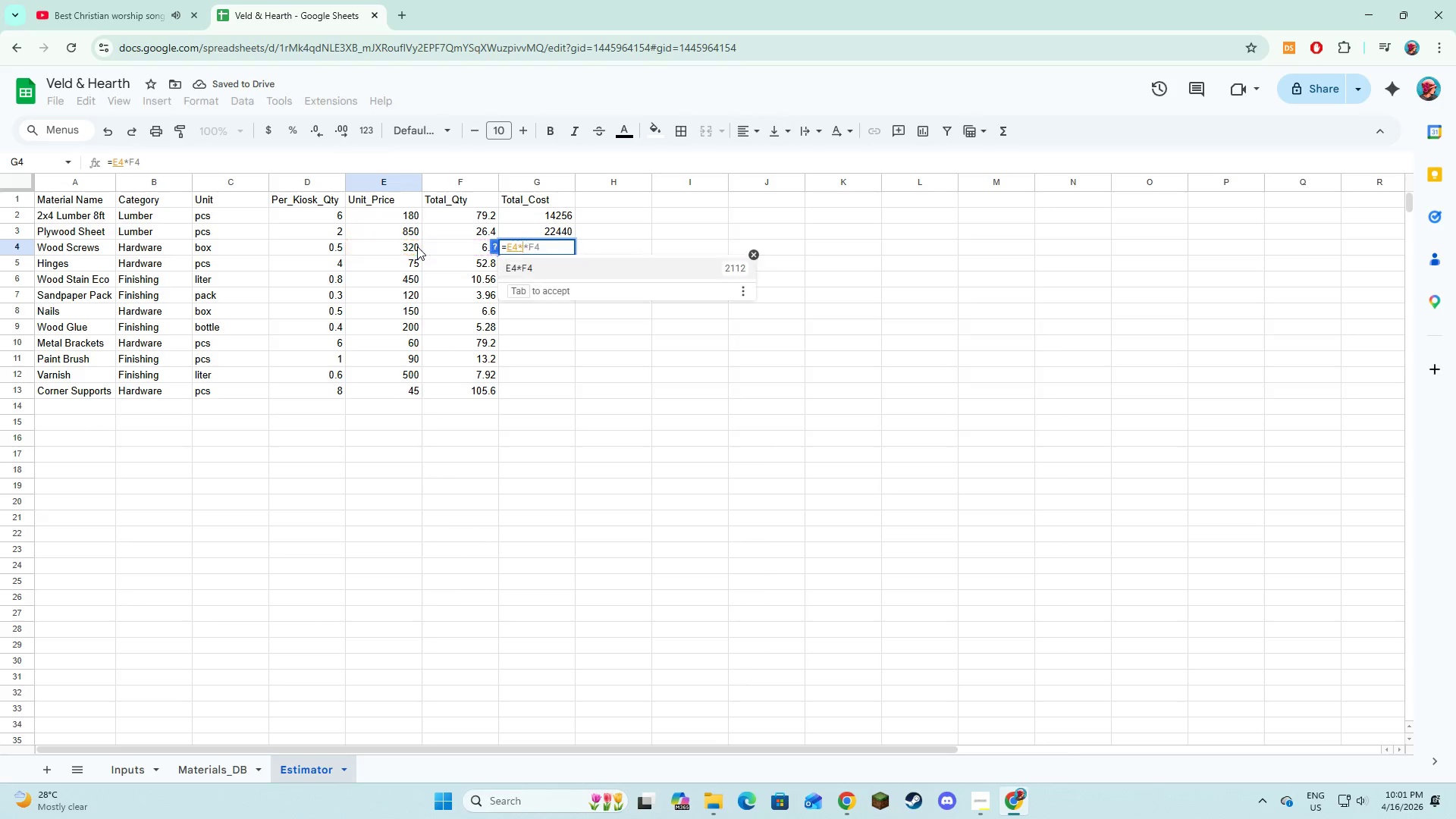 
key(Shift+8)
 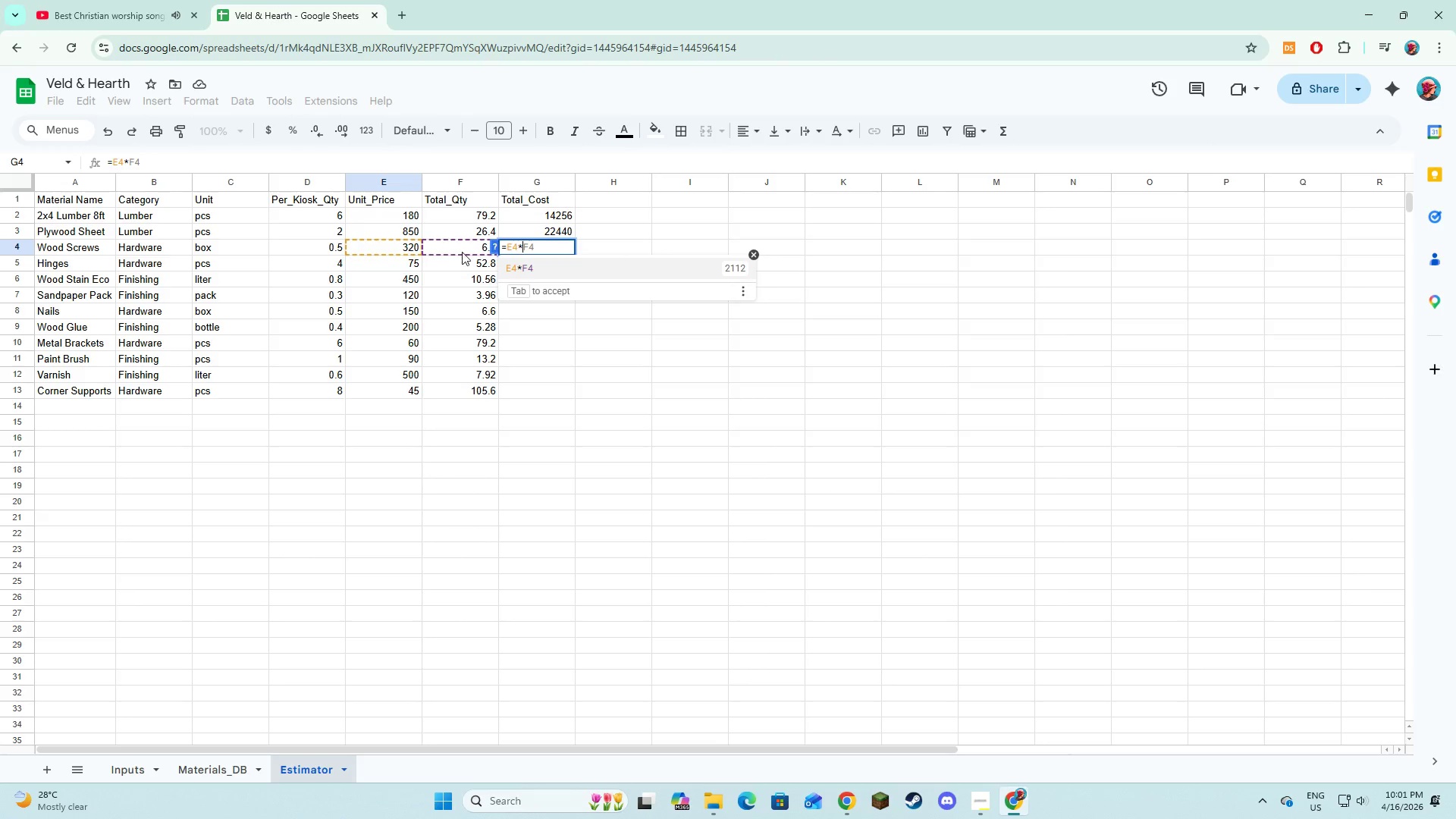 
left_click([462, 252])
 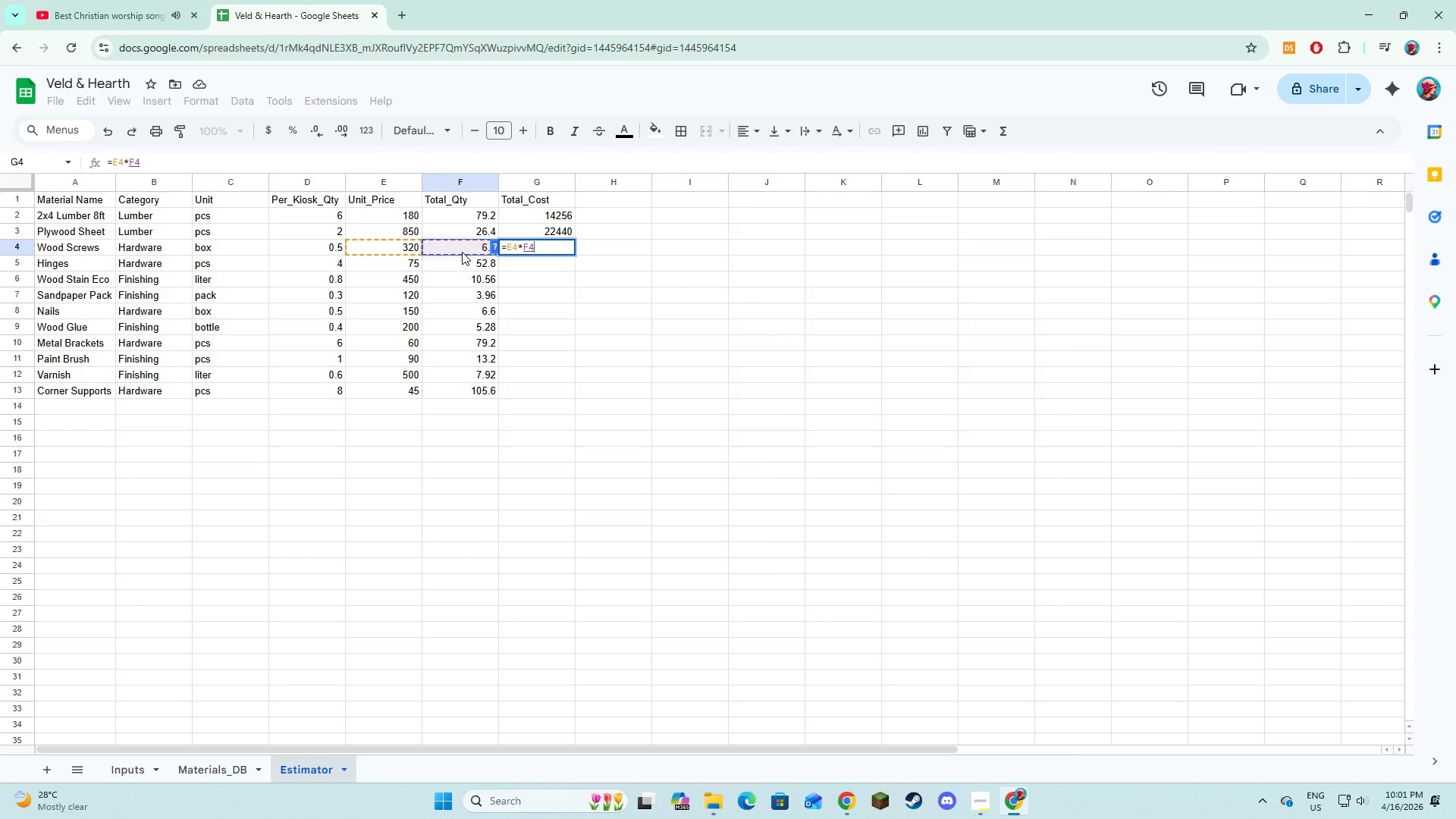 
key(NumpadEnter)
 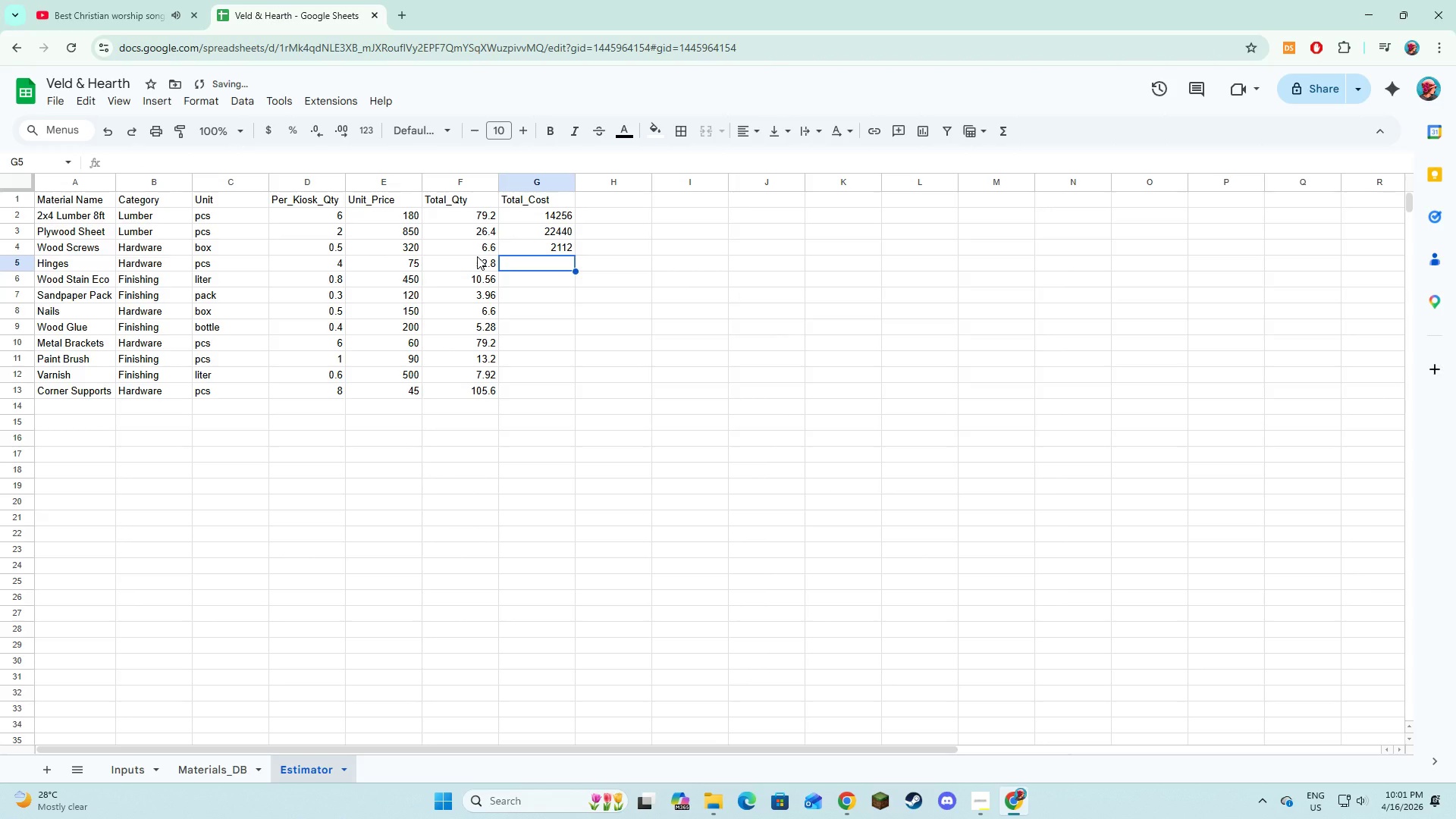 
key(Equal)
 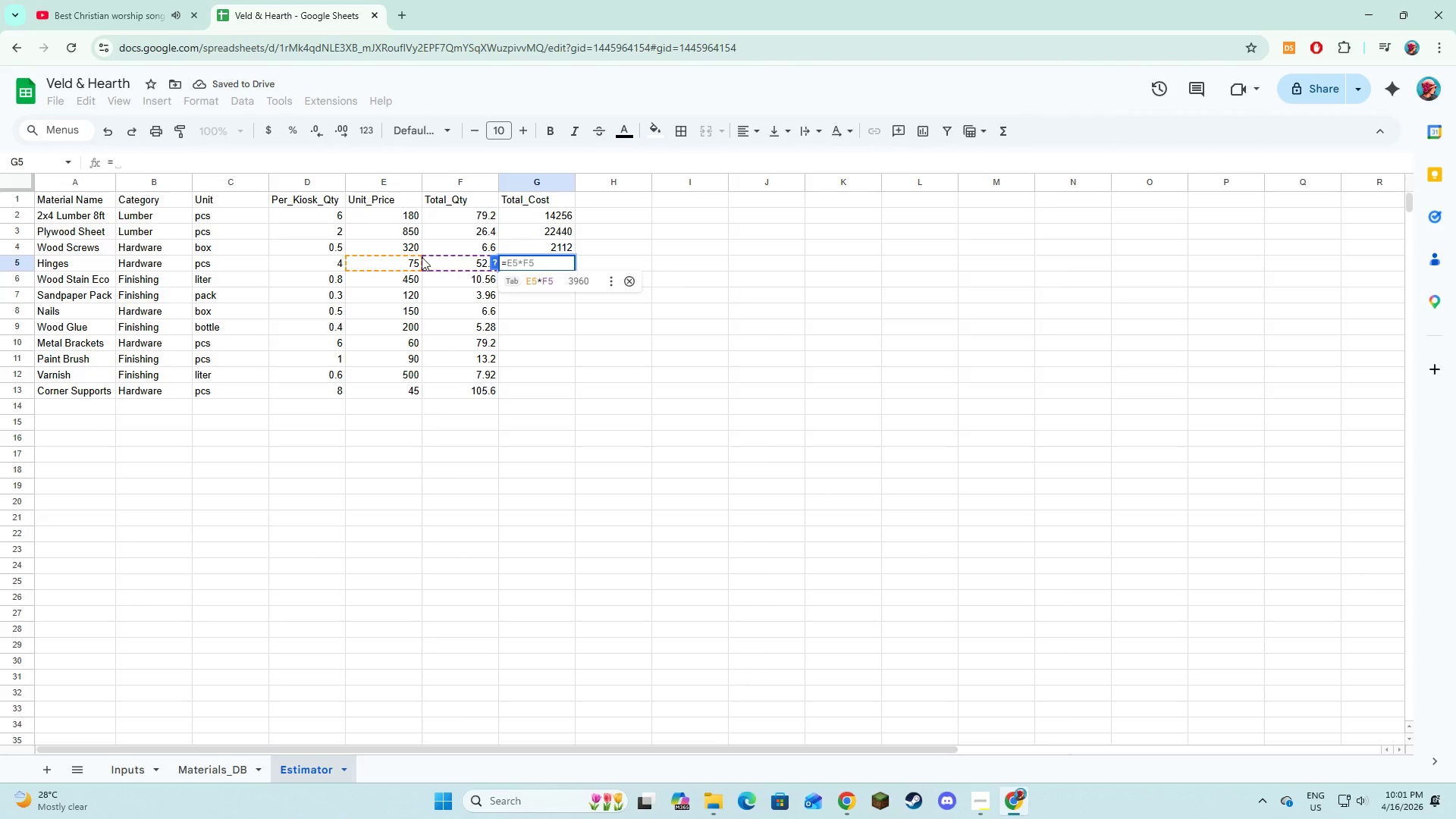 
left_click([414, 261])
 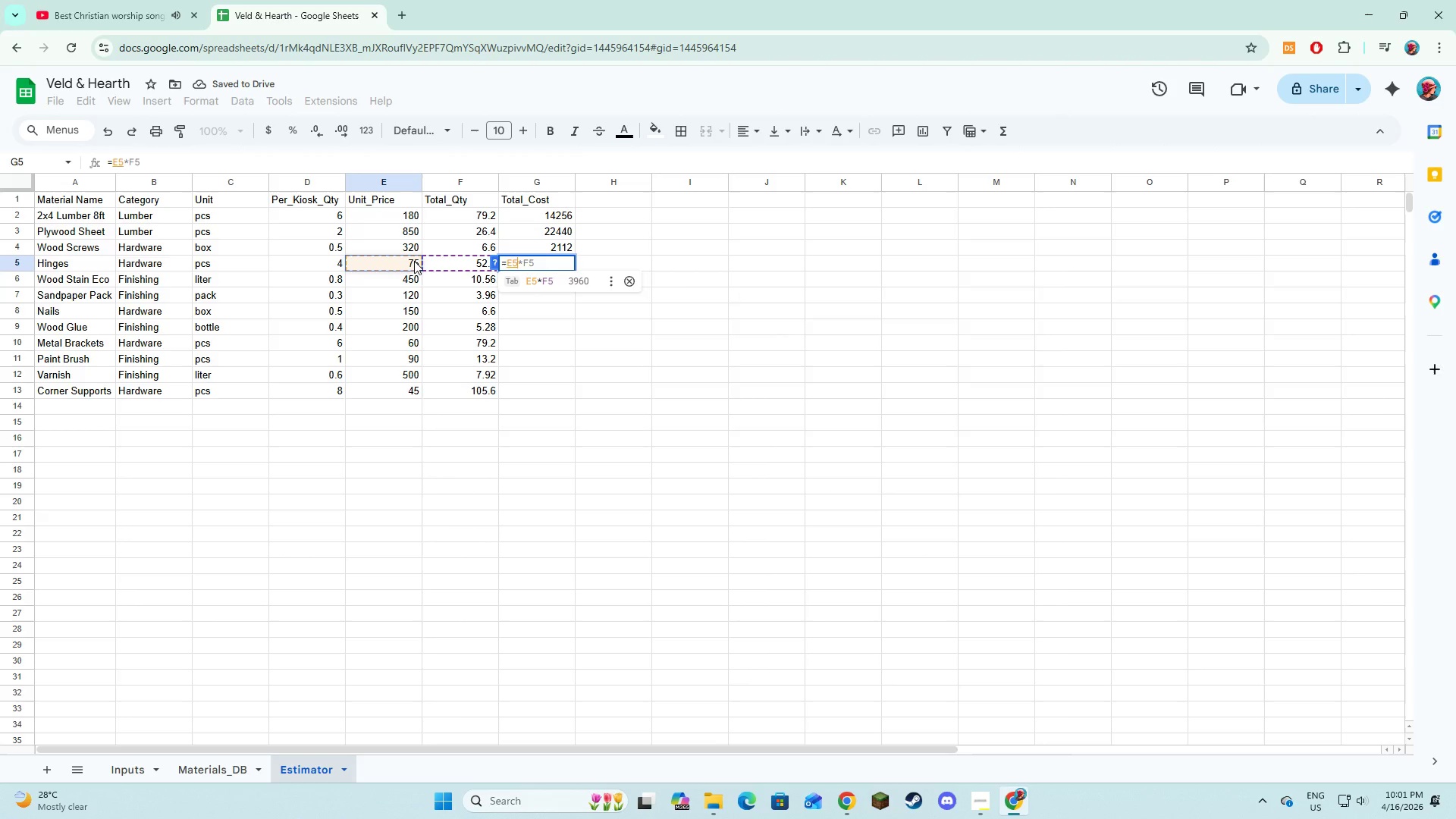 
key(Shift+8)
 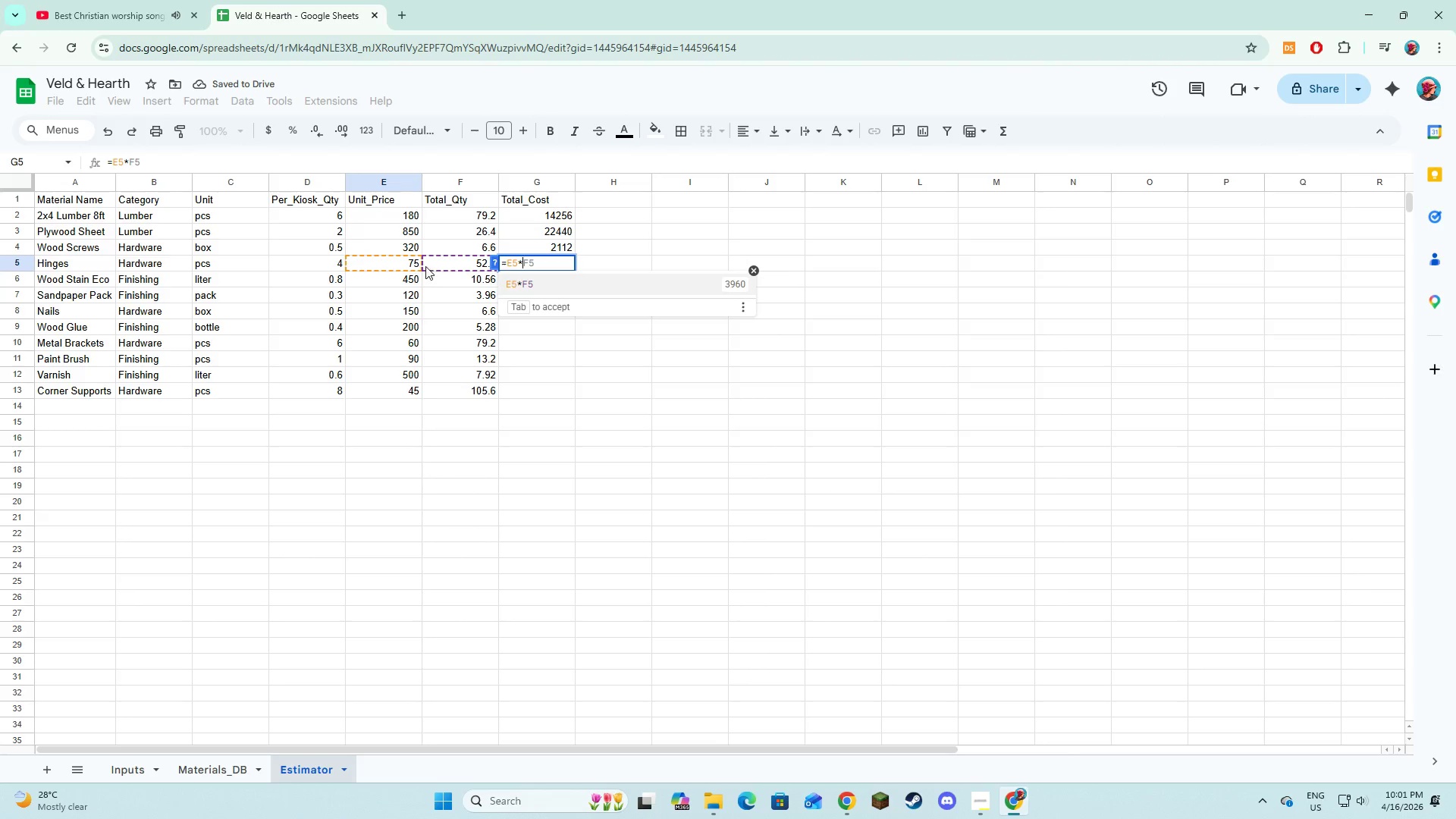 
left_click([435, 266])
 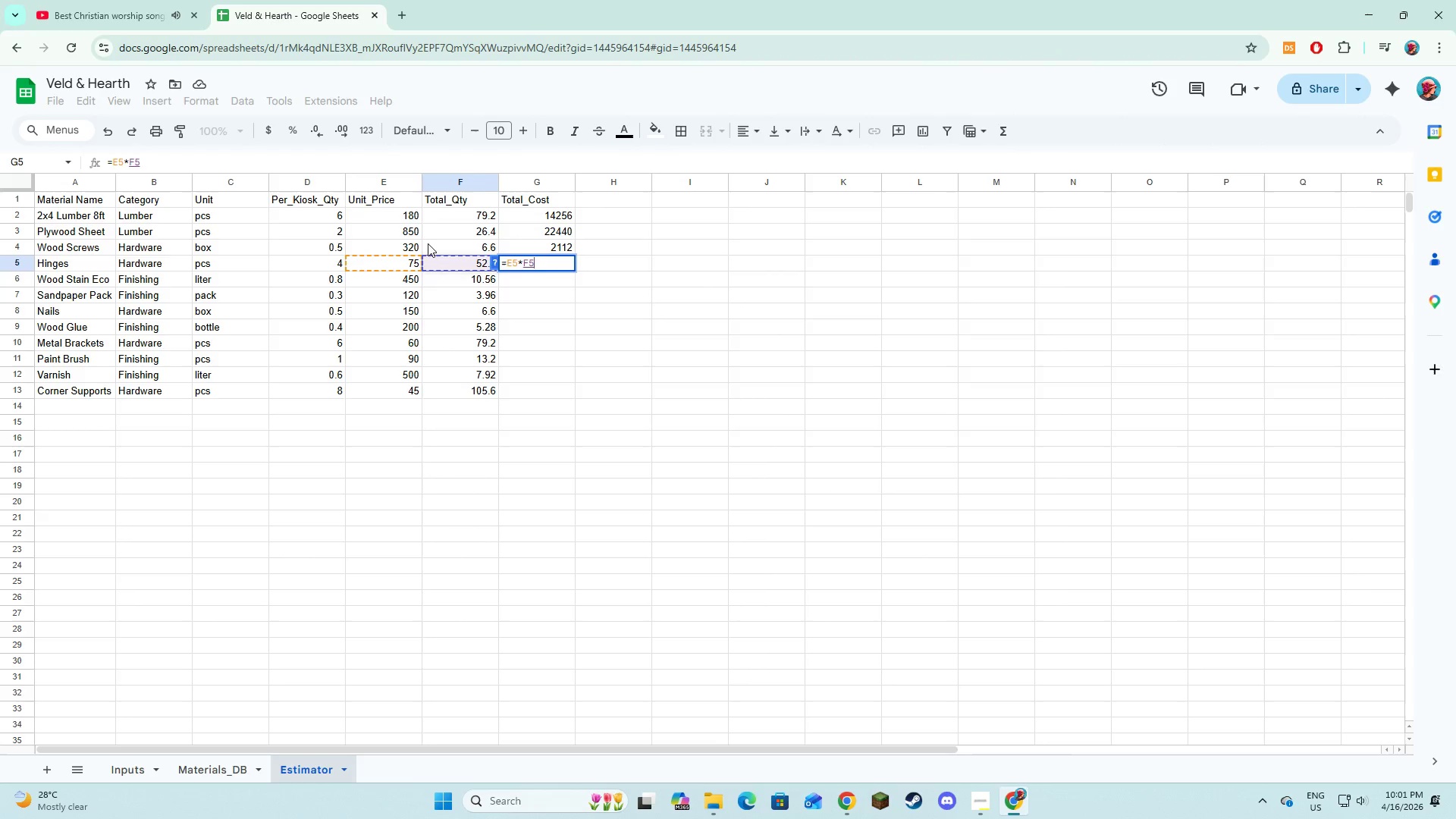 
key(NumpadEnter)
 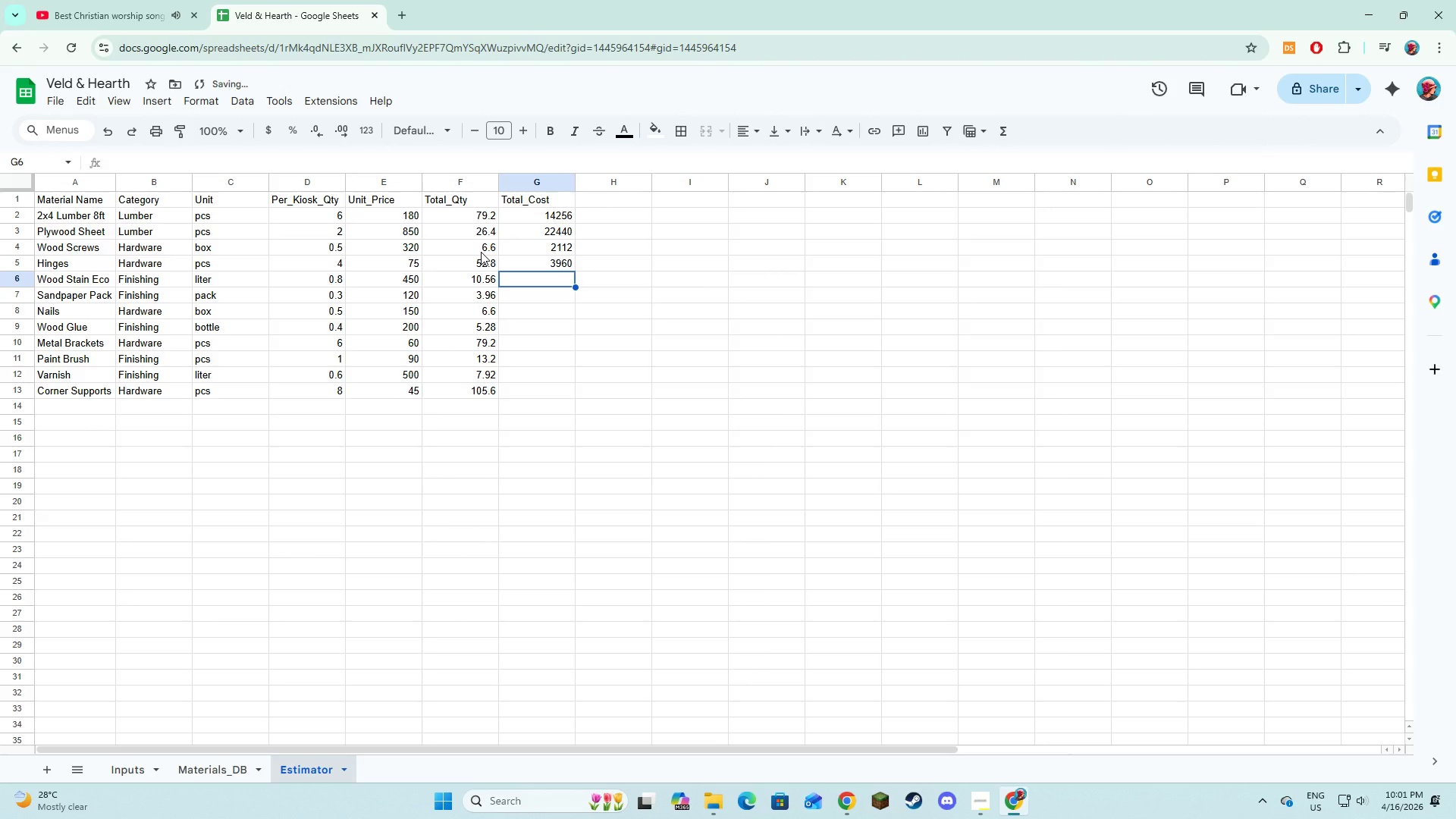 
key(Equal)
 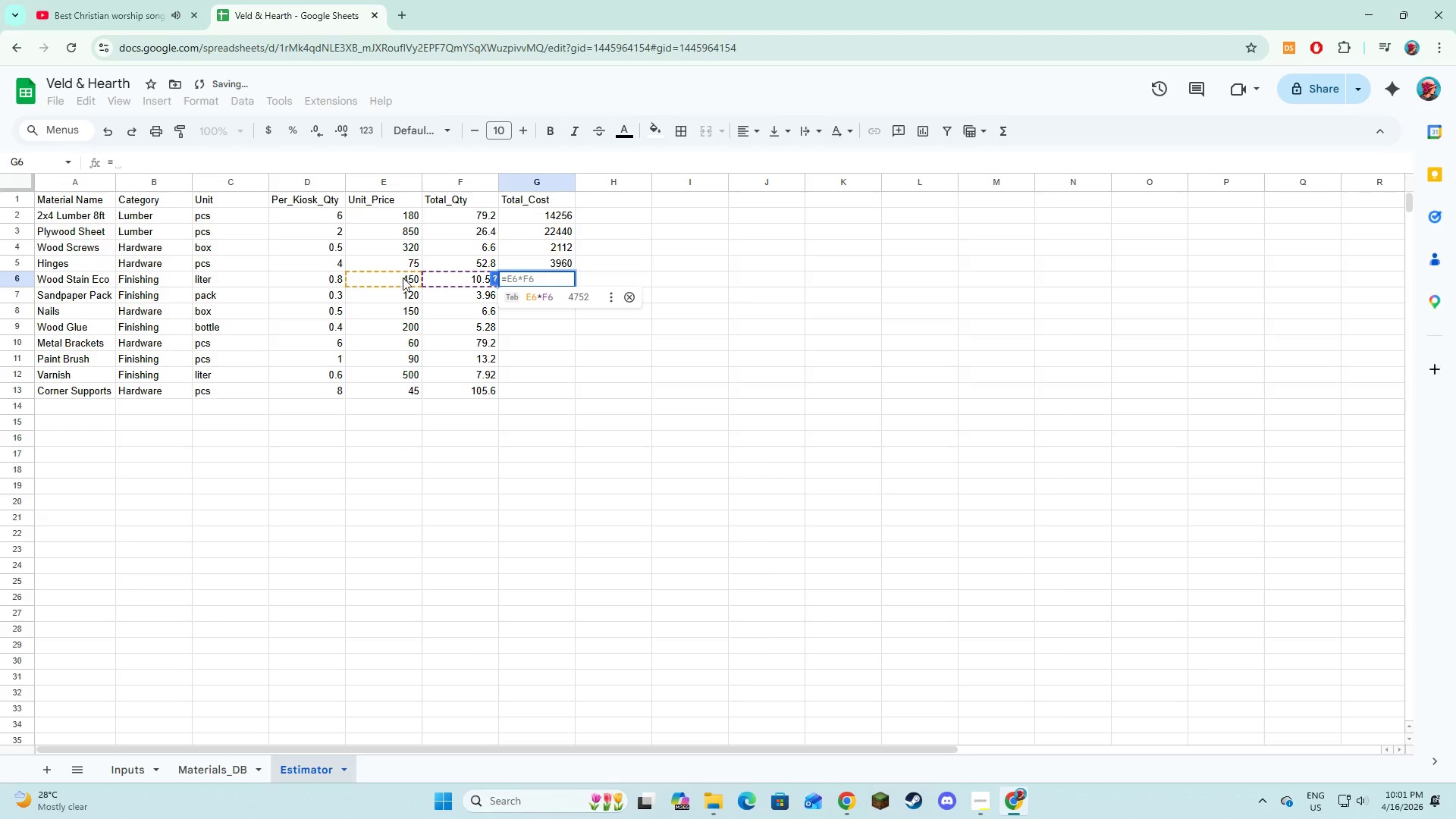 
left_click([395, 279])
 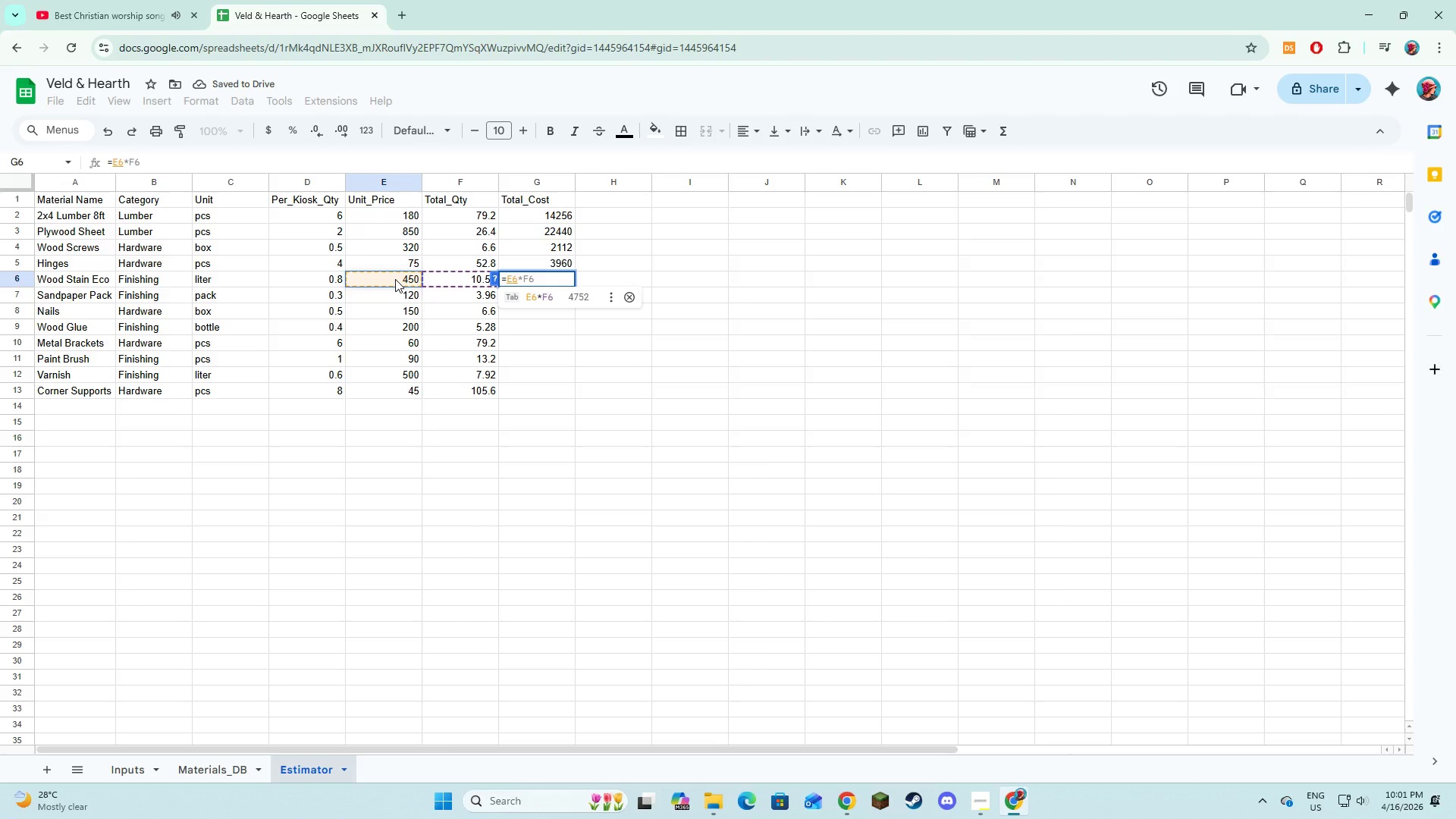 
key(Shift+ShiftLeft)
 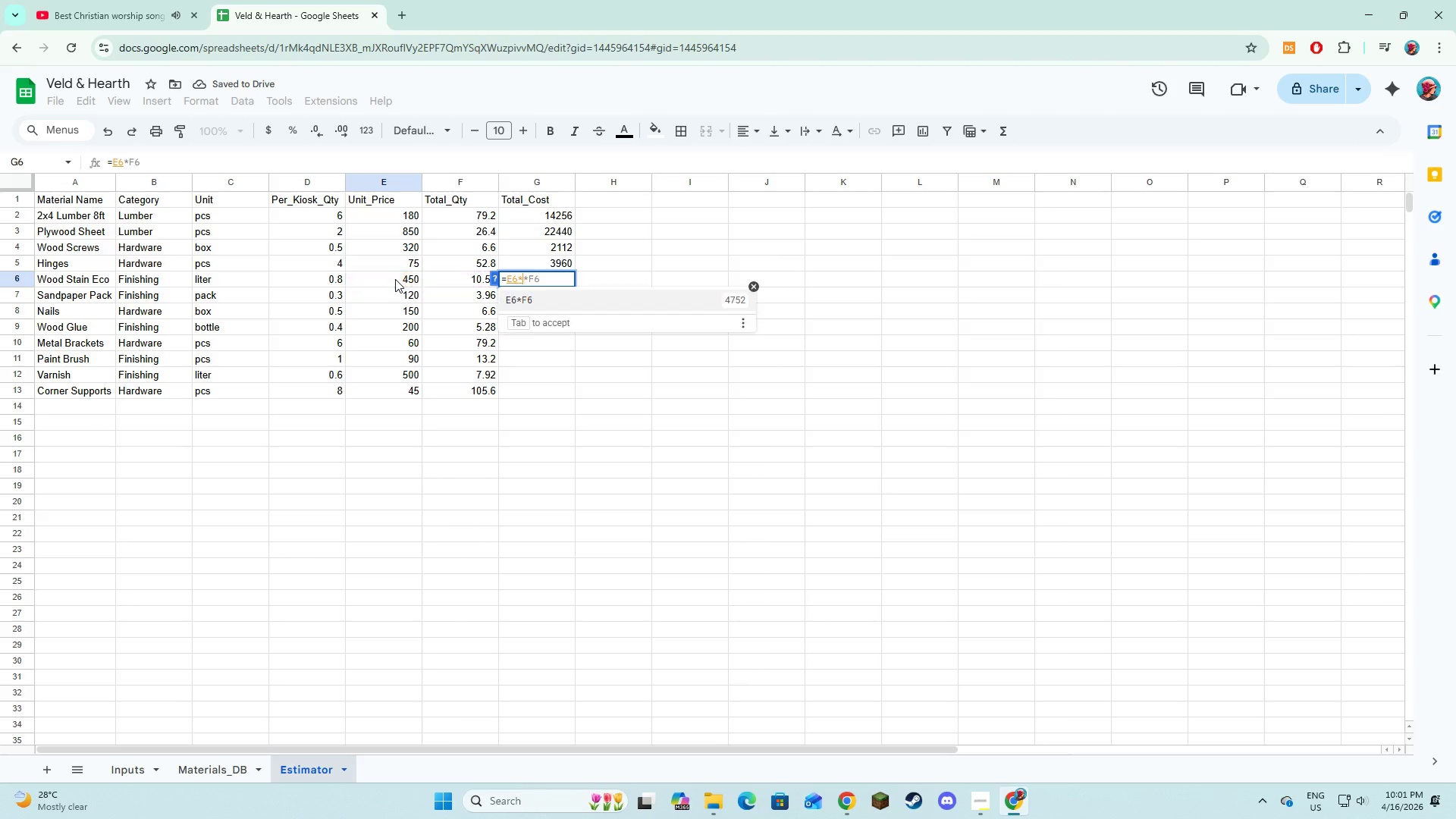 
key(Shift+8)
 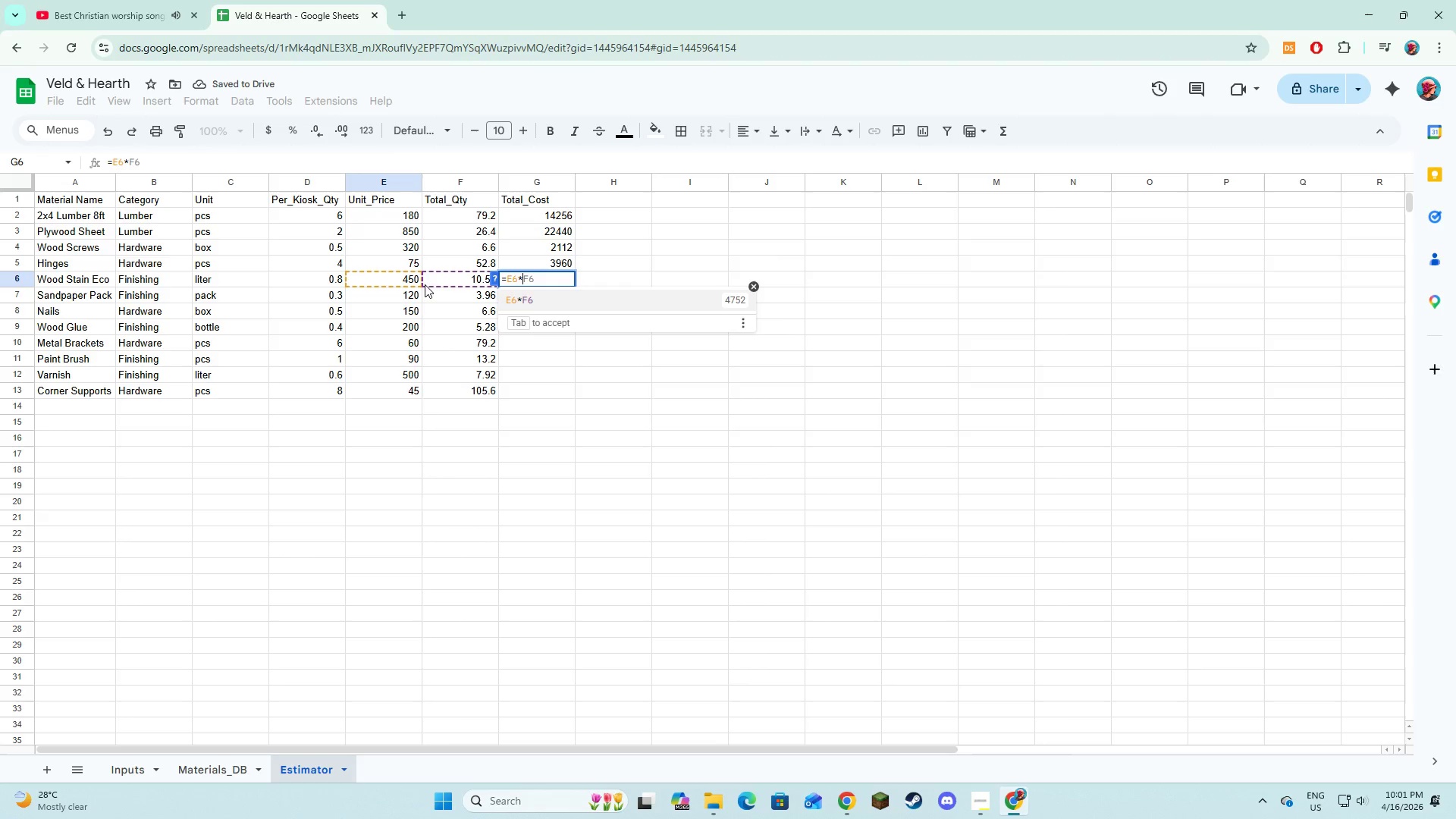 
left_click([431, 282])
 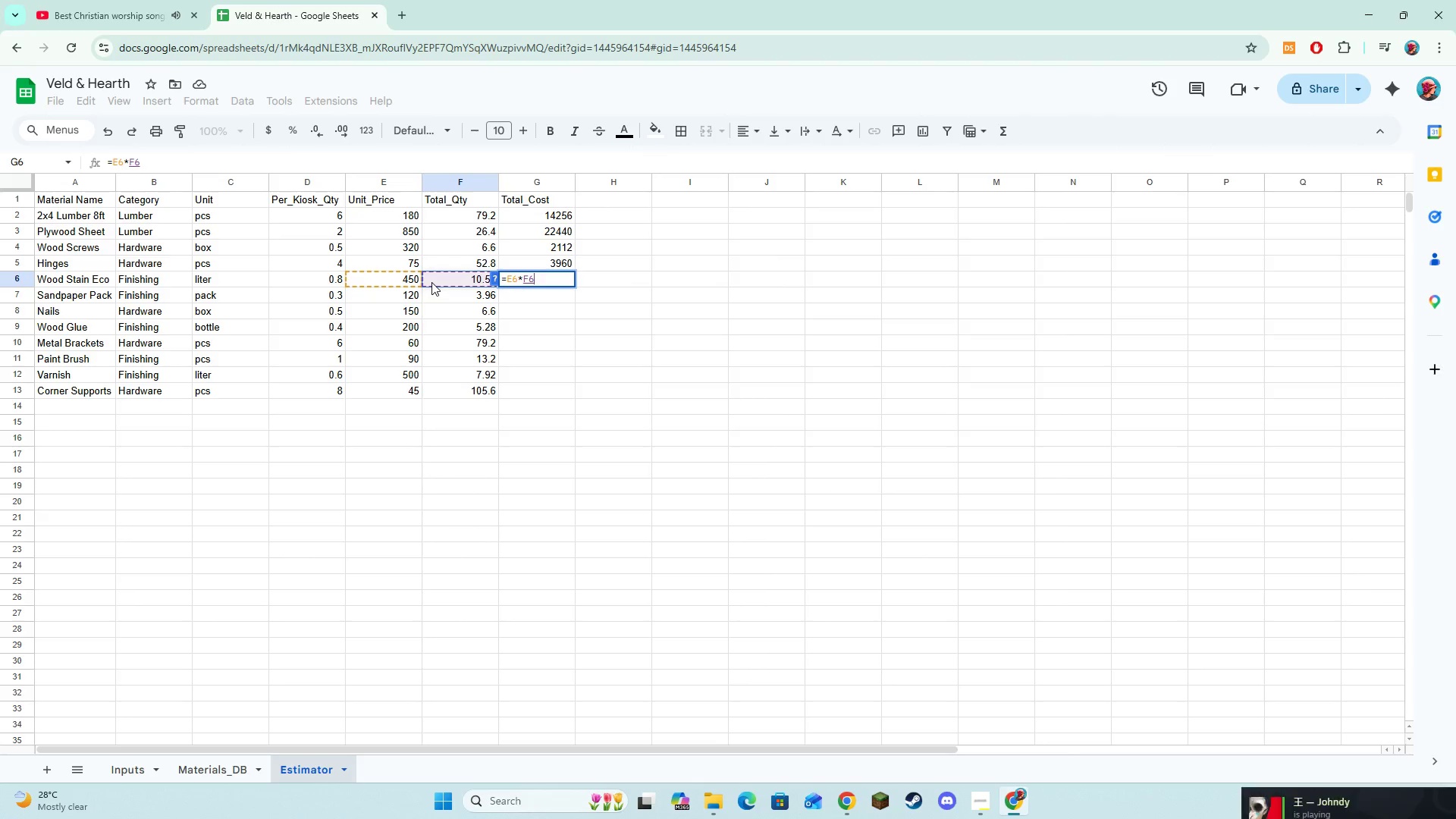 
key(NumpadEnter)
 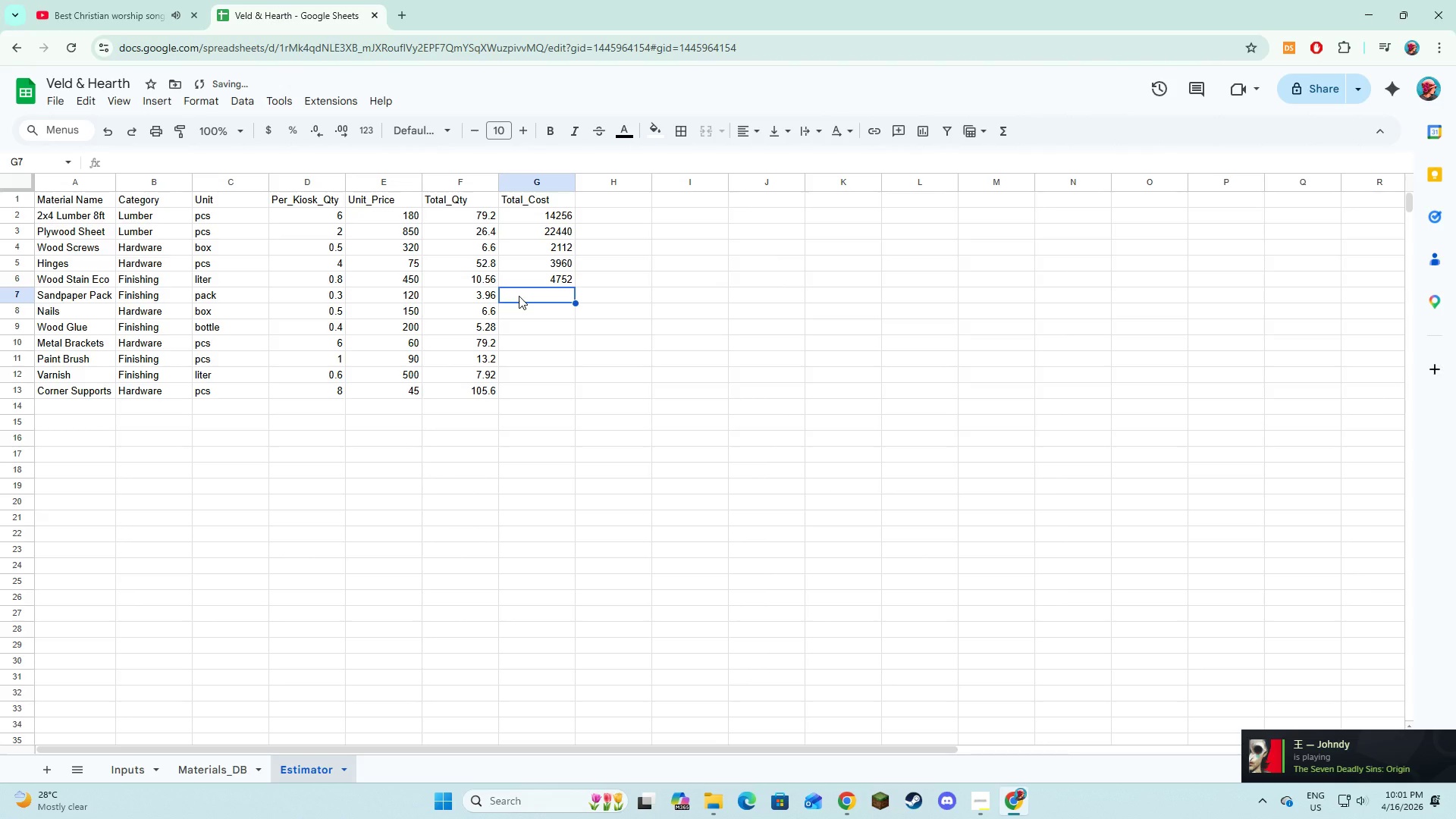 
key(Equal)
 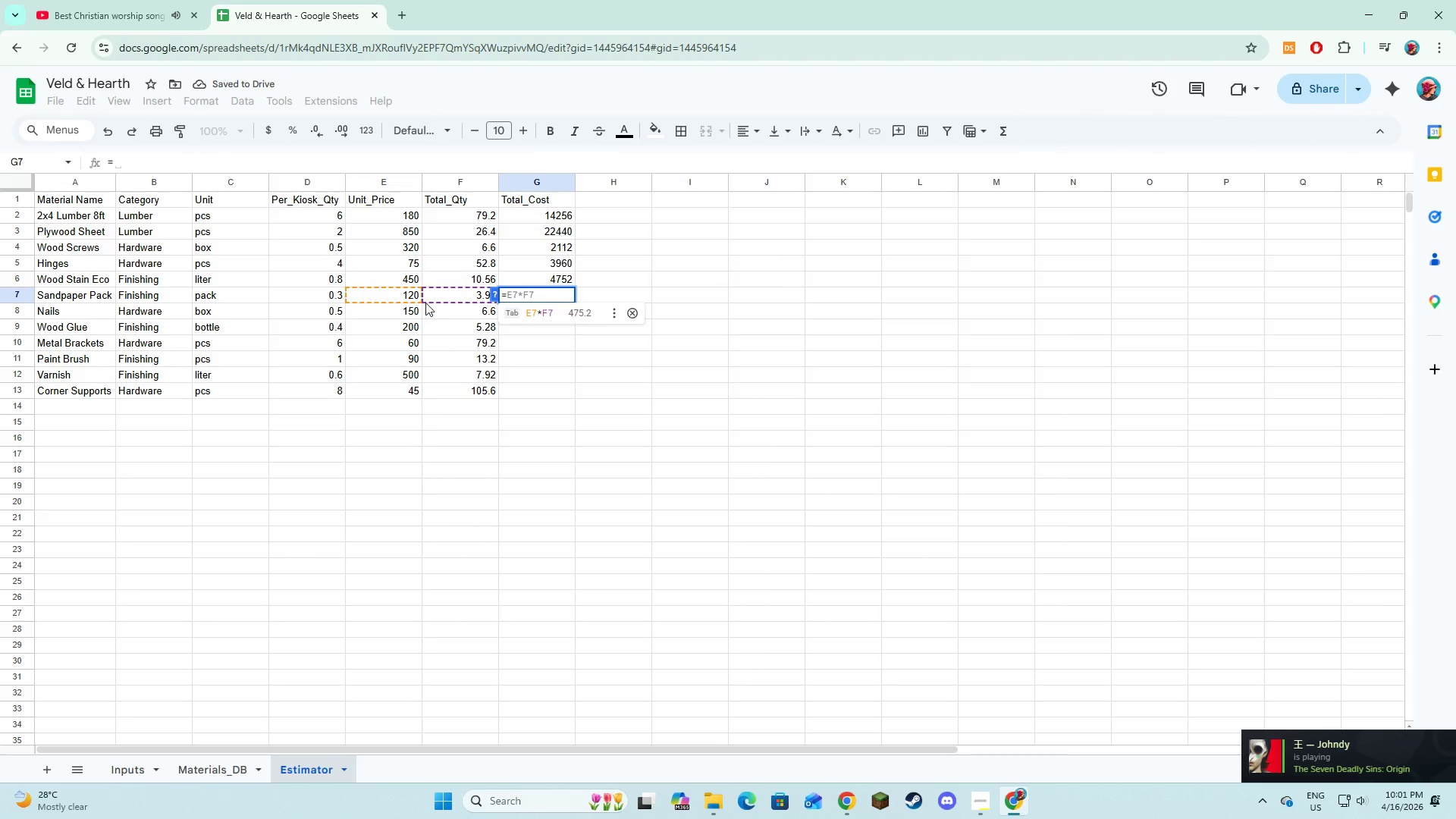 
left_click([413, 294])
 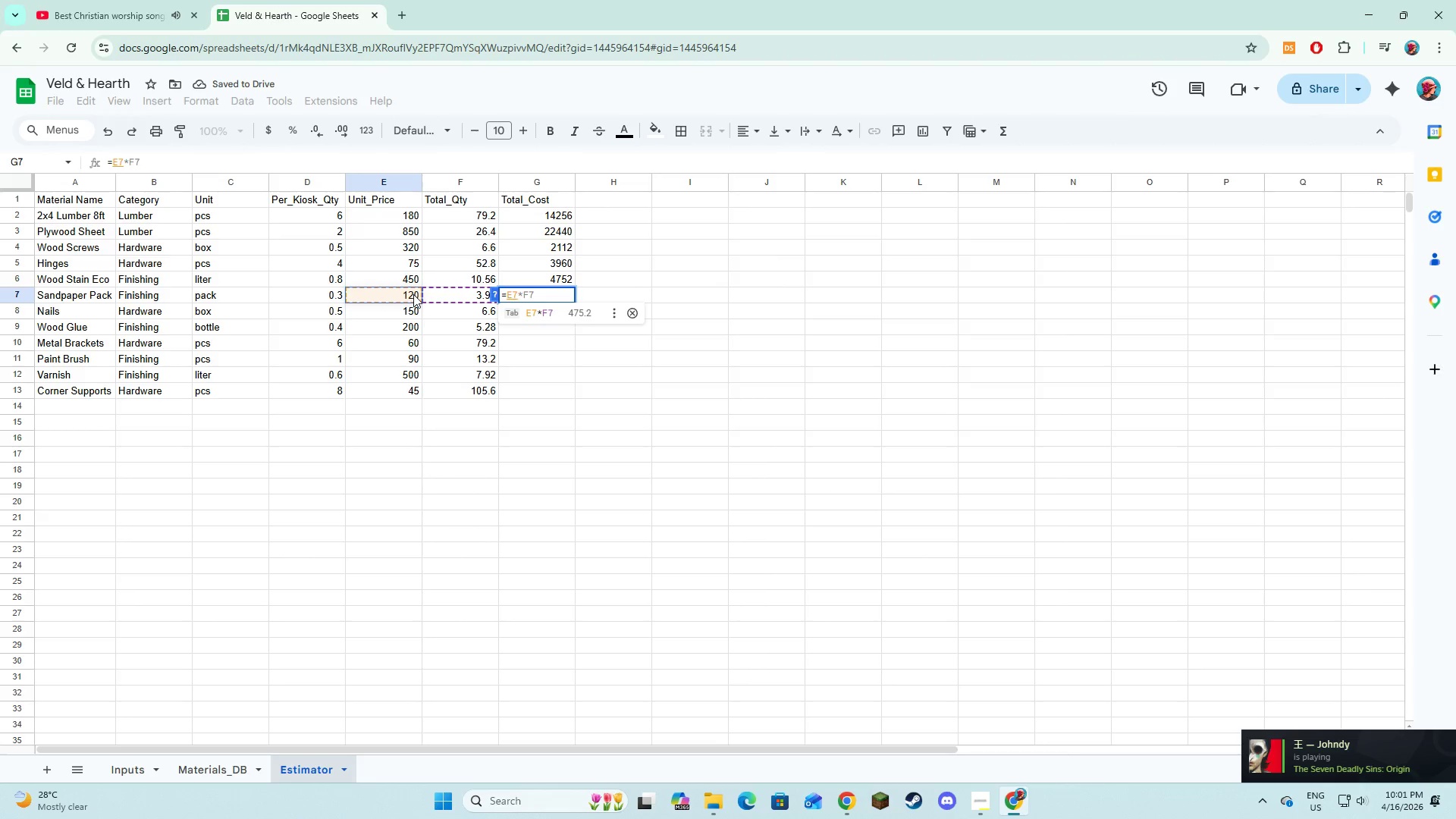 
key(Shift+ShiftLeft)
 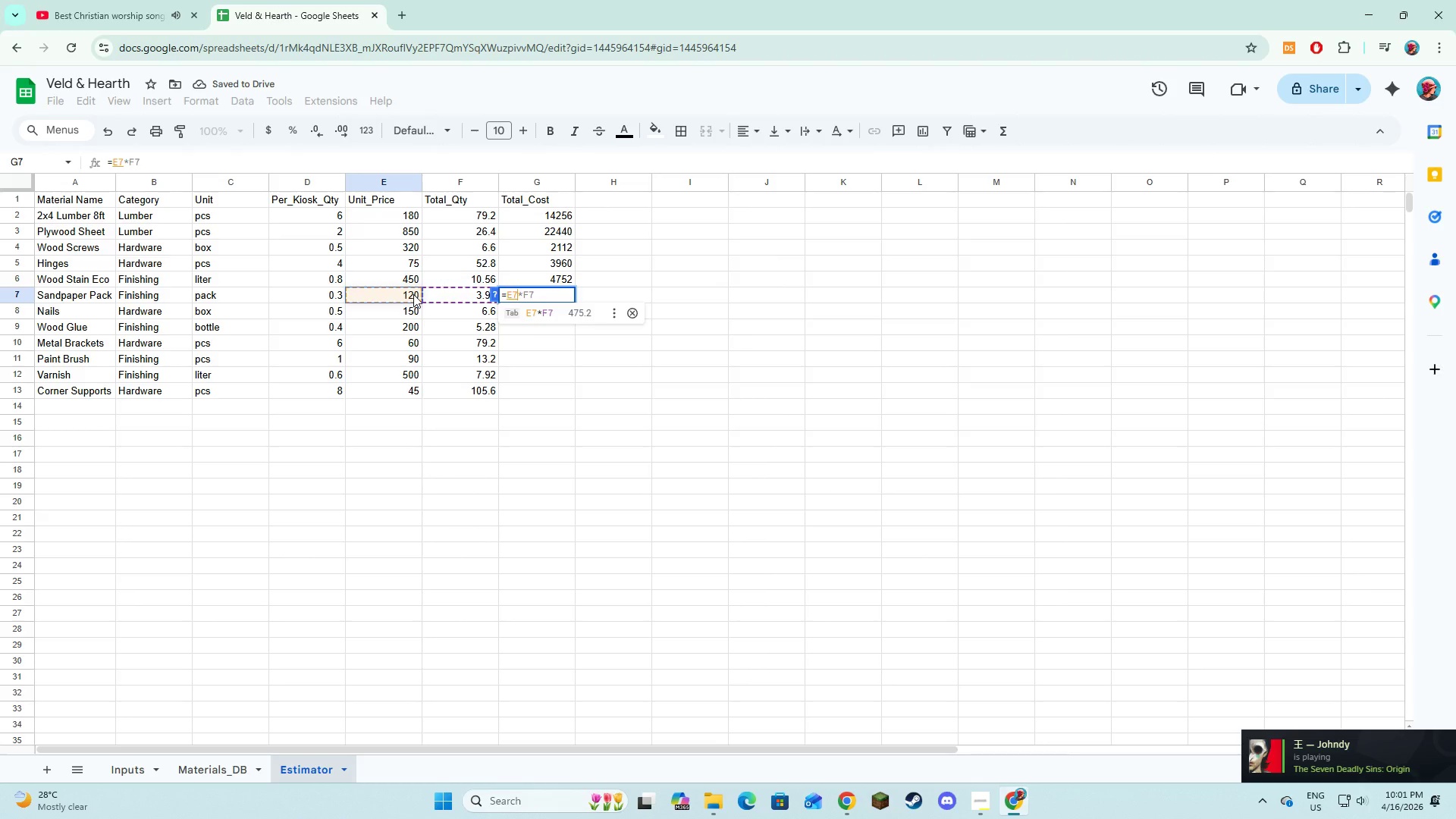 
key(Shift+8)
 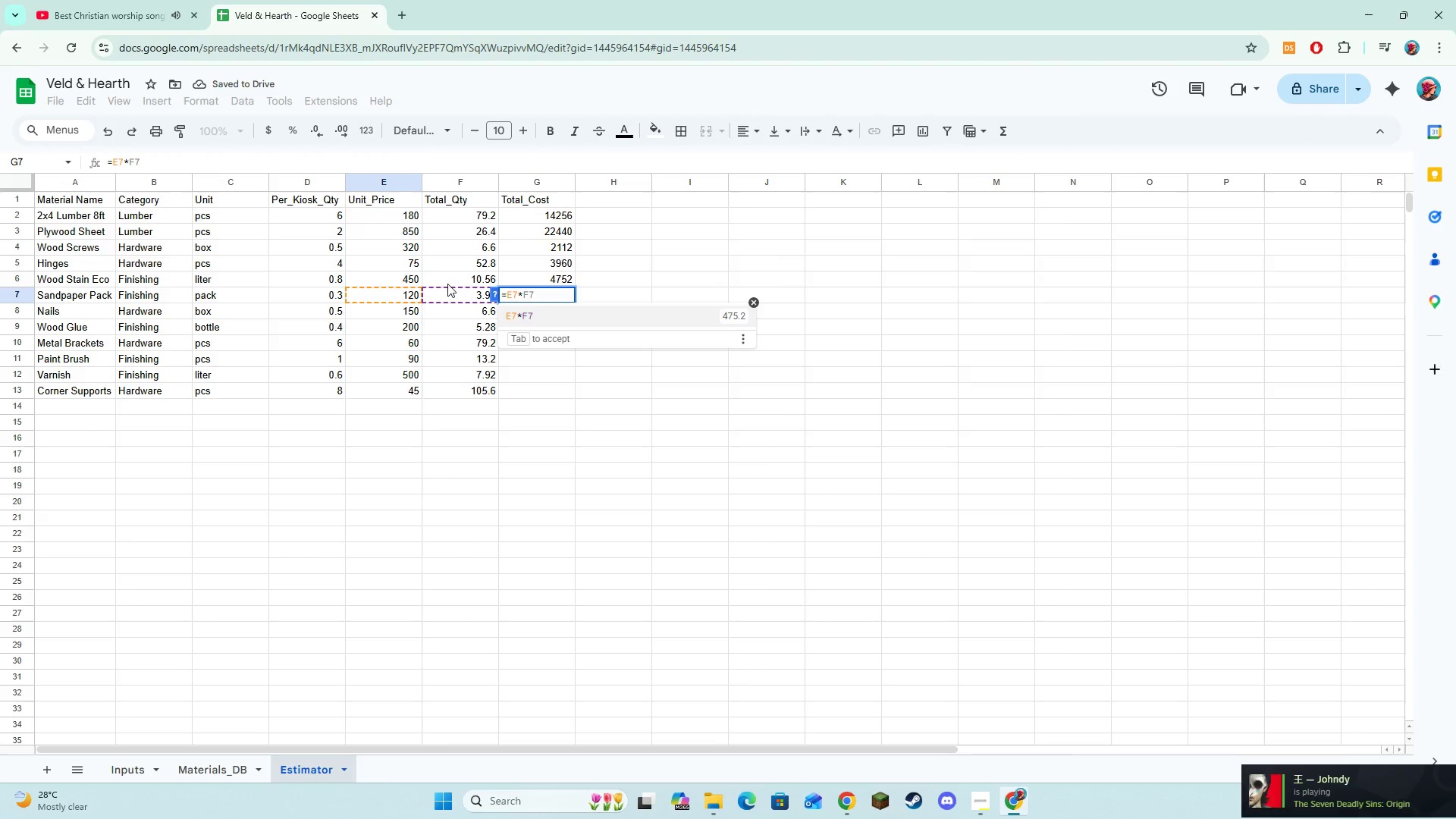 
left_click([452, 290])
 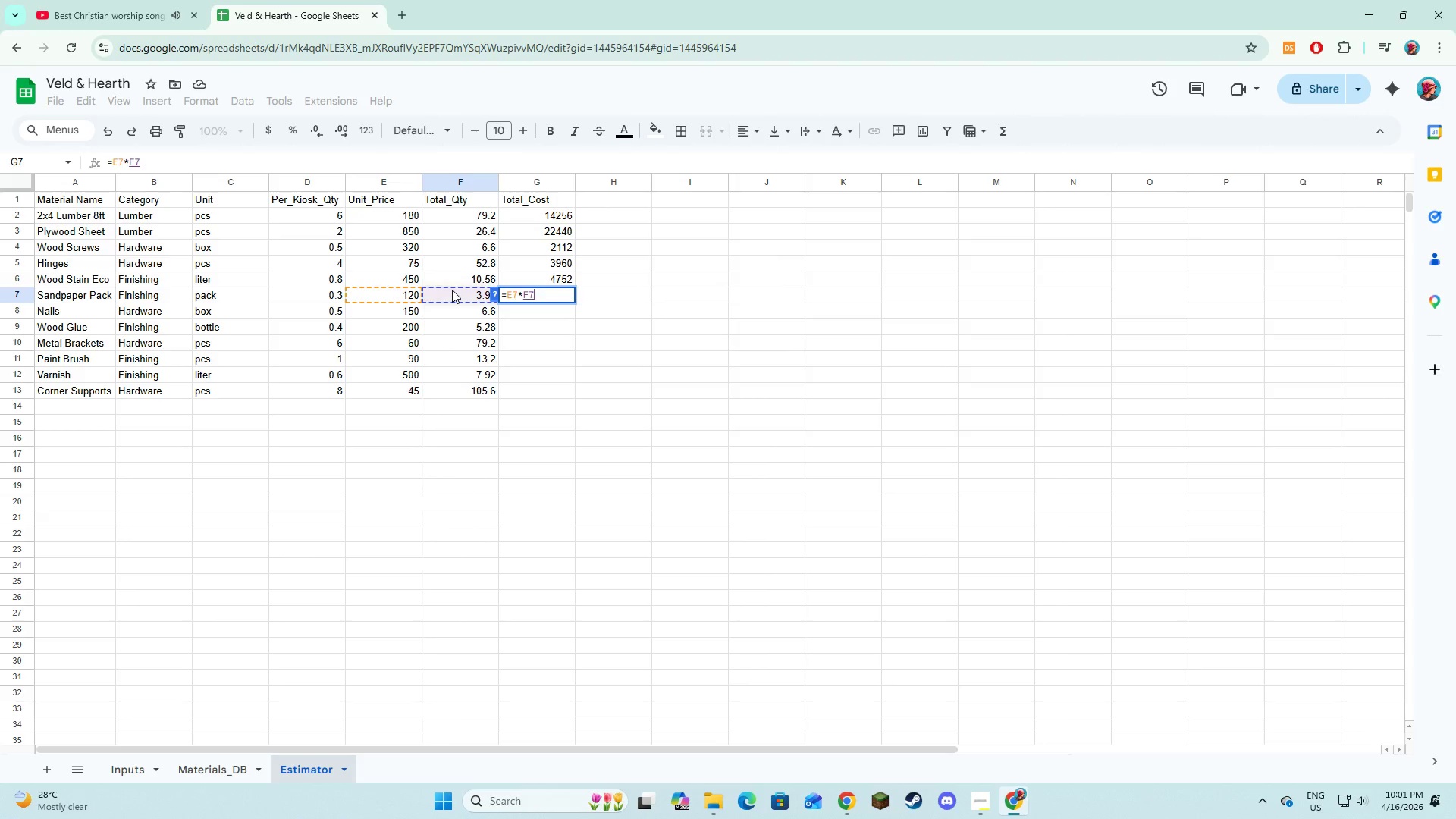 
key(Numpad3)
 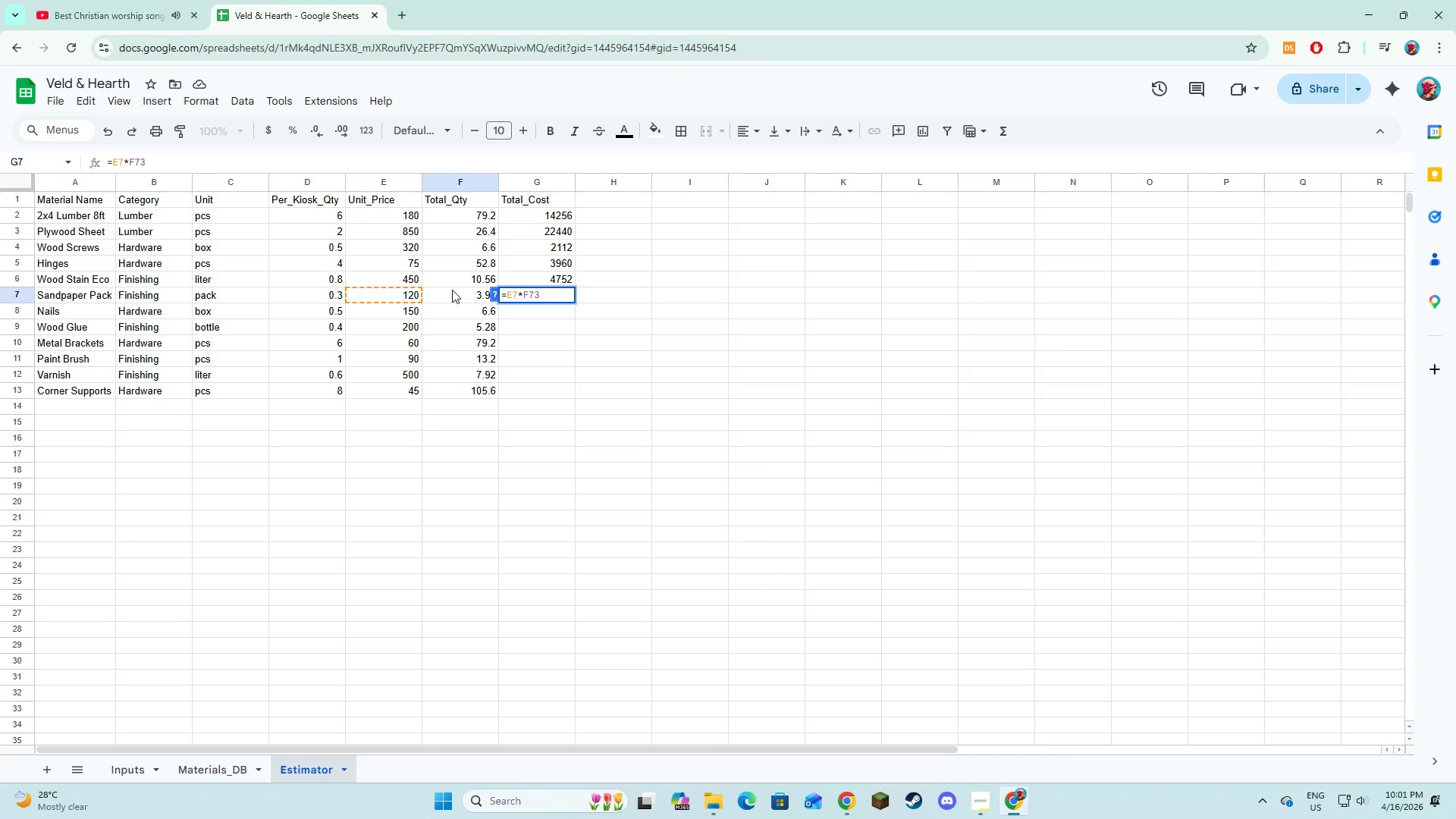 
key(Backspace)
 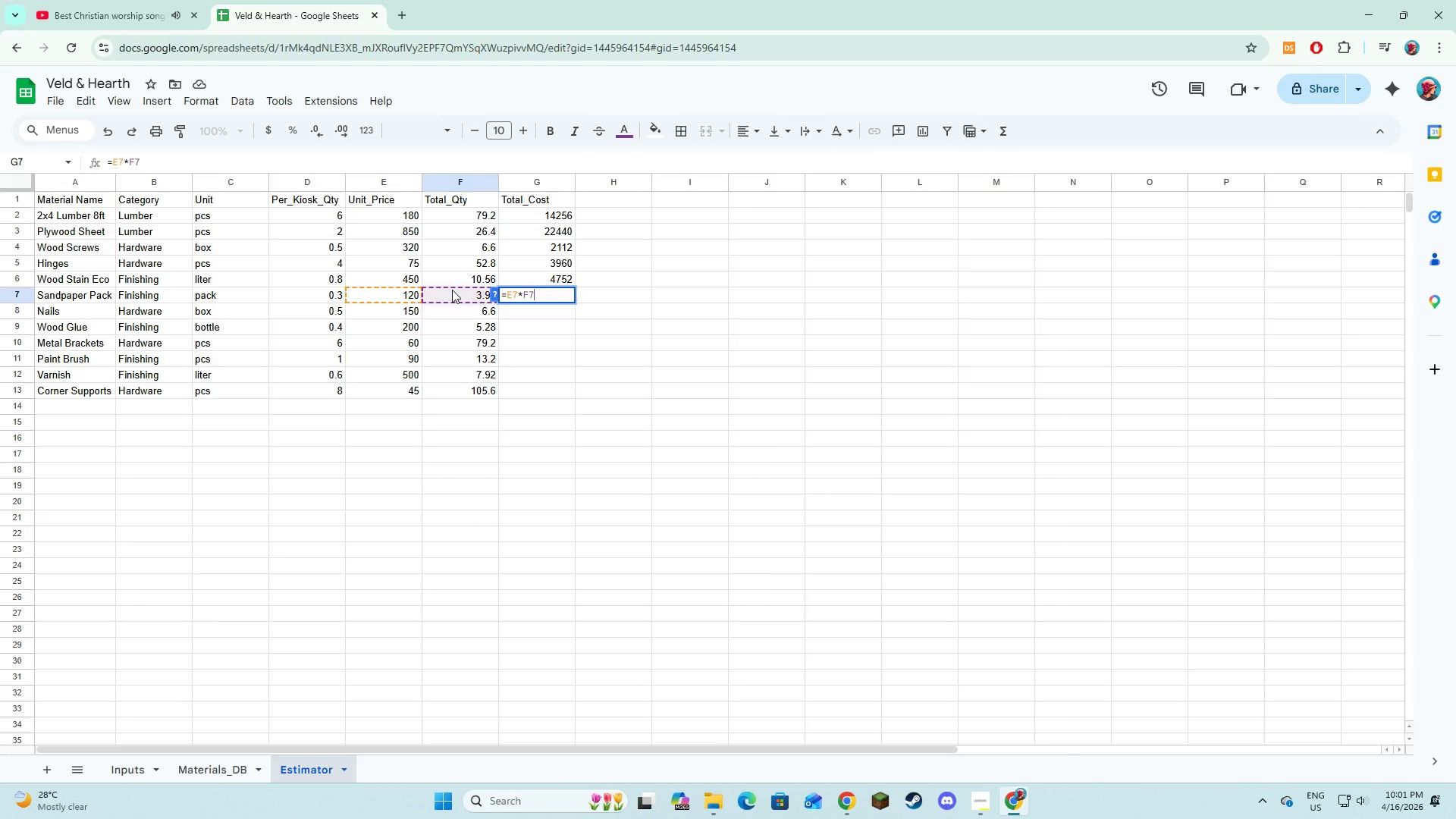 
key(NumpadEnter)
 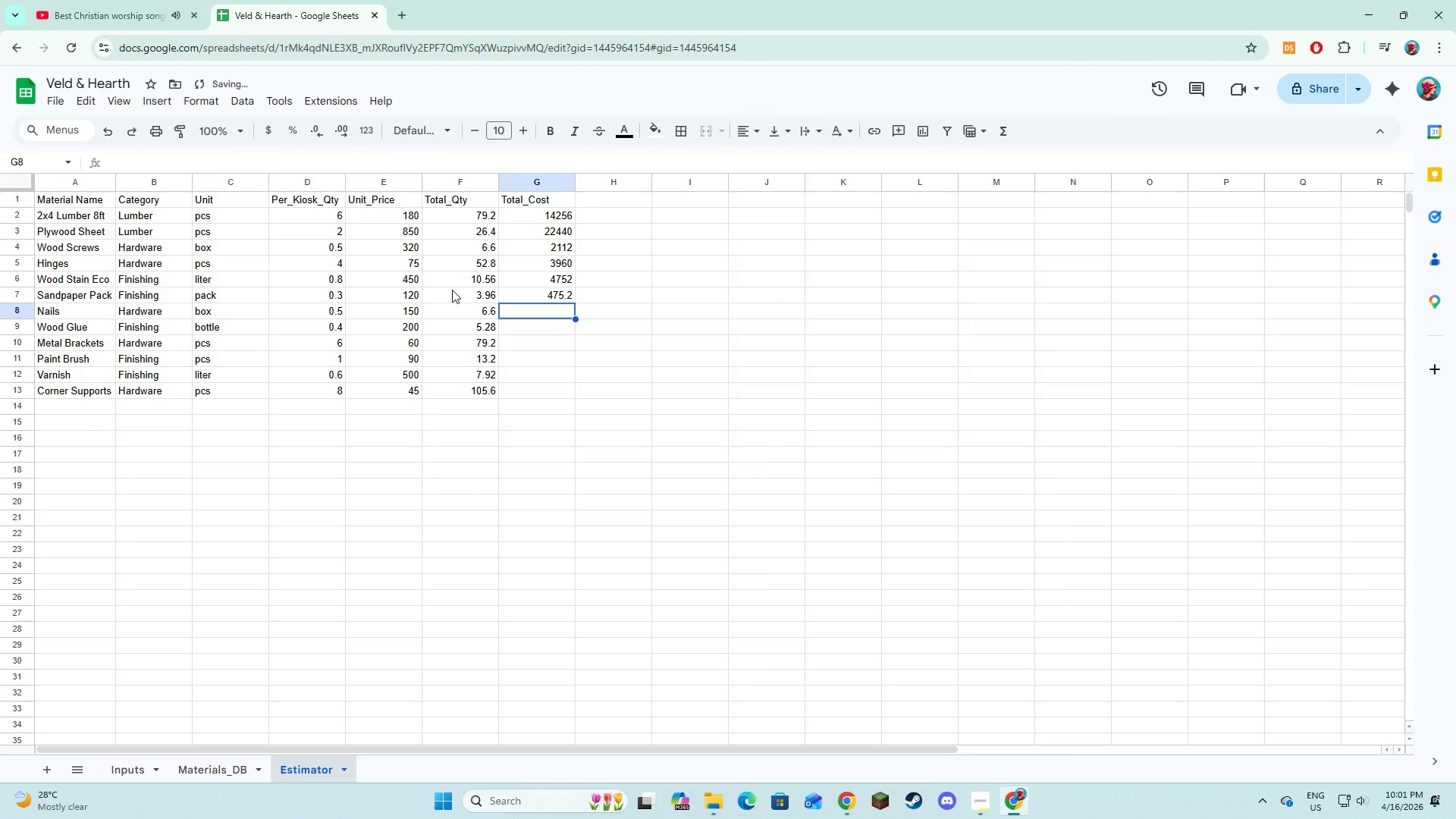 
key(Equal)
 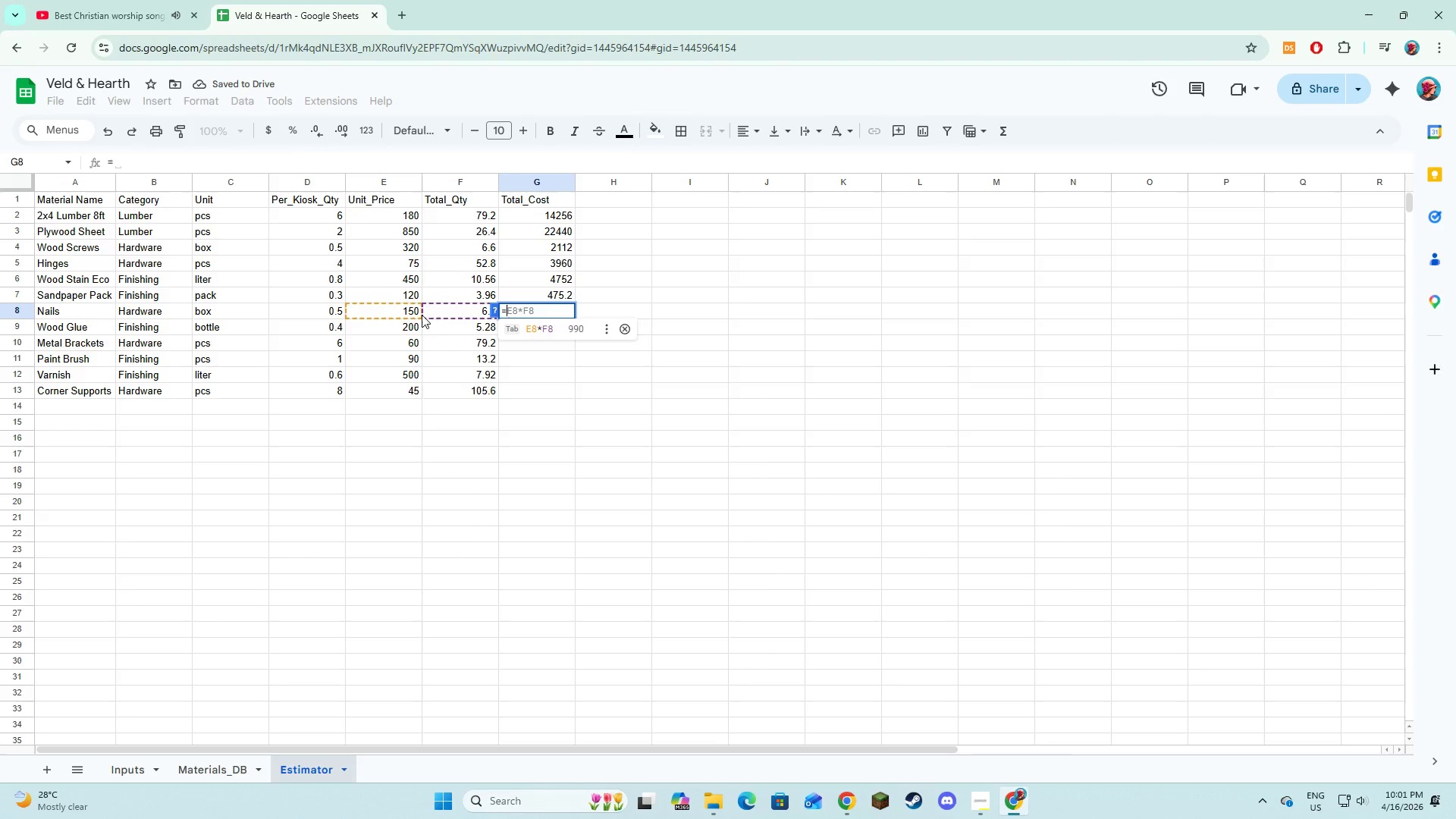 
left_click([418, 310])
 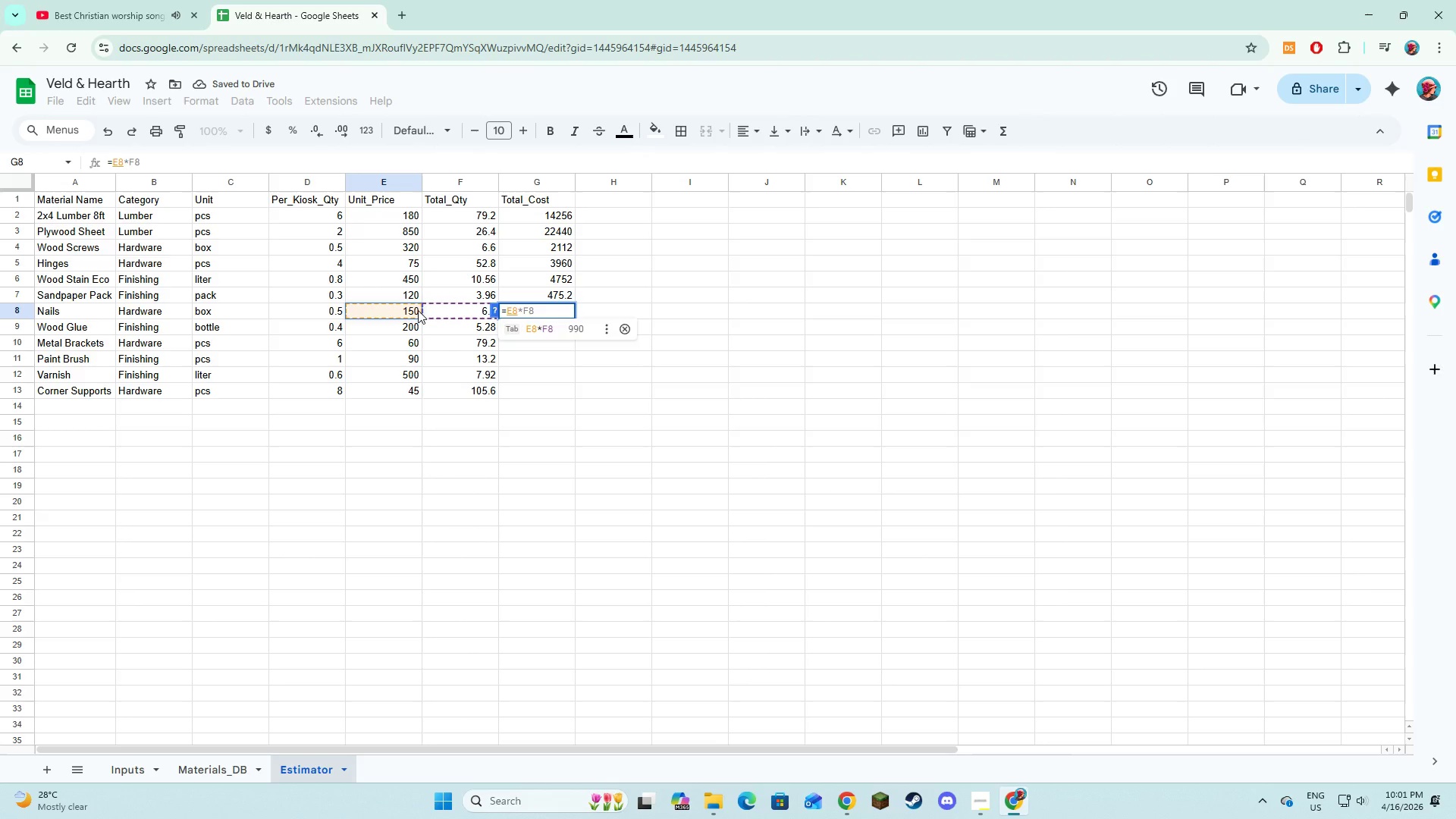 
key(Shift+ShiftLeft)
 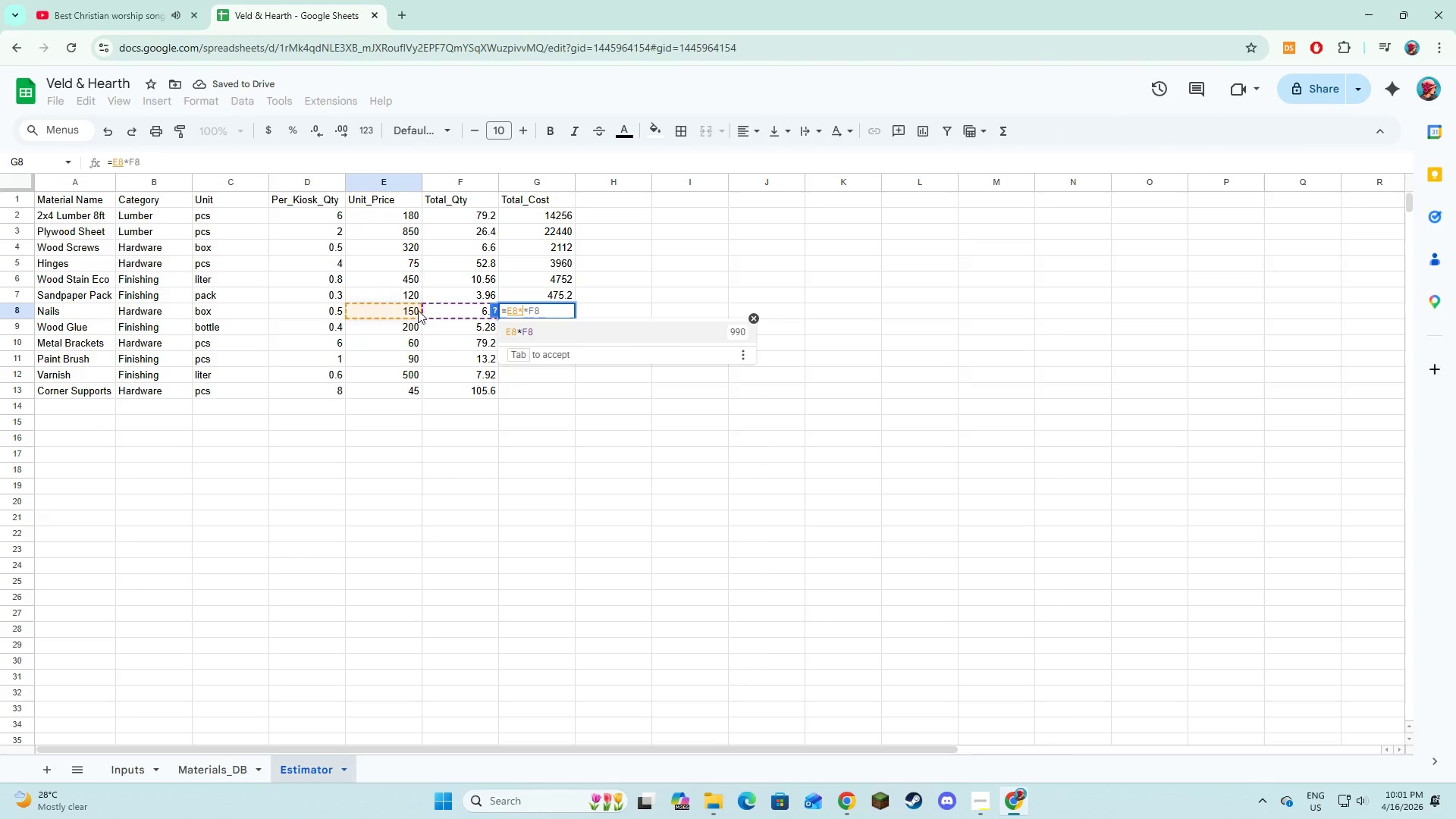 
key(Shift+8)
 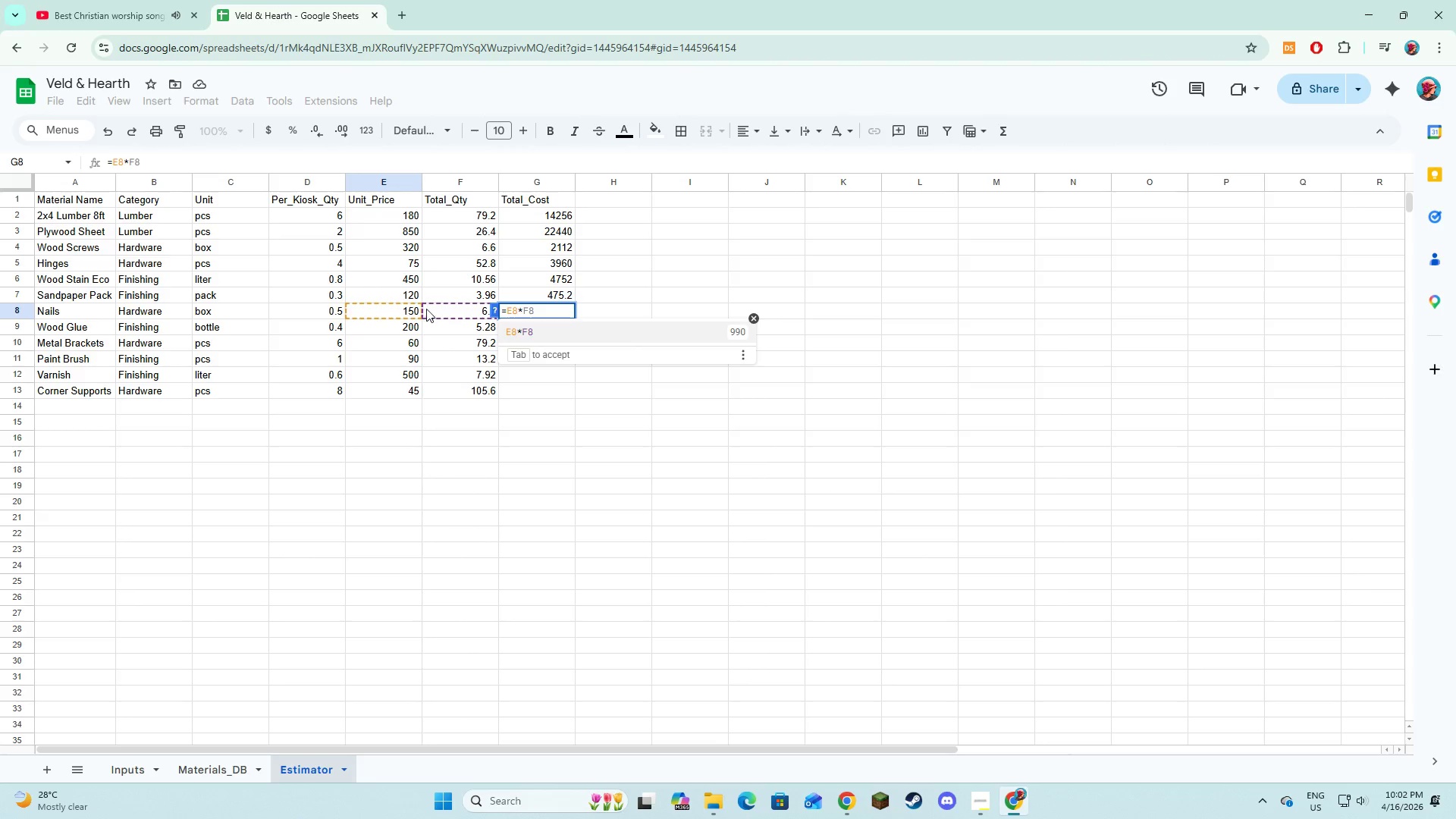 
left_click([430, 310])
 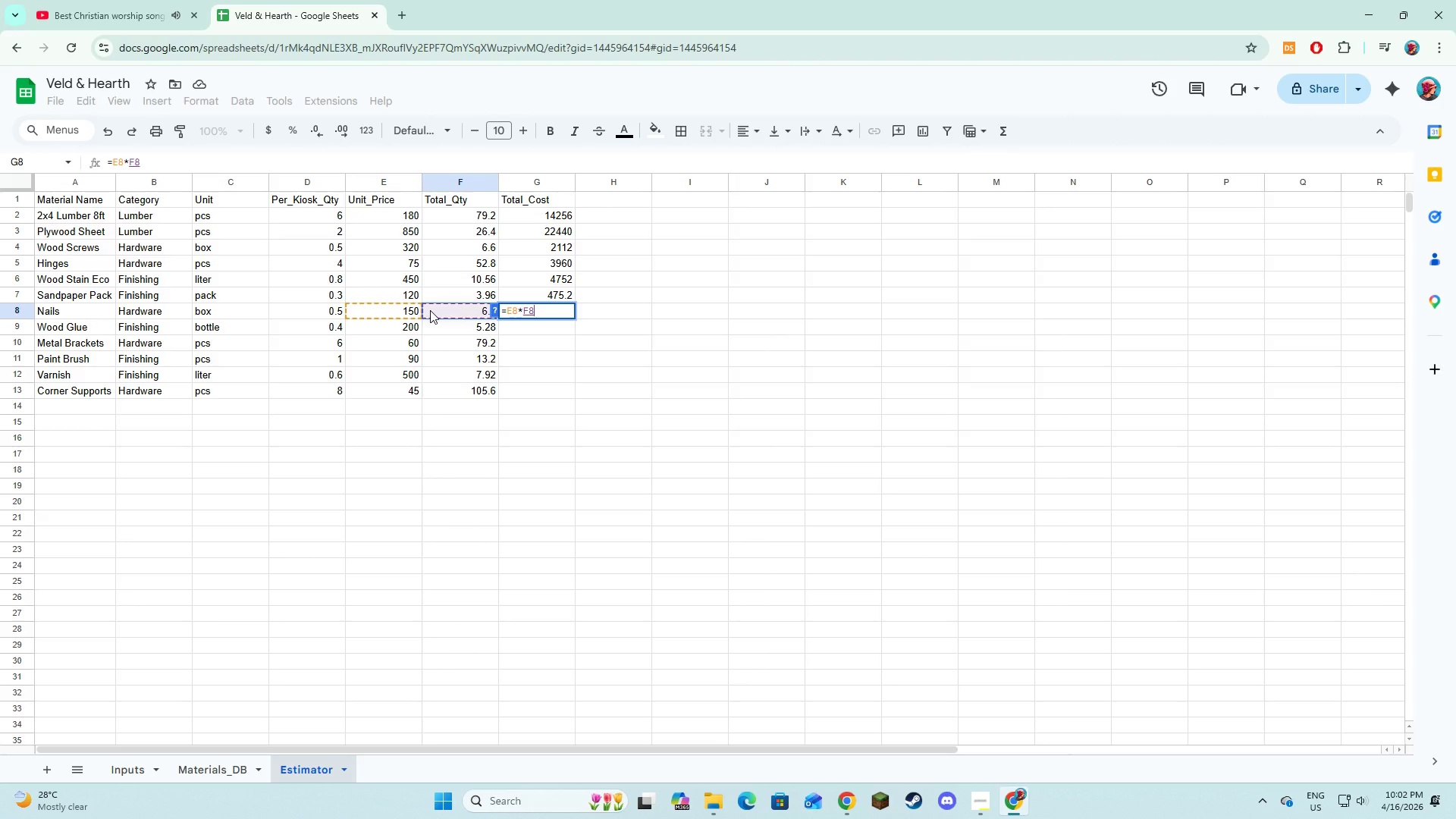 
key(NumpadEnter)
 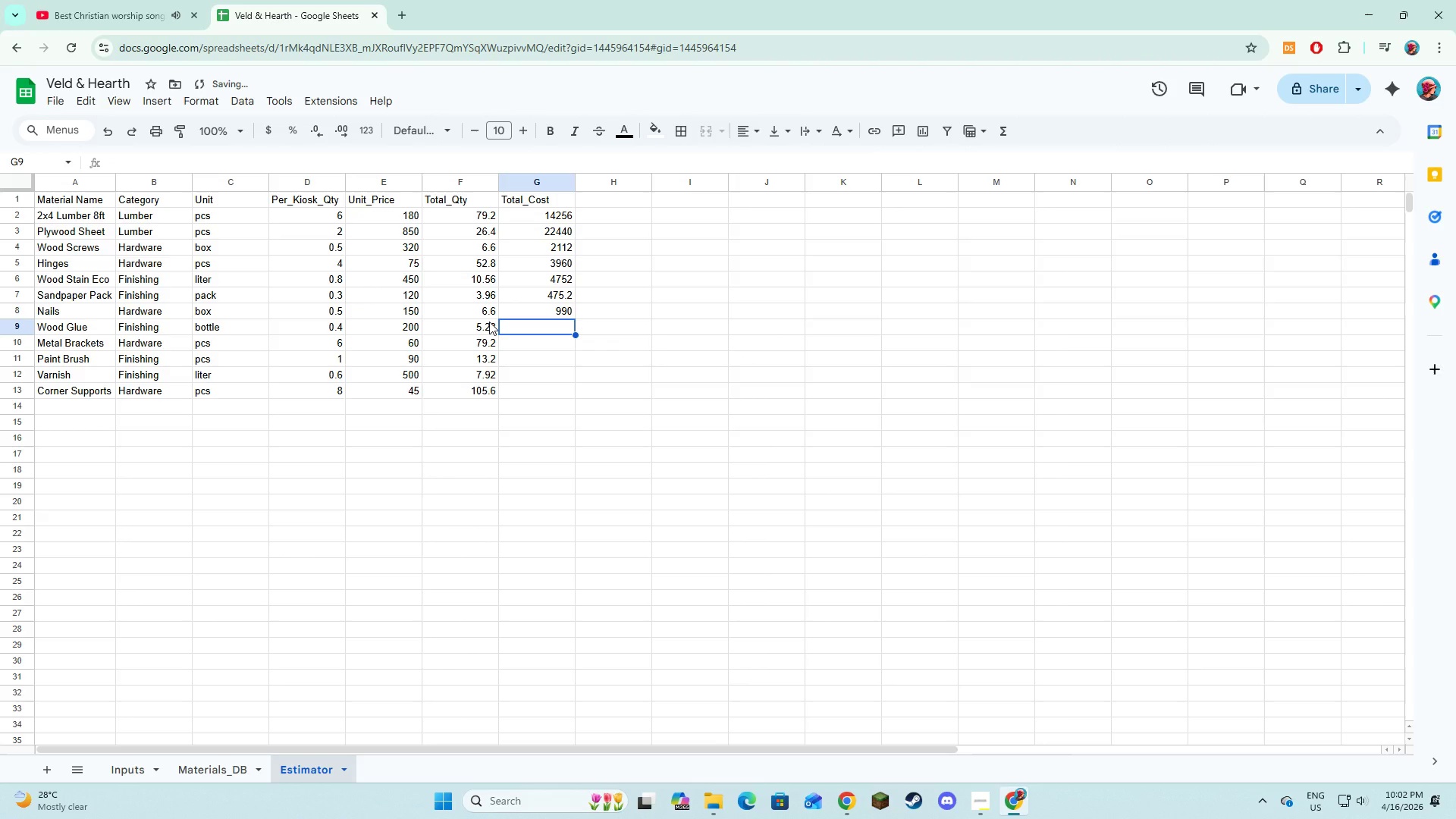 
key(Equal)
 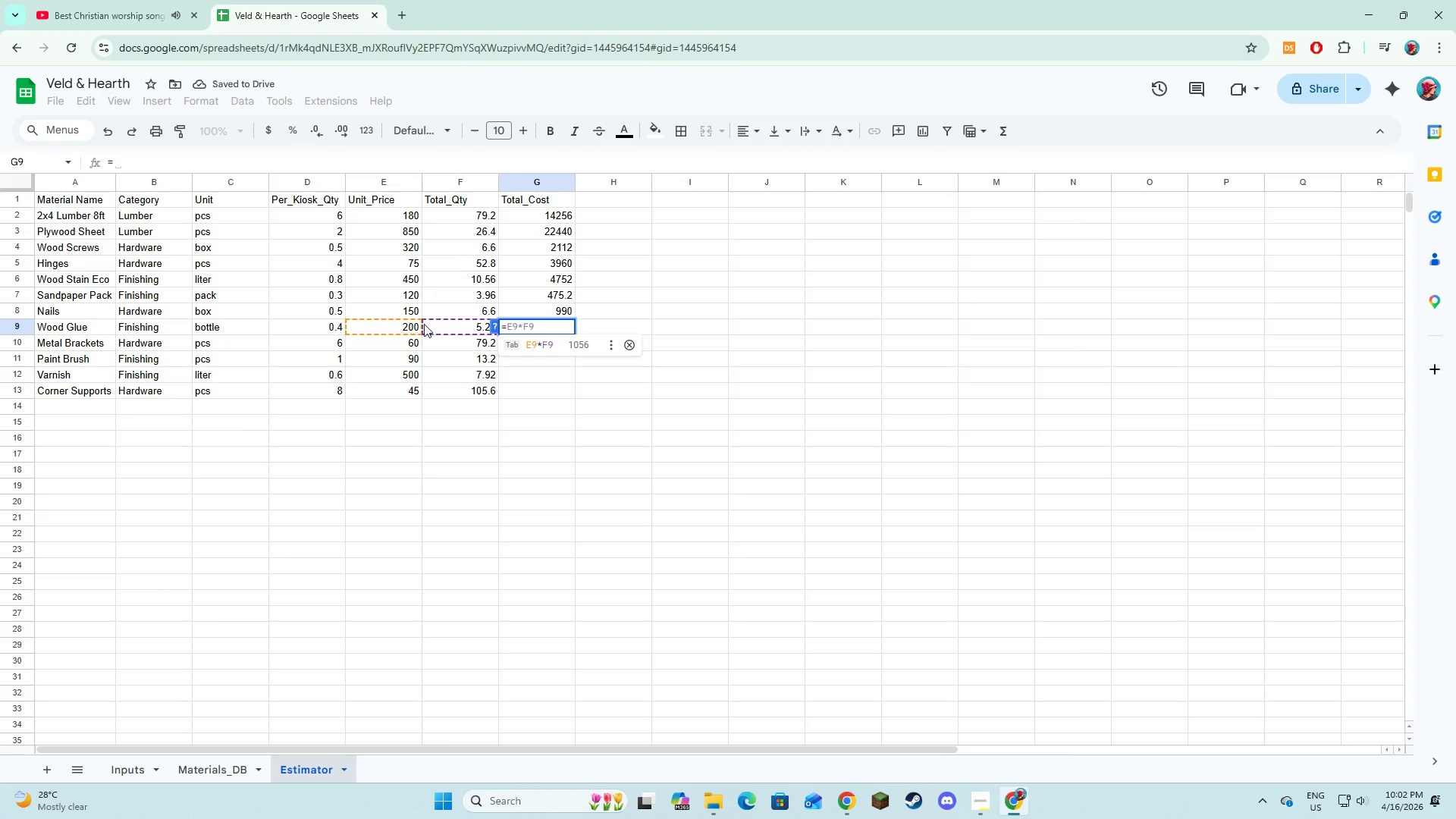 
left_click([412, 324])
 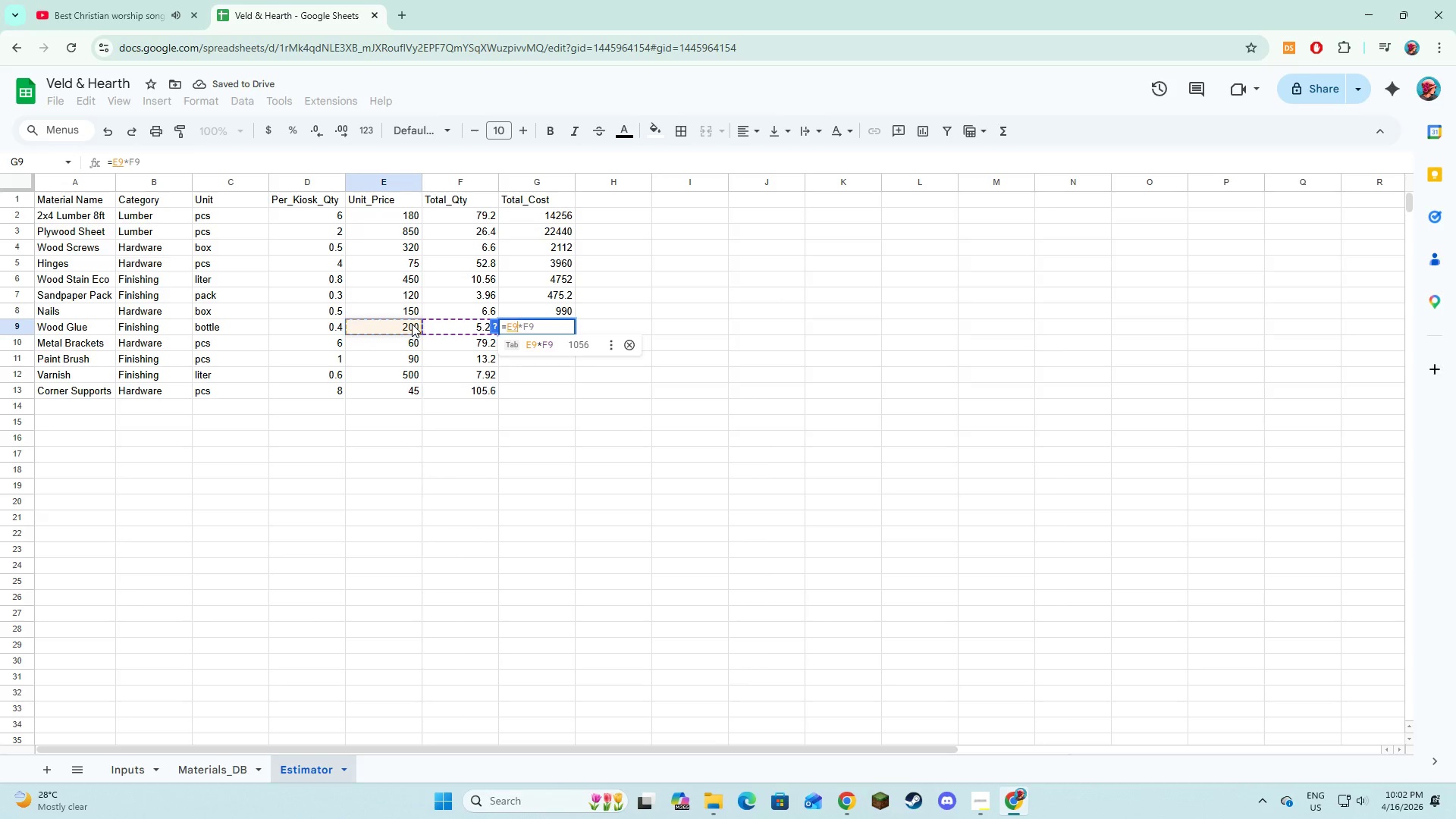 
key(Shift+8)
 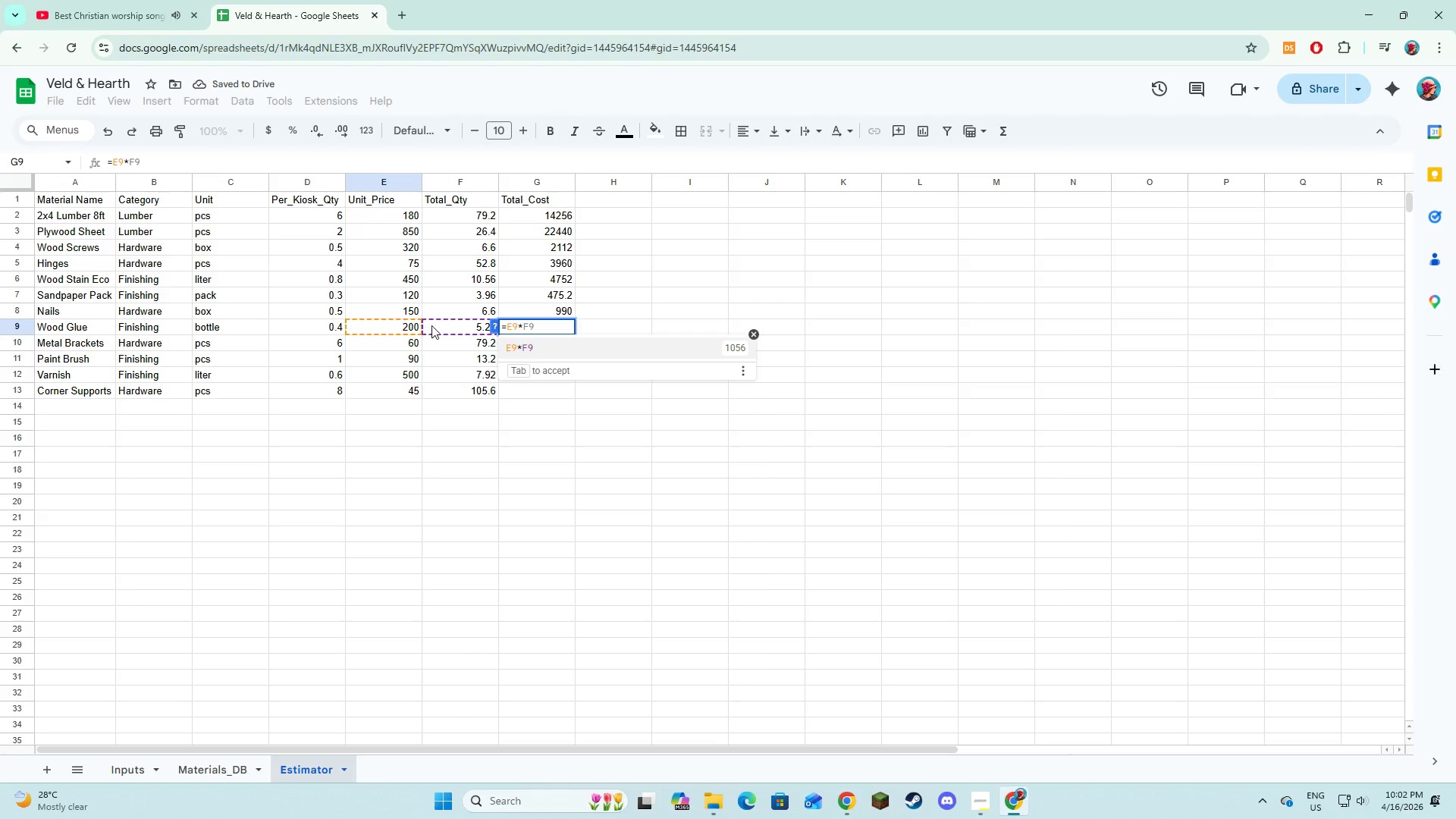 
left_click([438, 328])
 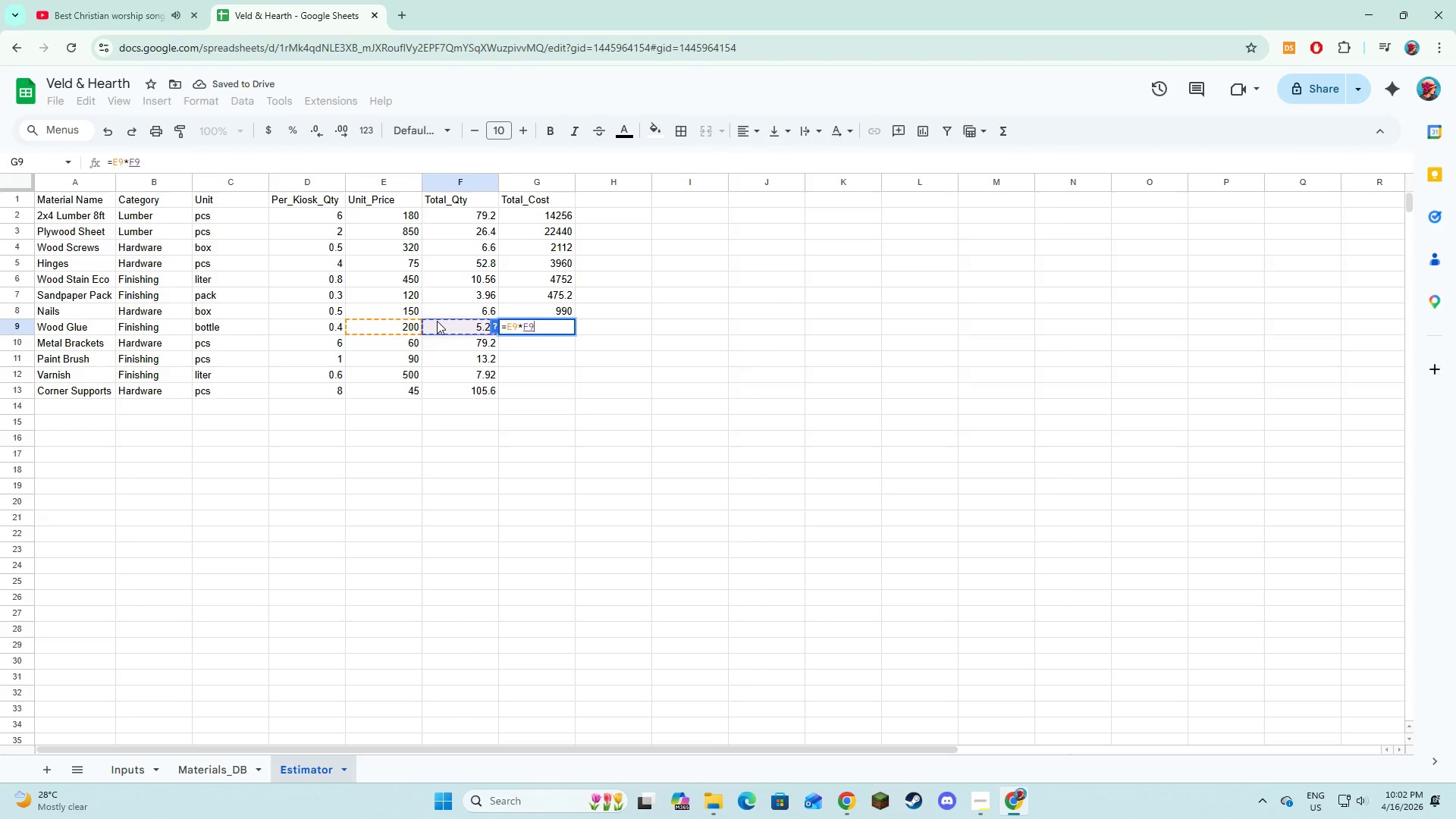 
key(NumpadEnter)
 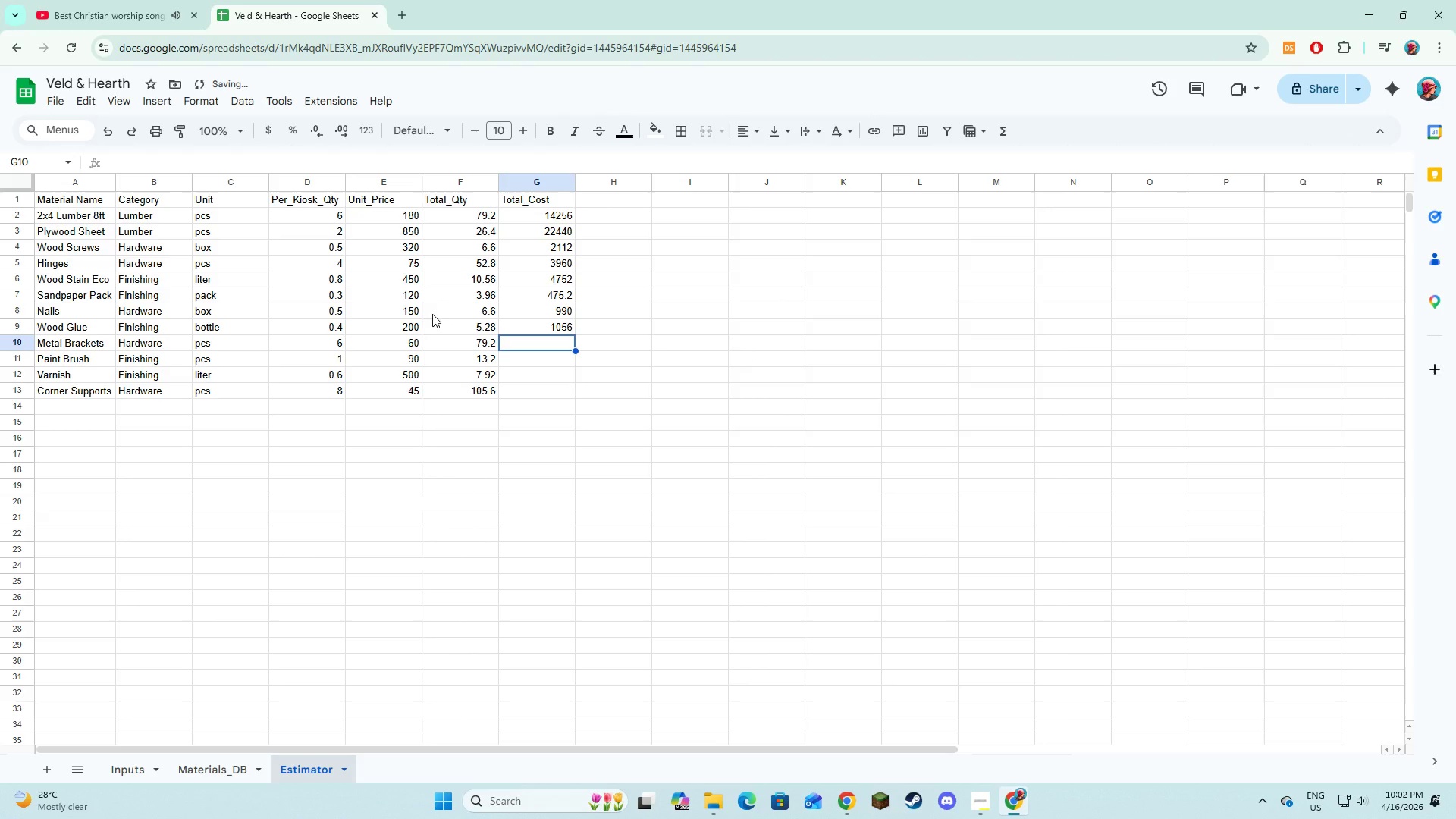 
key(Equal)
 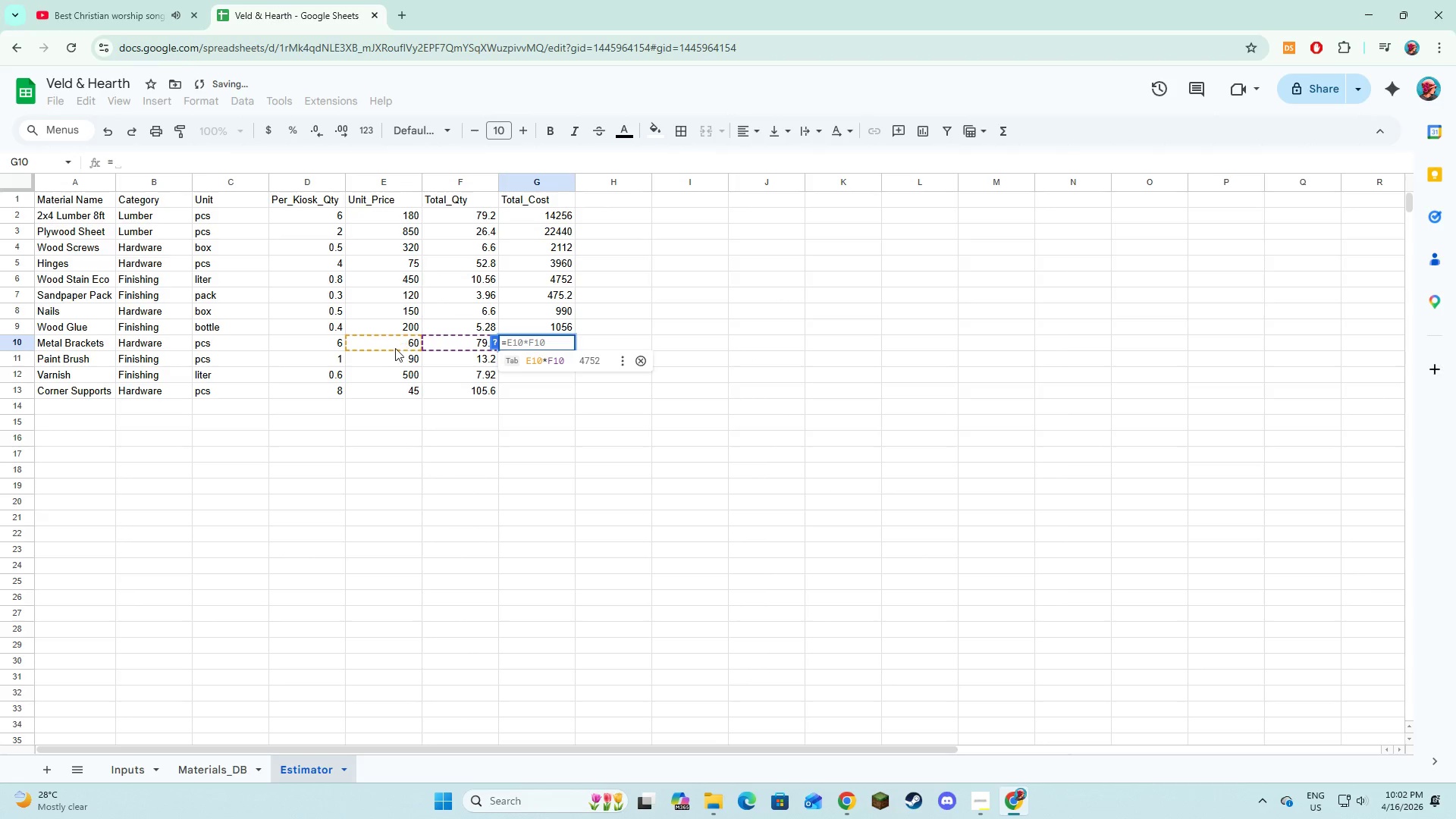 
left_click([397, 341])
 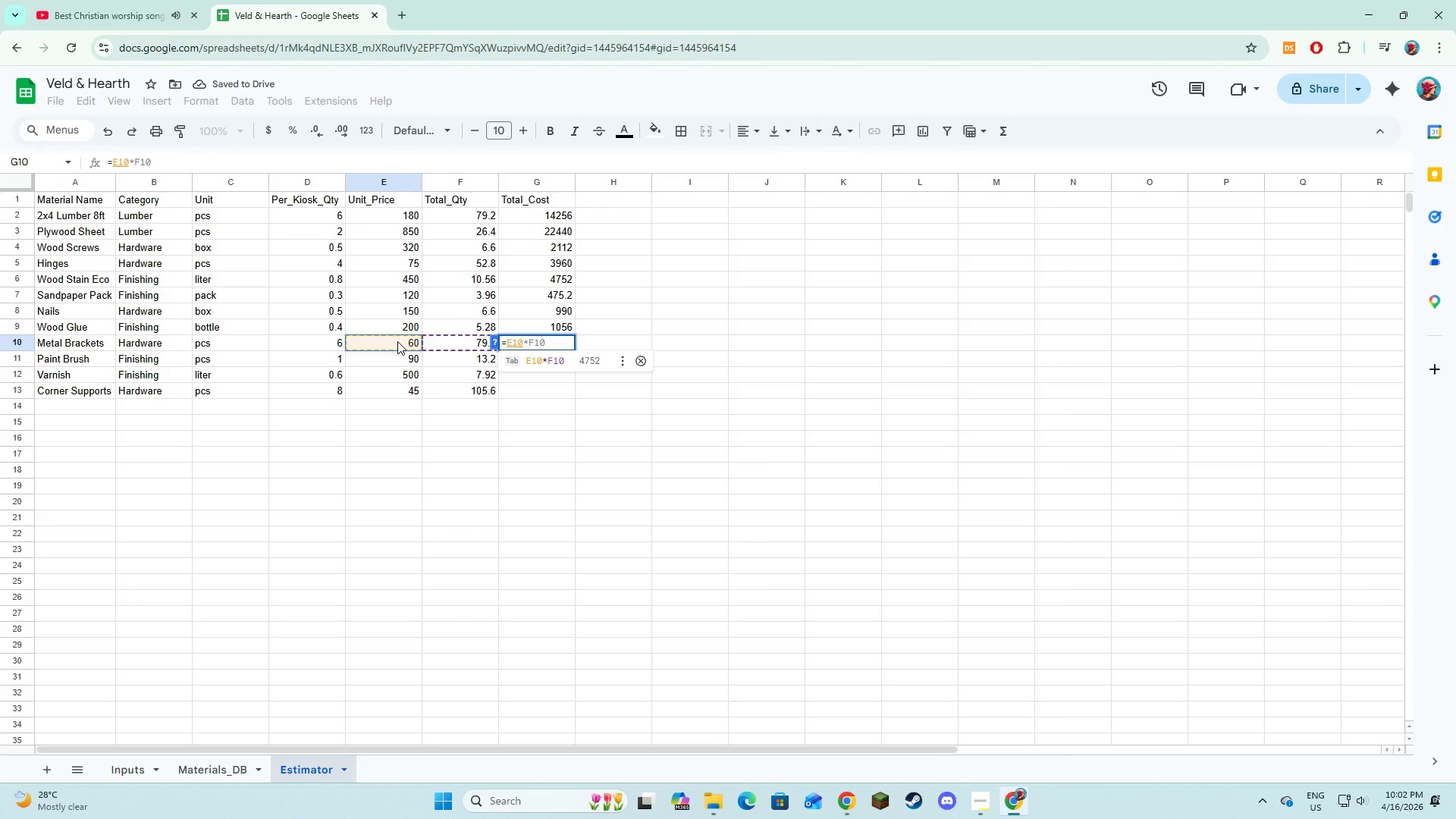 
key(Shift+ShiftLeft)
 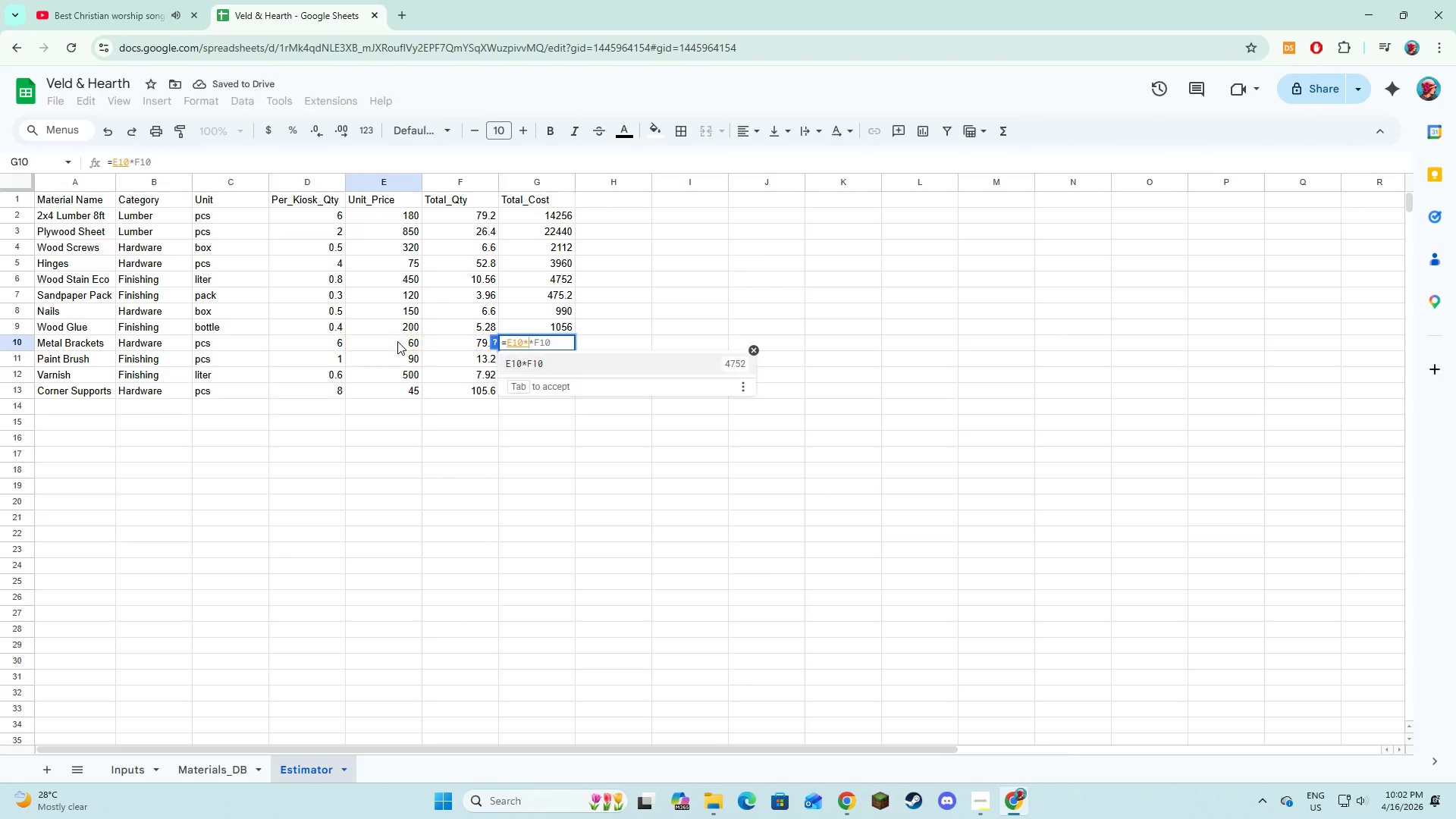 
key(Shift+8)
 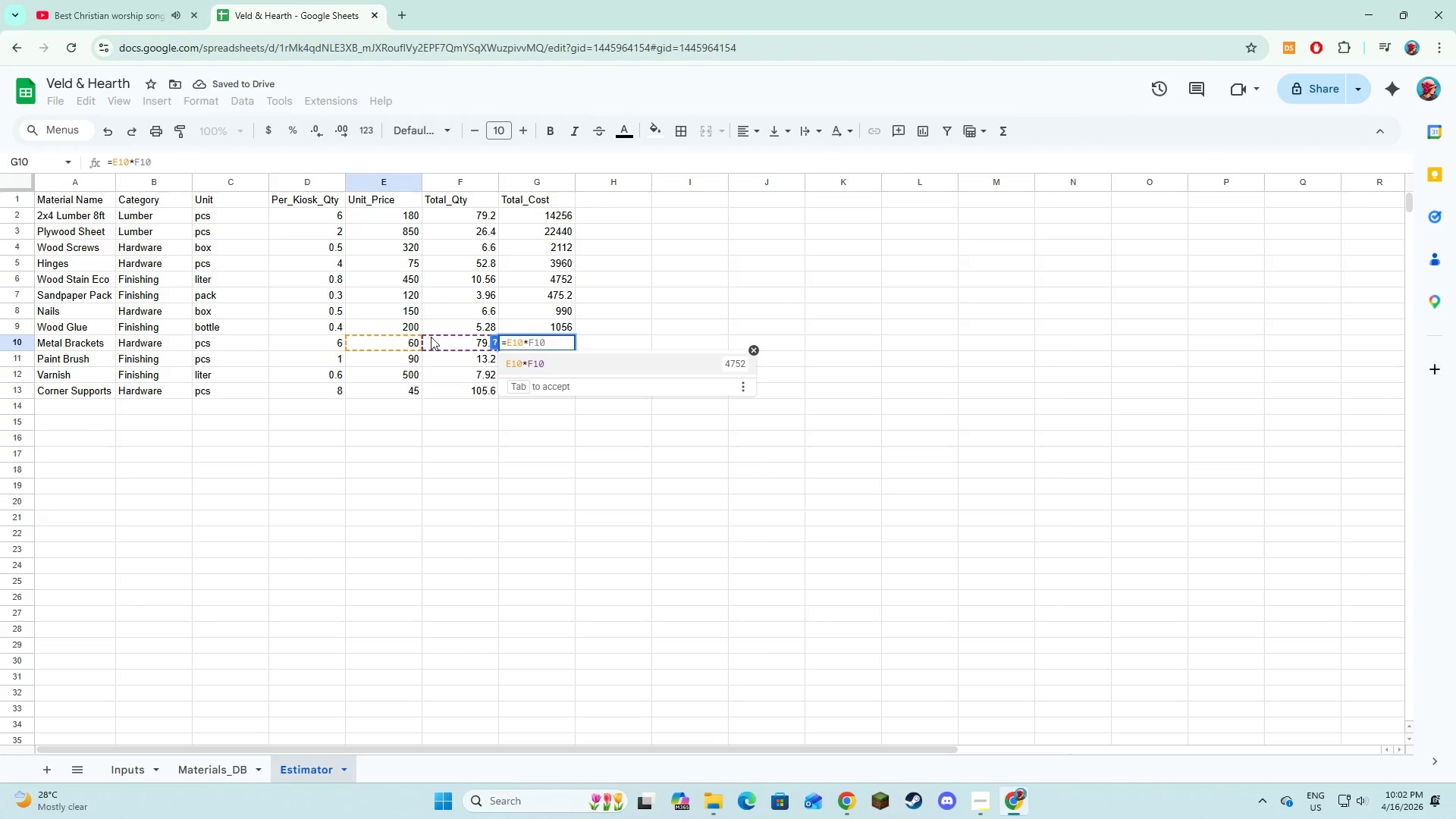 
left_click([431, 337])
 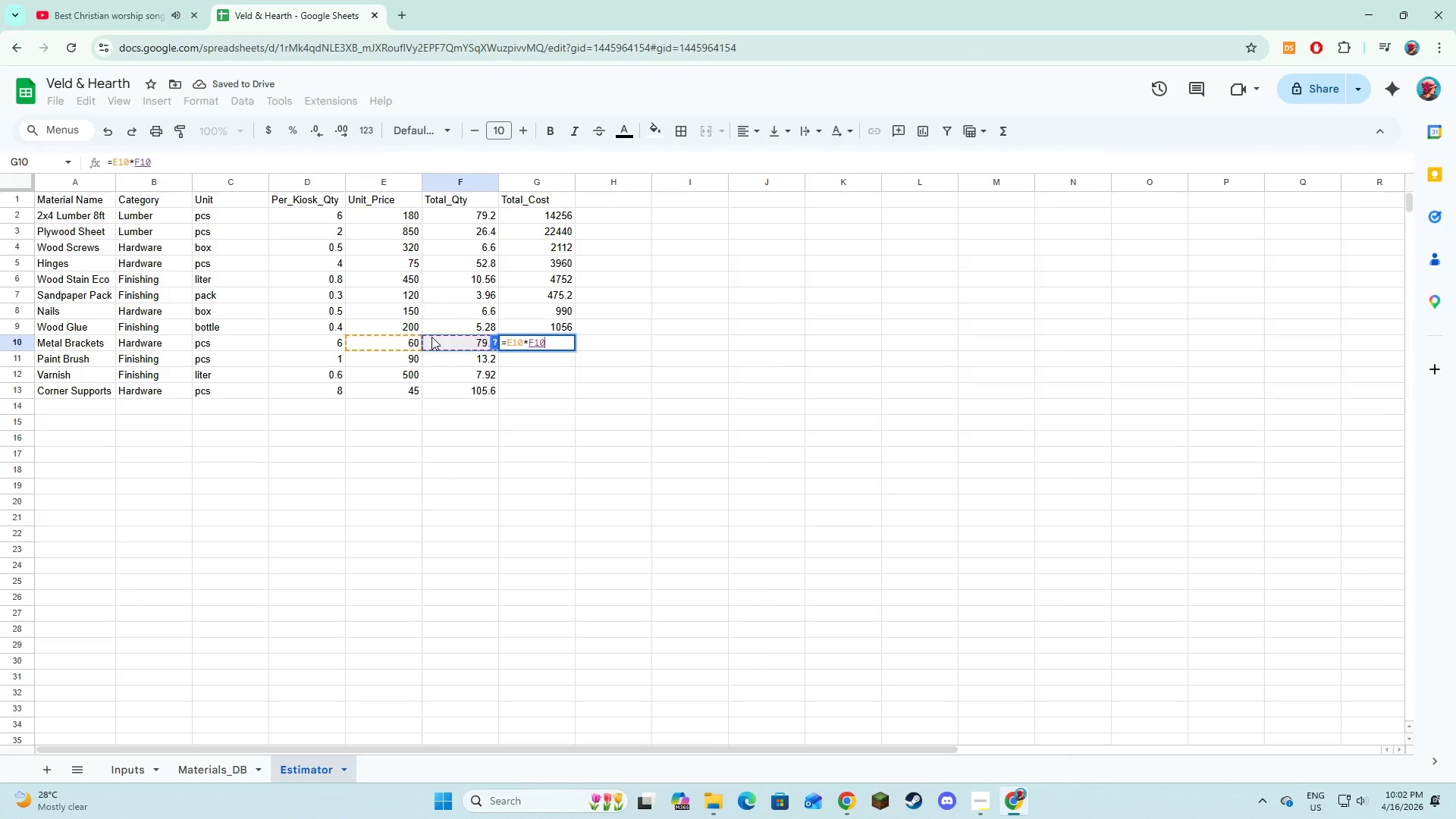 
key(NumpadEnter)
 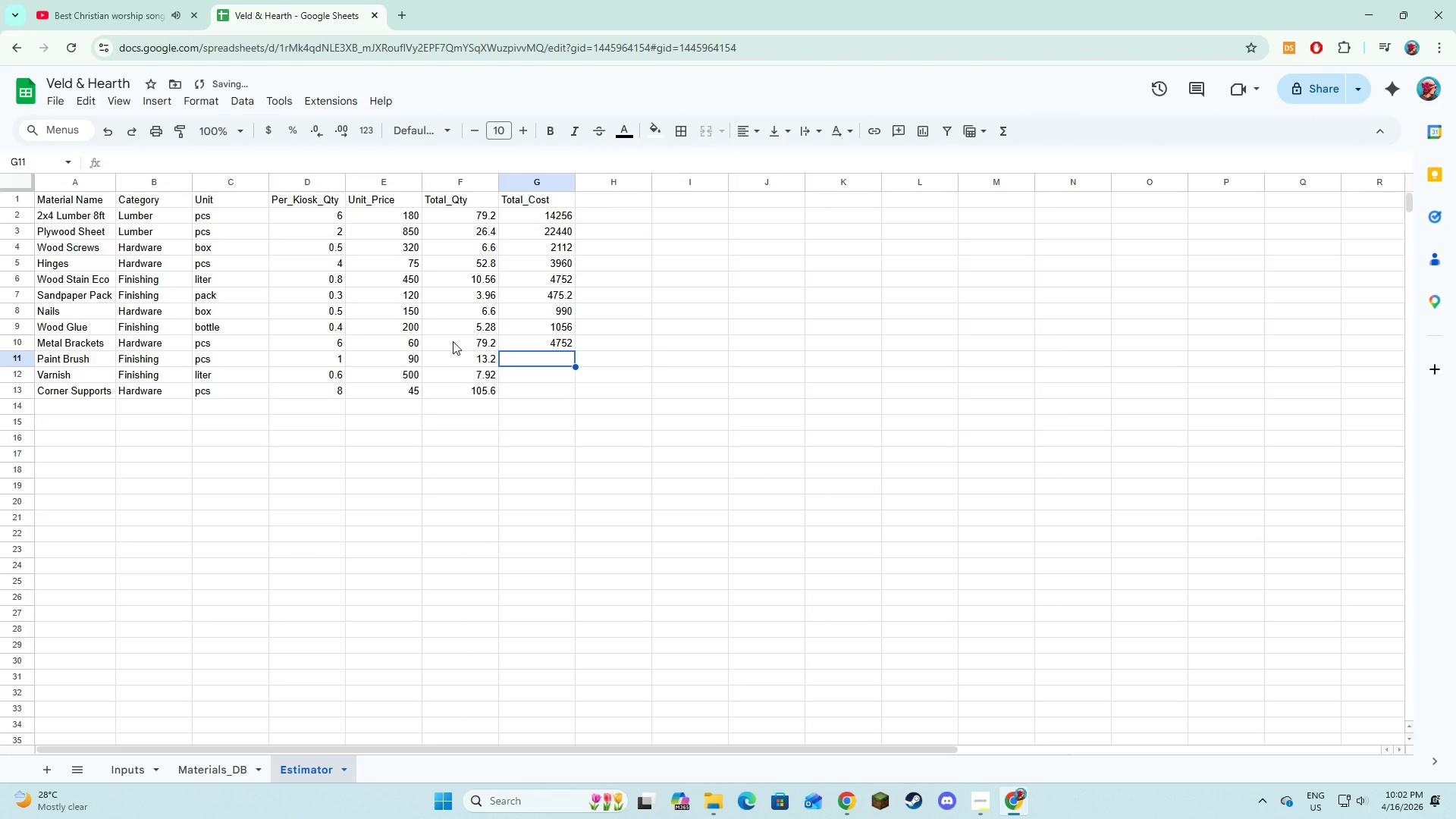 
key(Equal)
 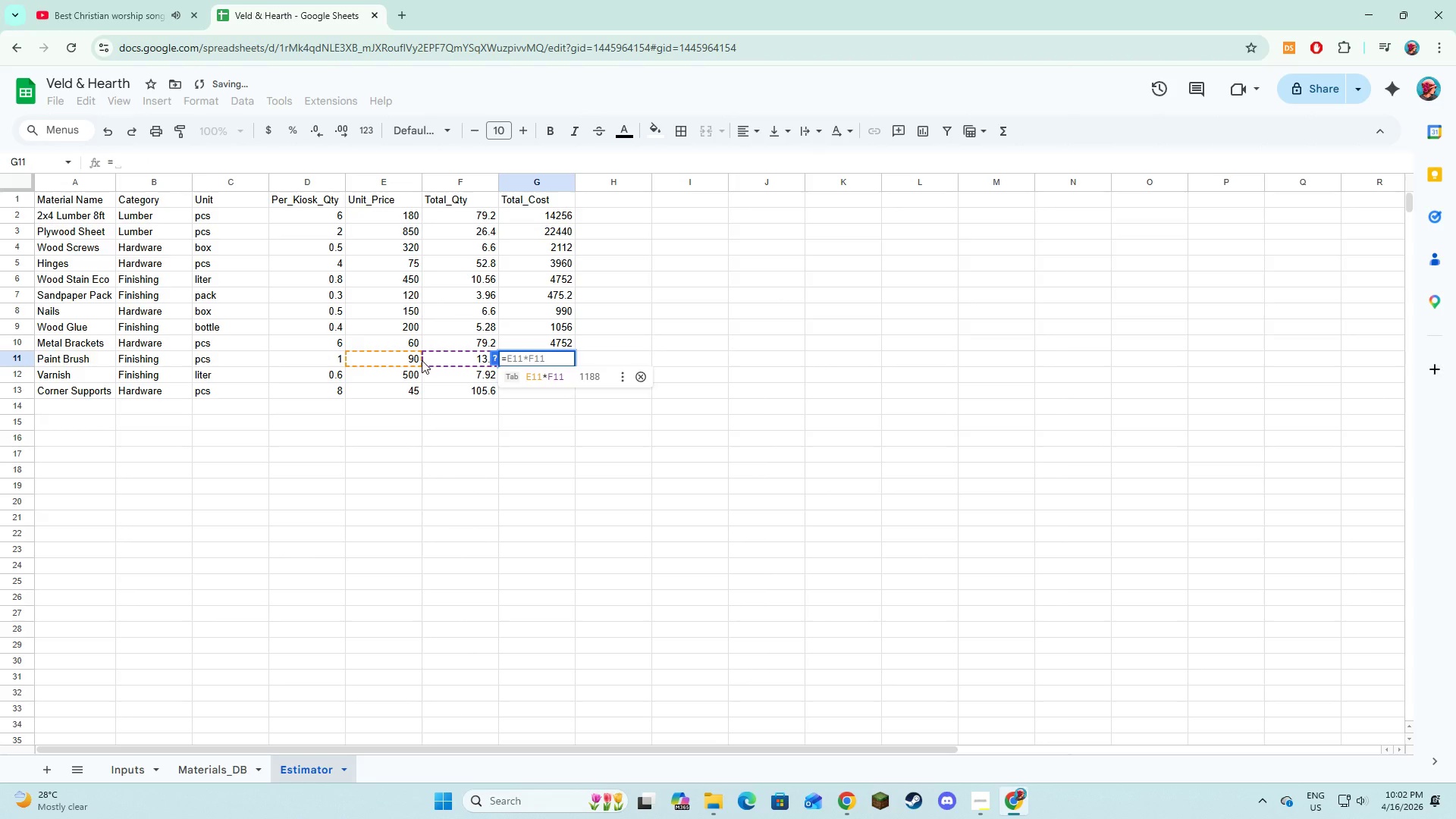 
left_click([419, 358])
 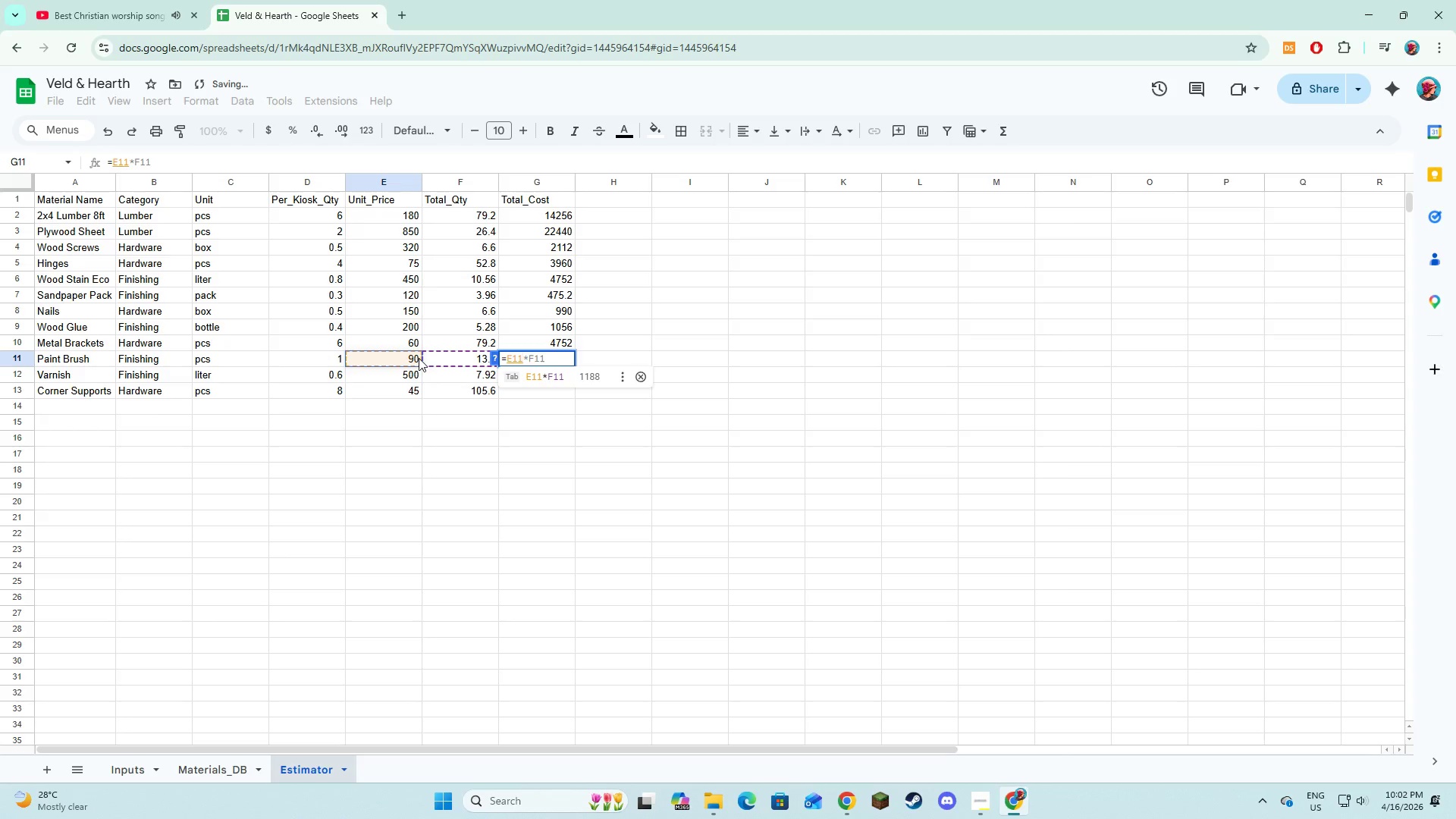 
key(Shift+ShiftLeft)
 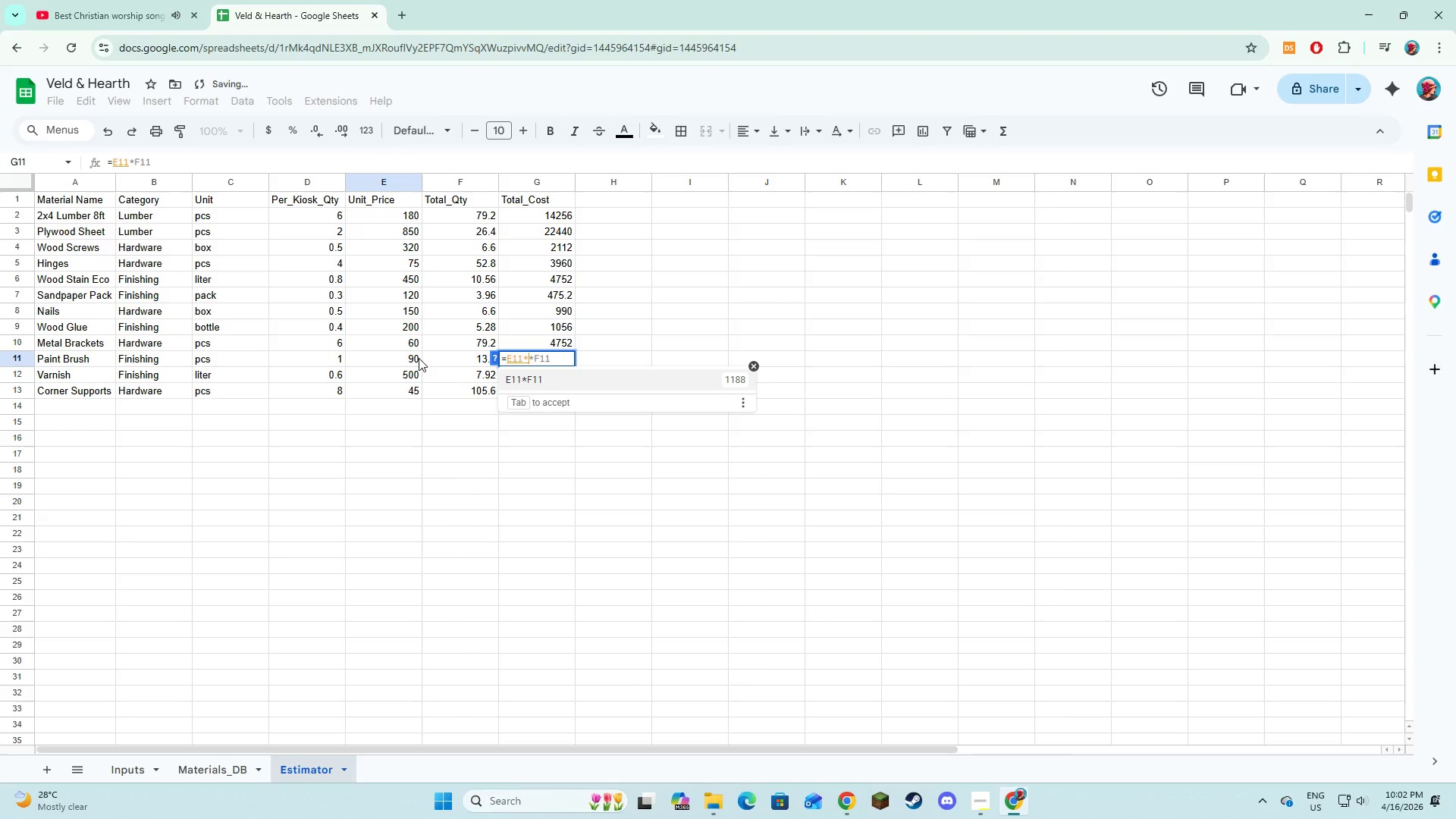 
key(Shift+8)
 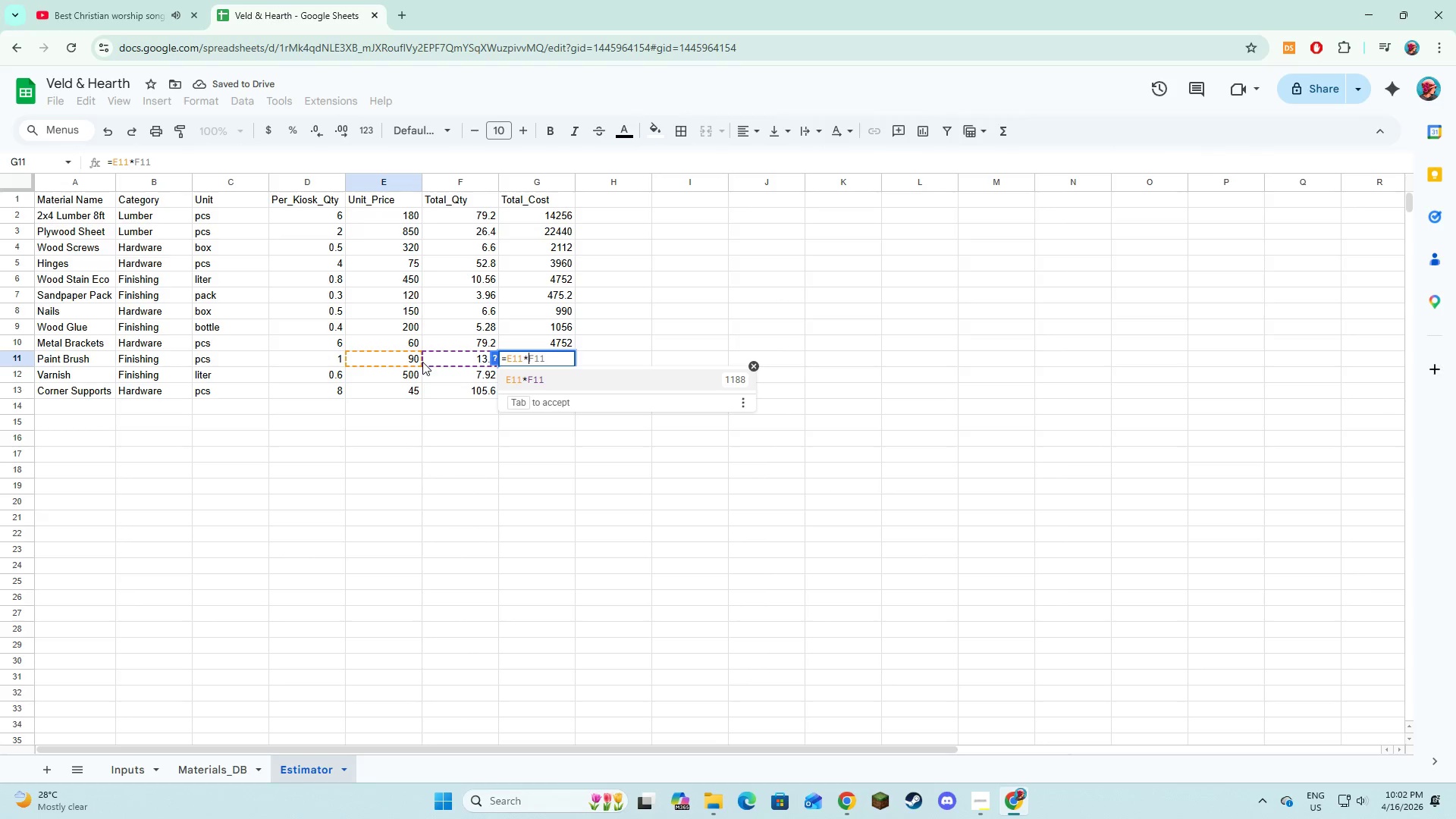 
left_click([441, 353])
 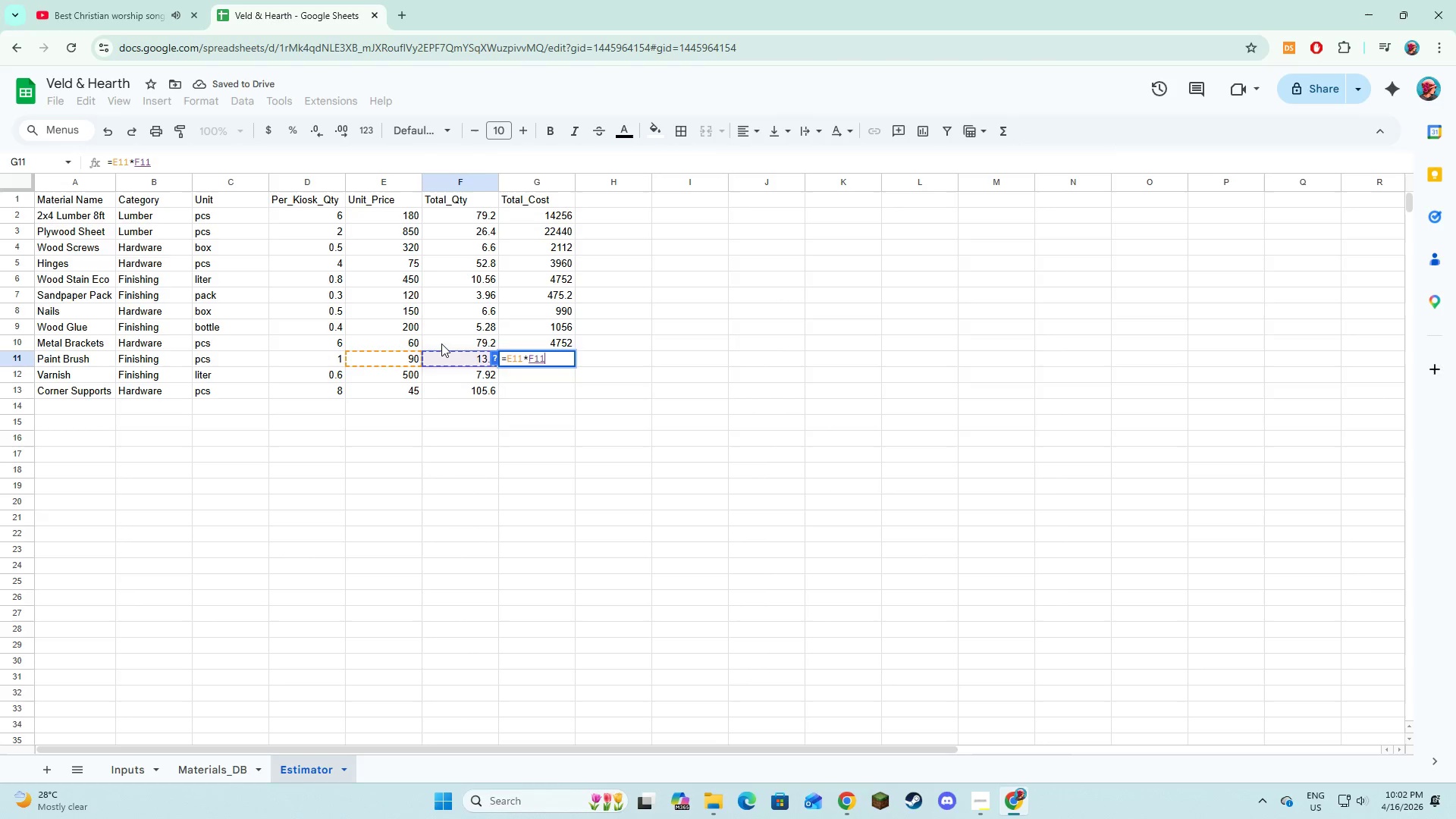 
key(NumpadEnter)
 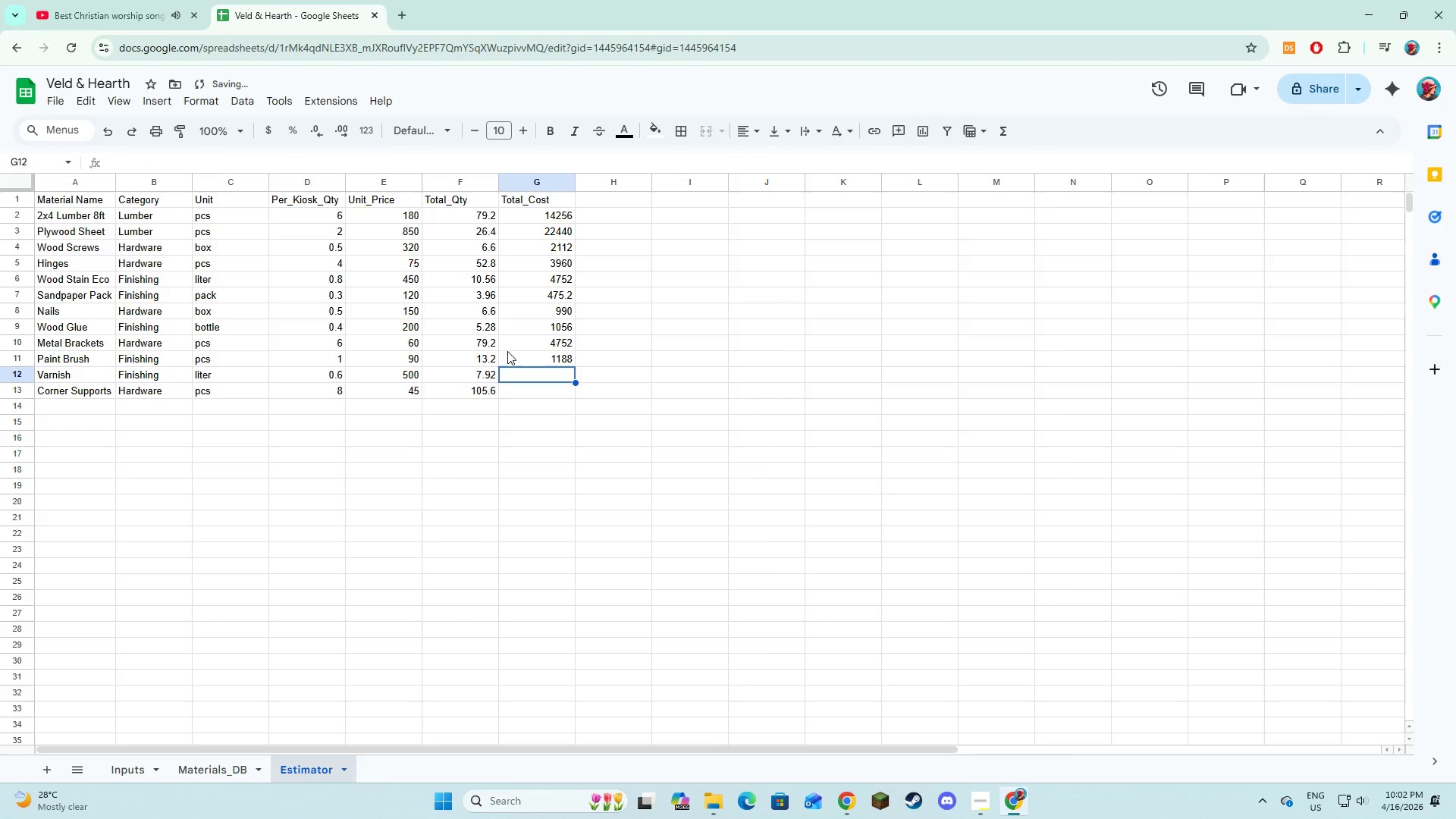 
key(Equal)
 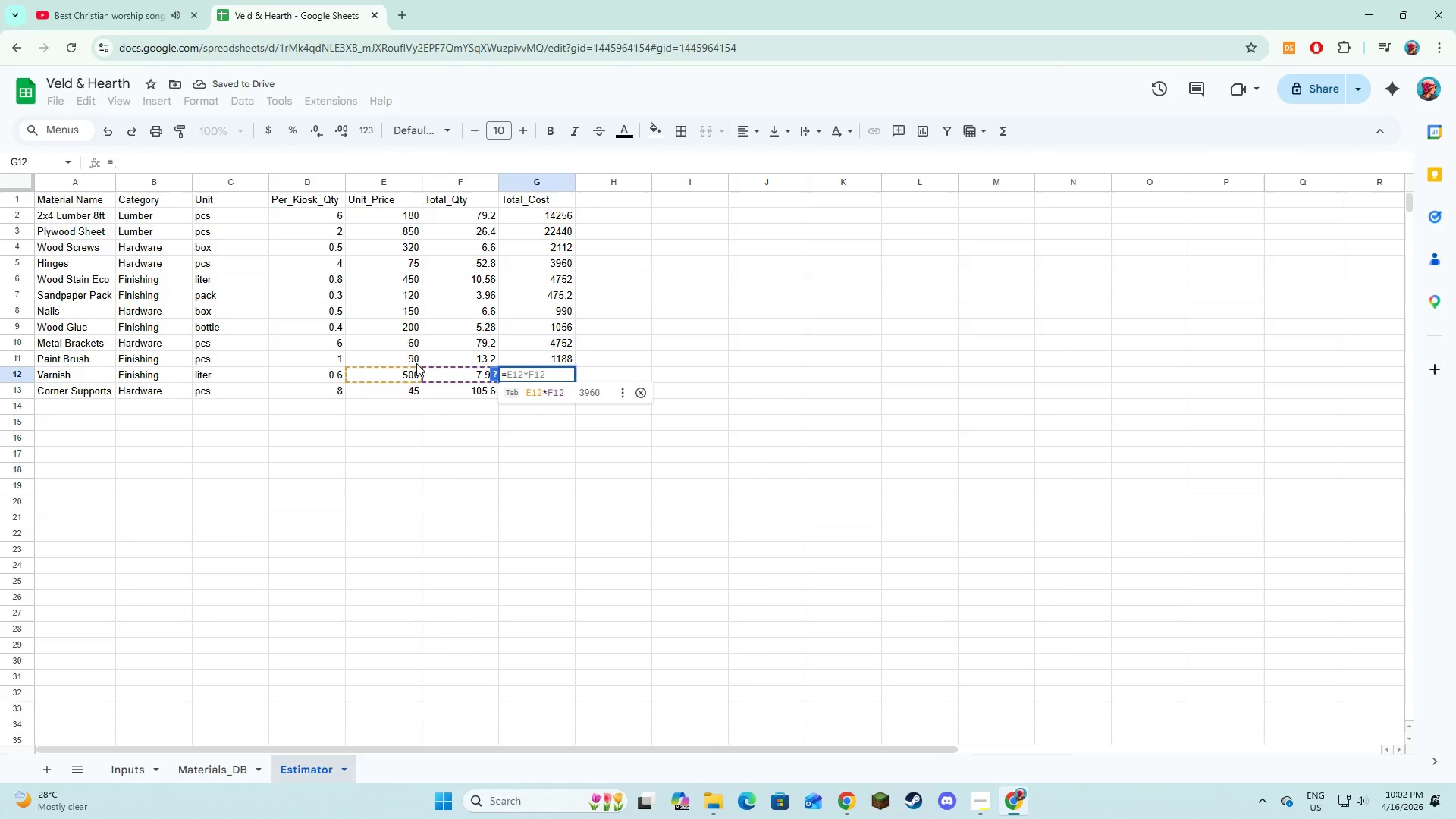 
left_click([410, 372])
 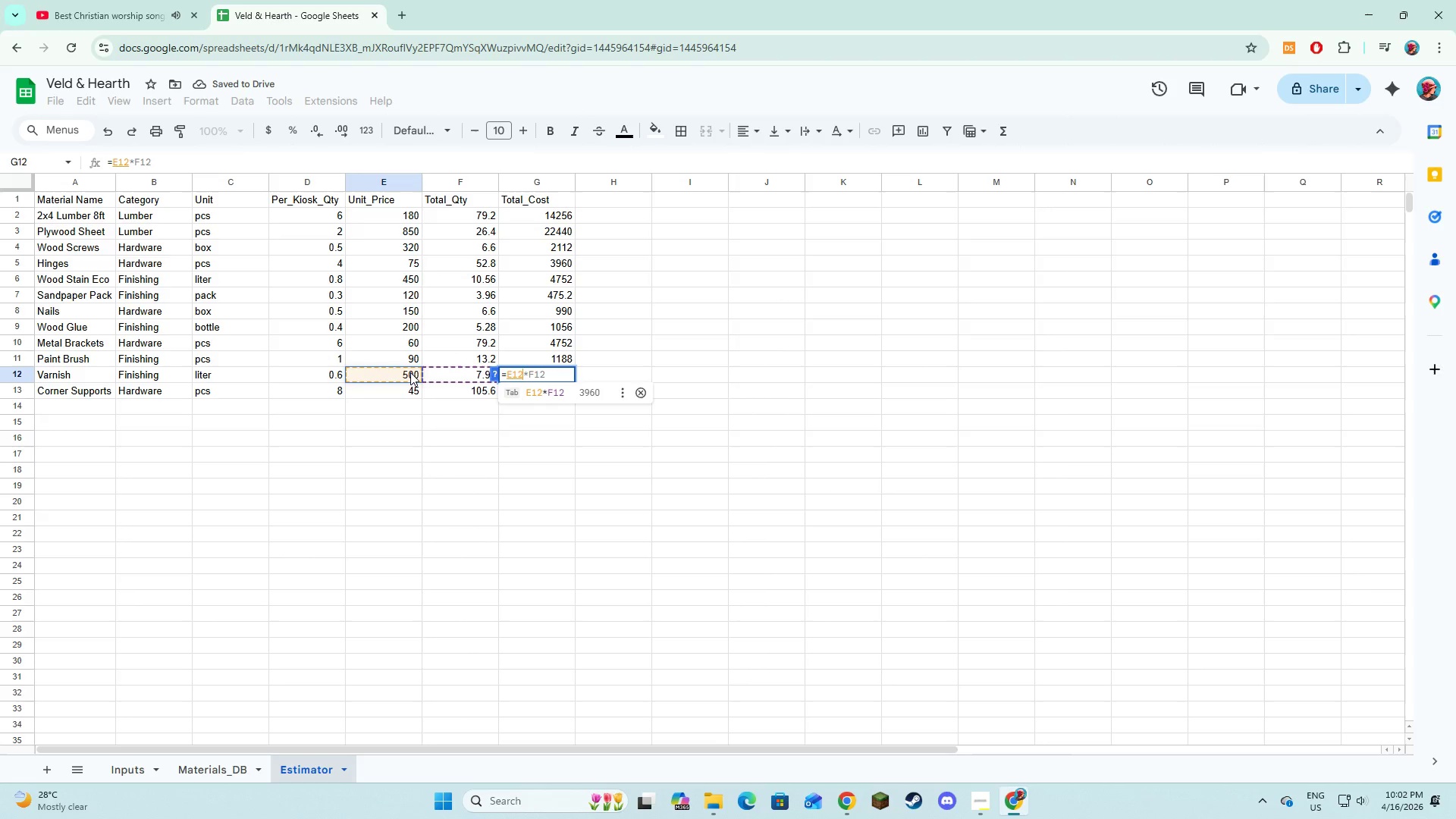 
key(Shift+8)
 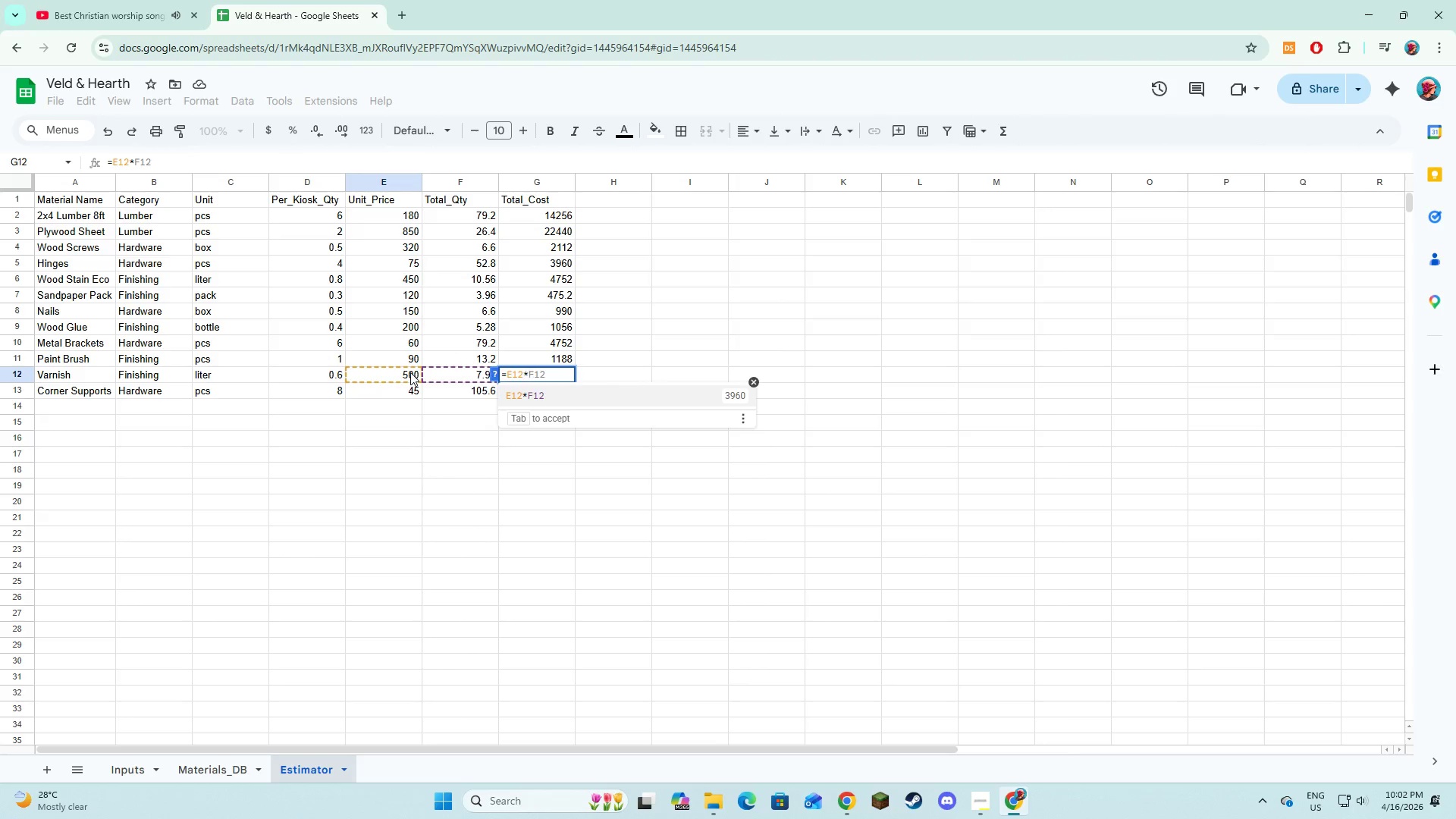 
left_click([431, 370])
 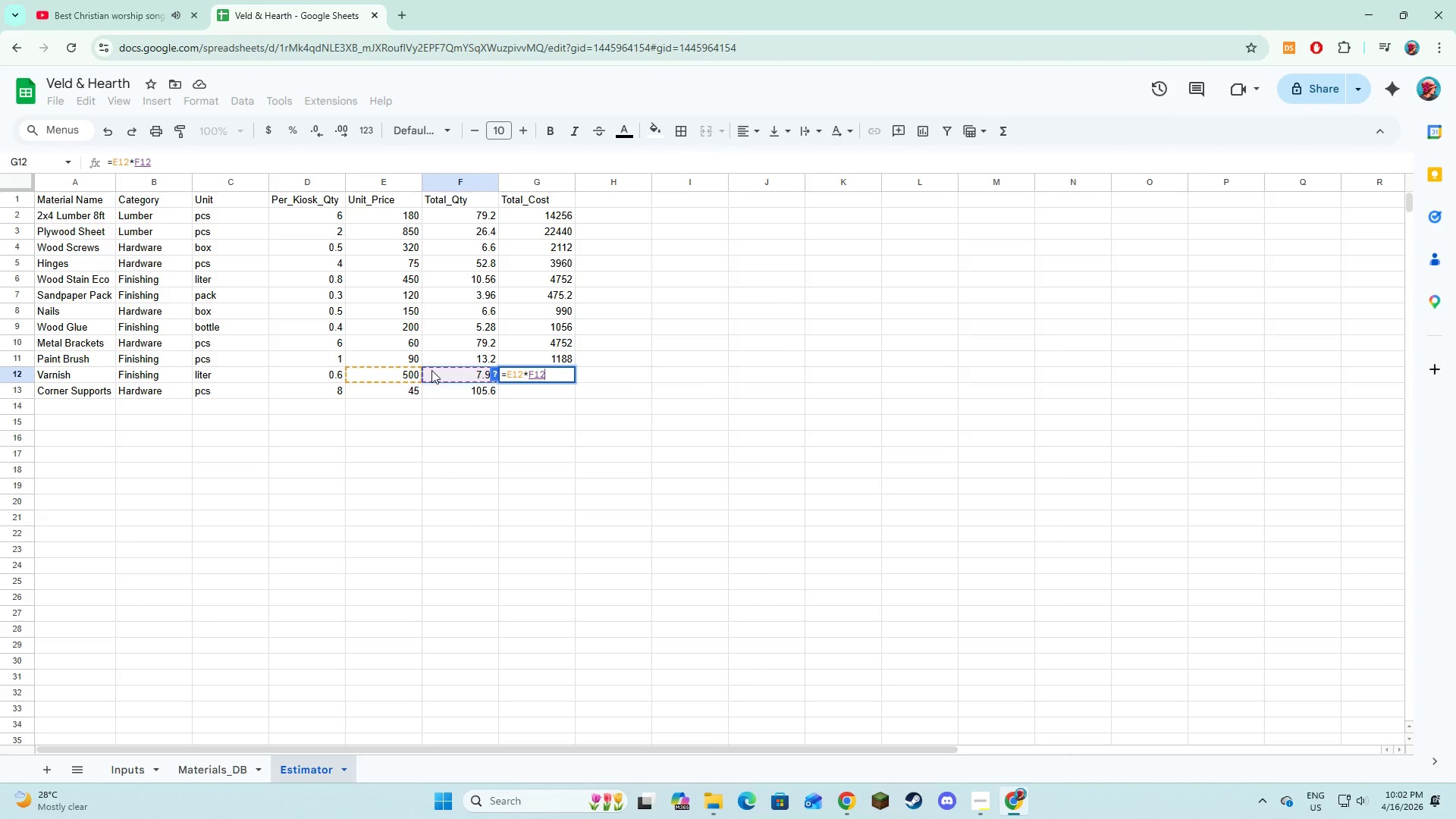 
key(NumpadEnter)
 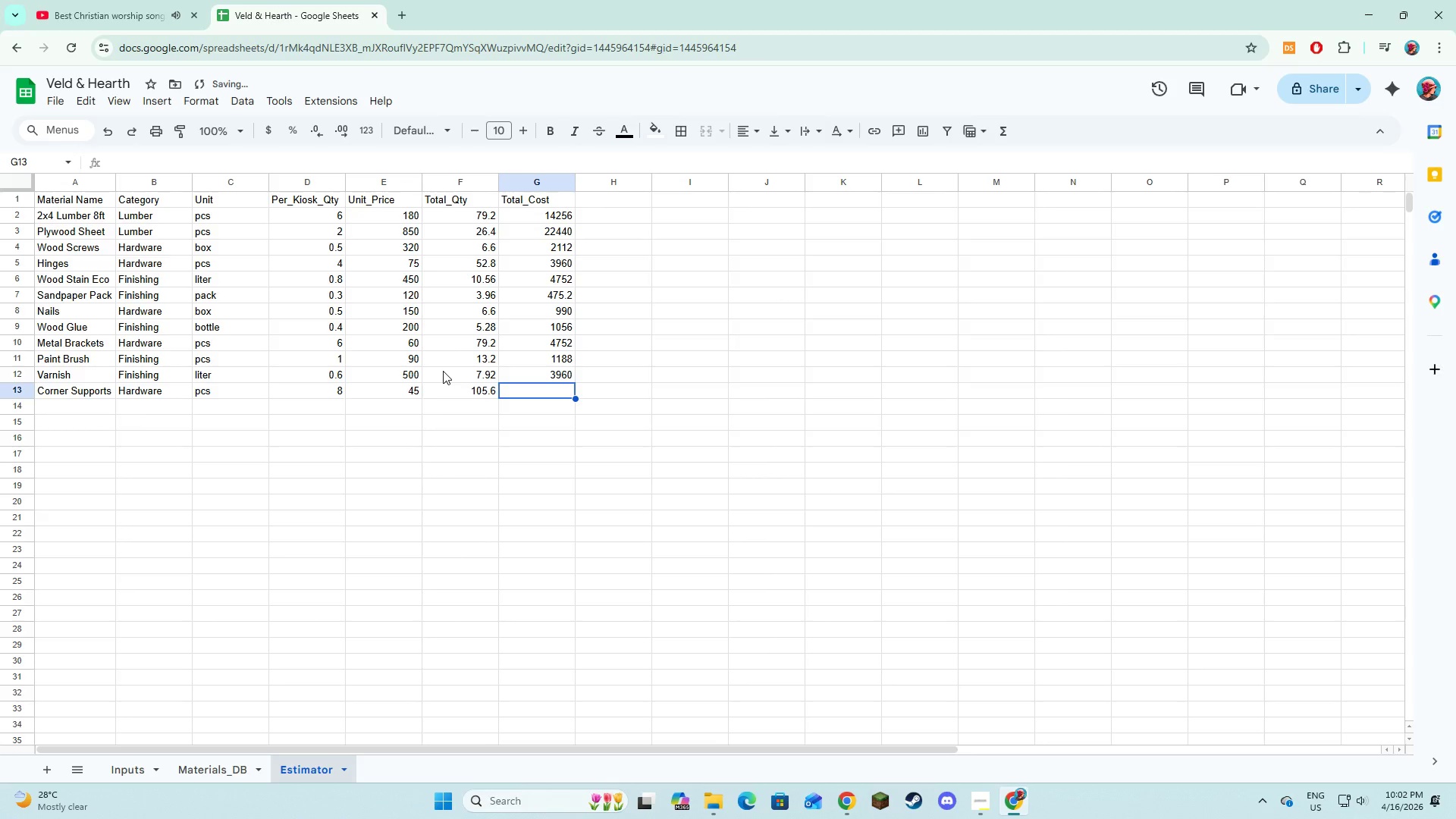 
key(Equal)
 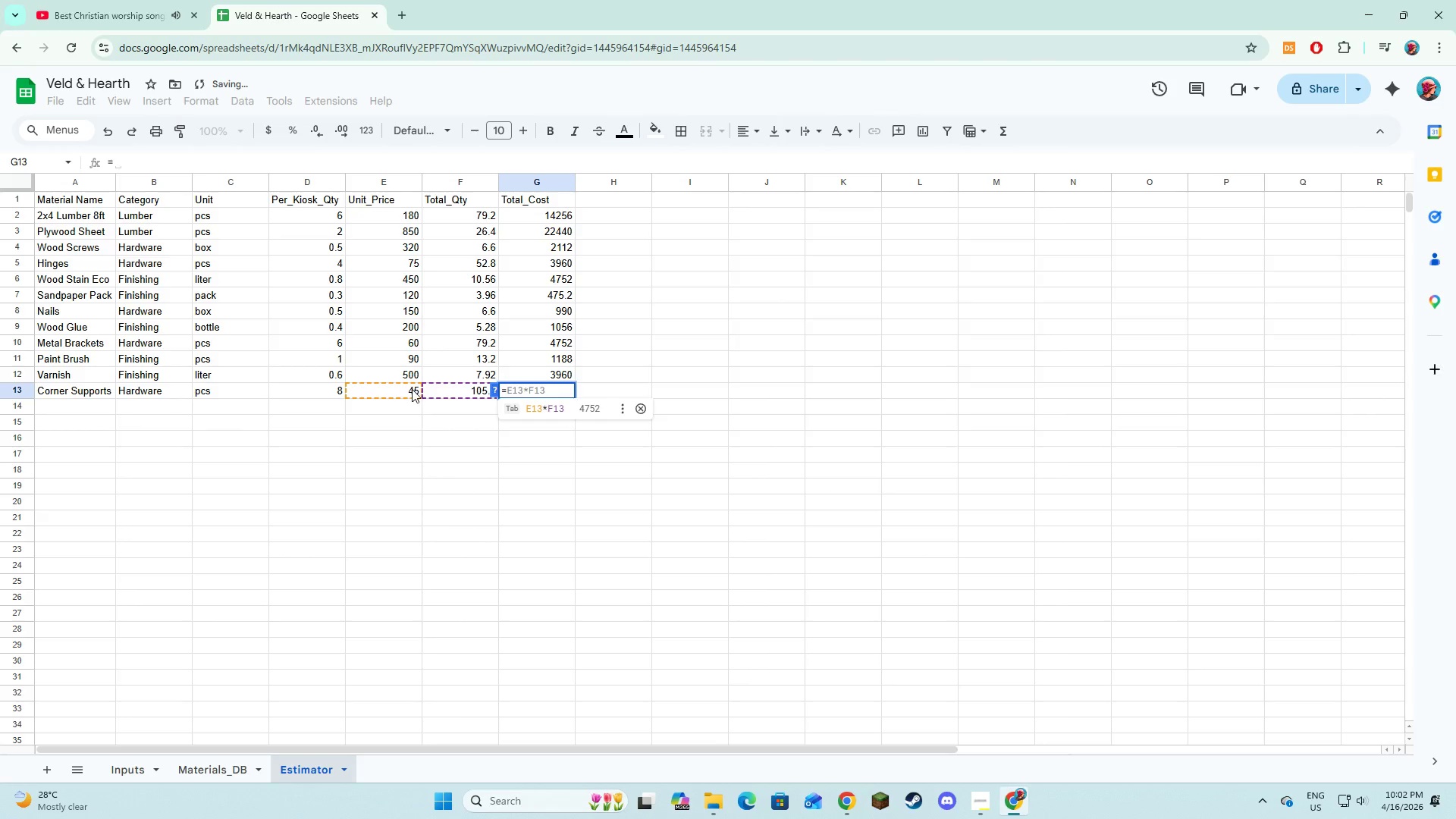 
left_click([410, 390])
 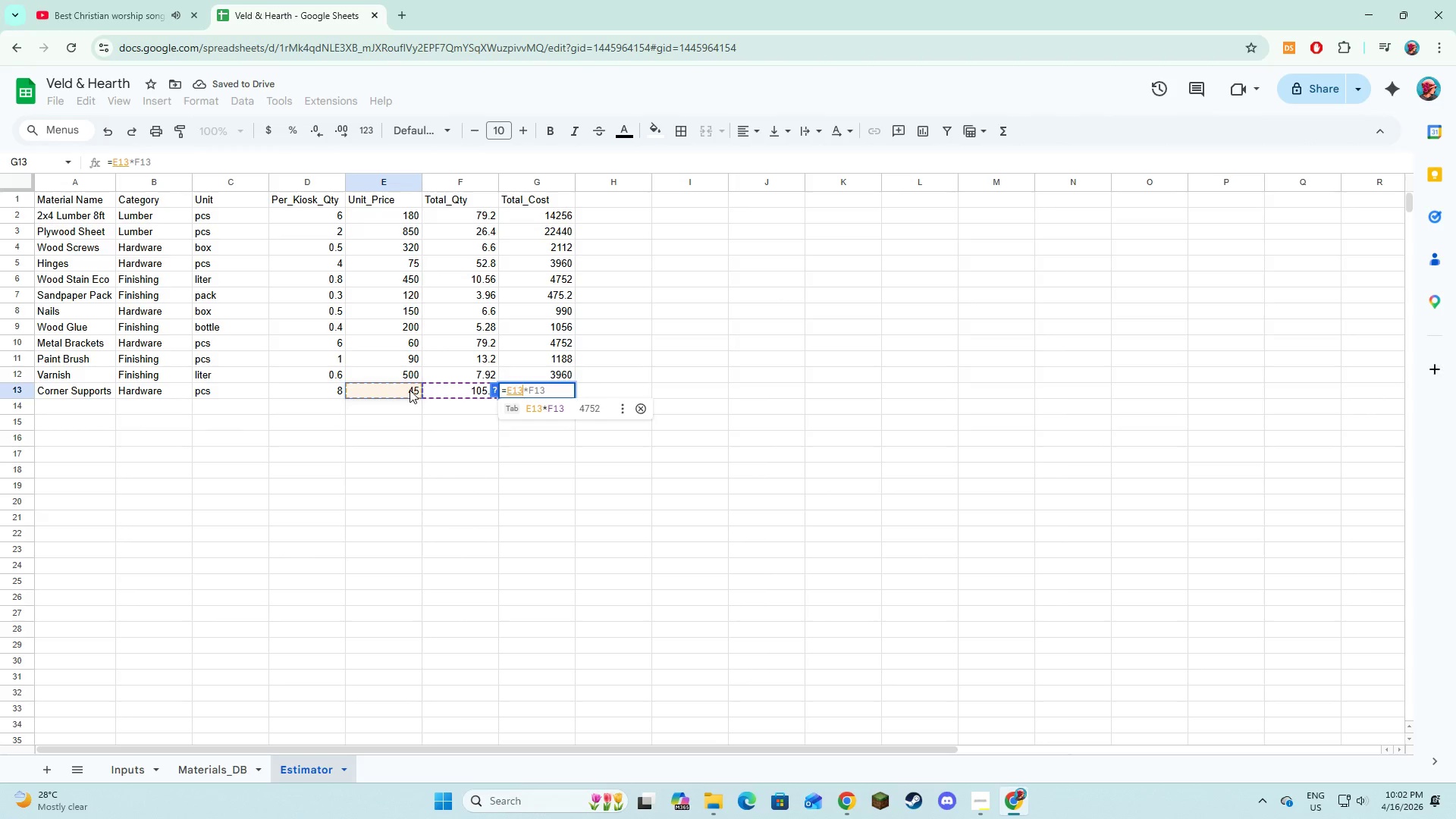 
key(Shift+ShiftLeft)
 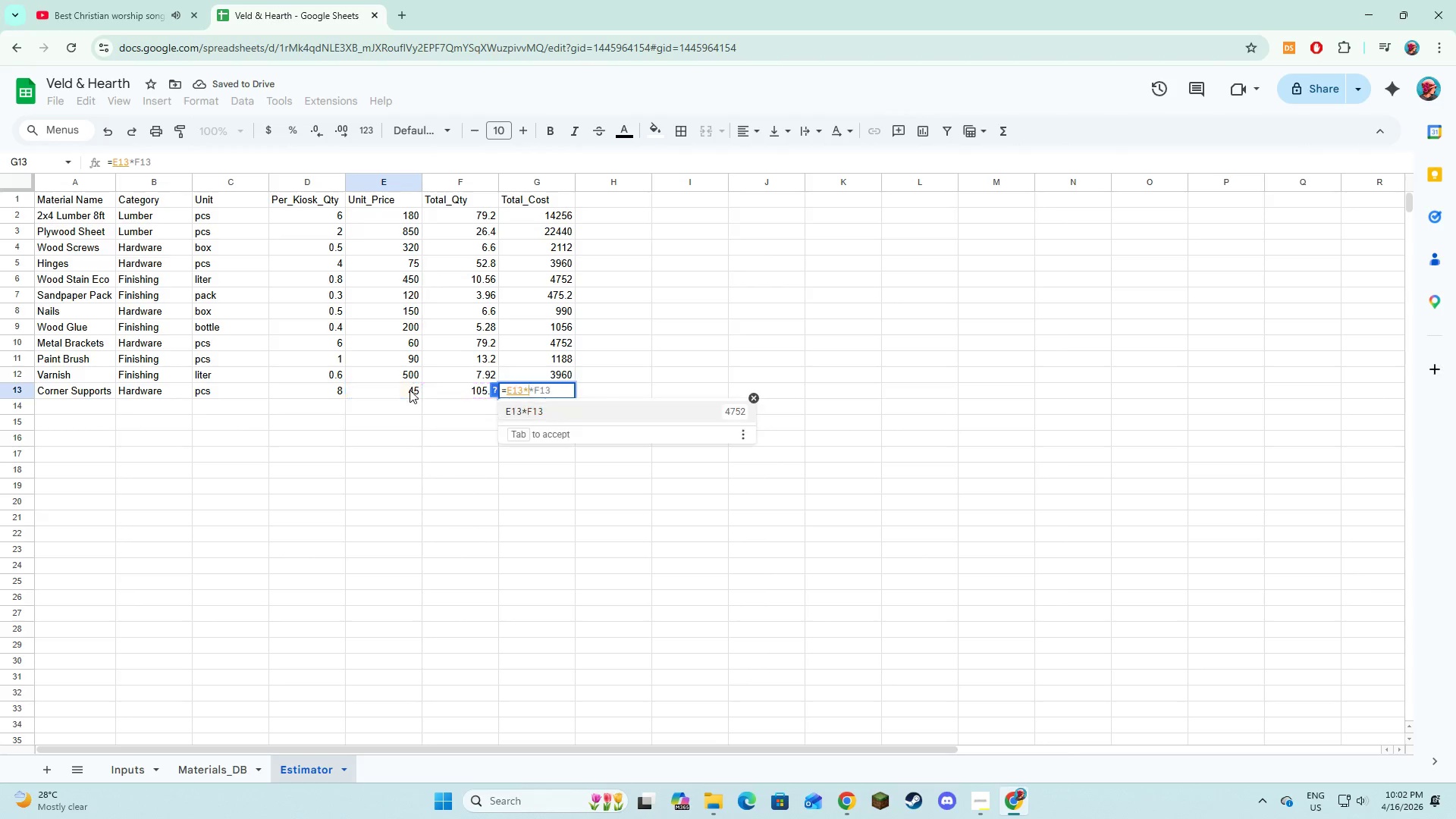 
key(Shift+8)
 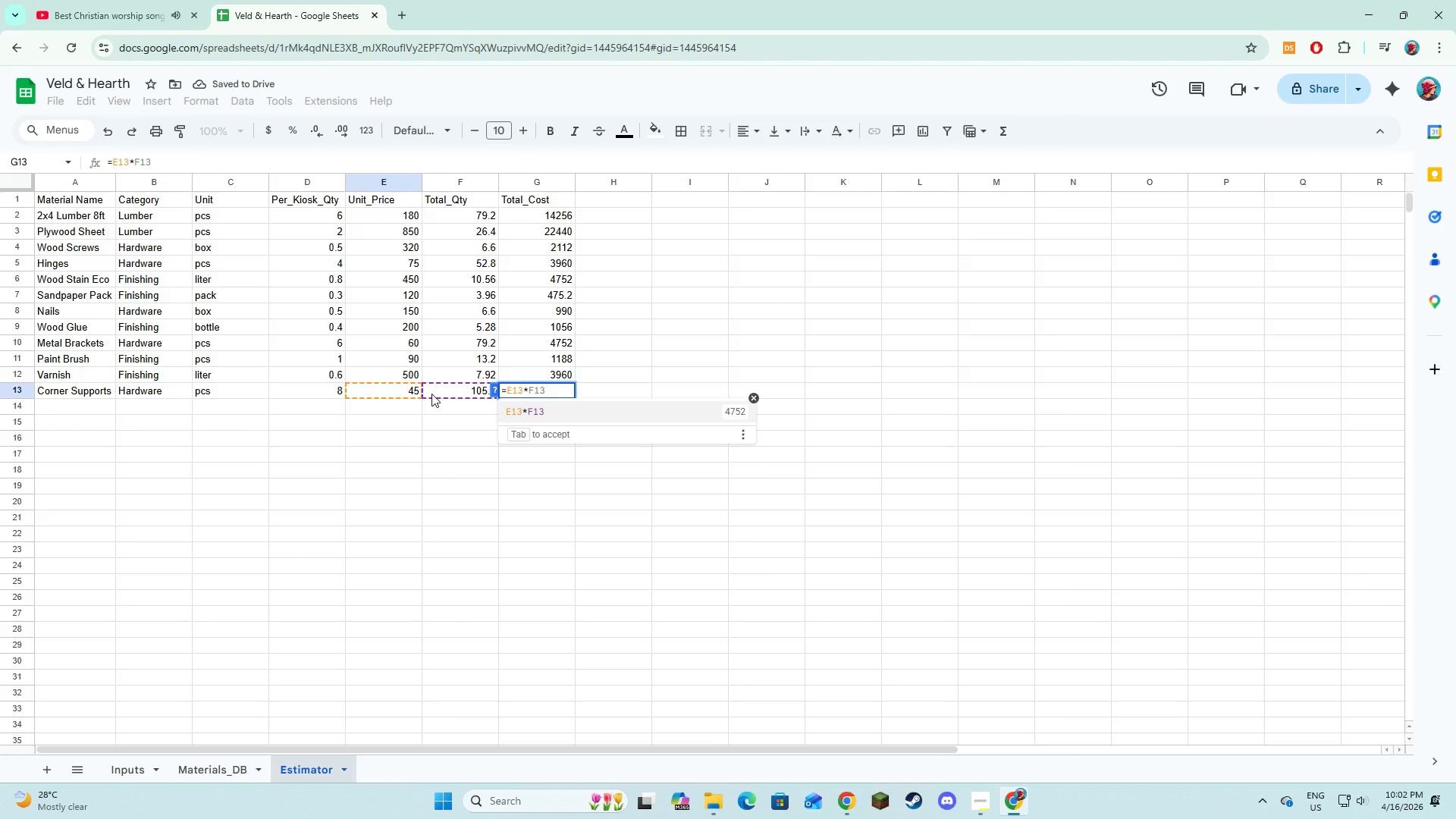 
left_click([431, 394])
 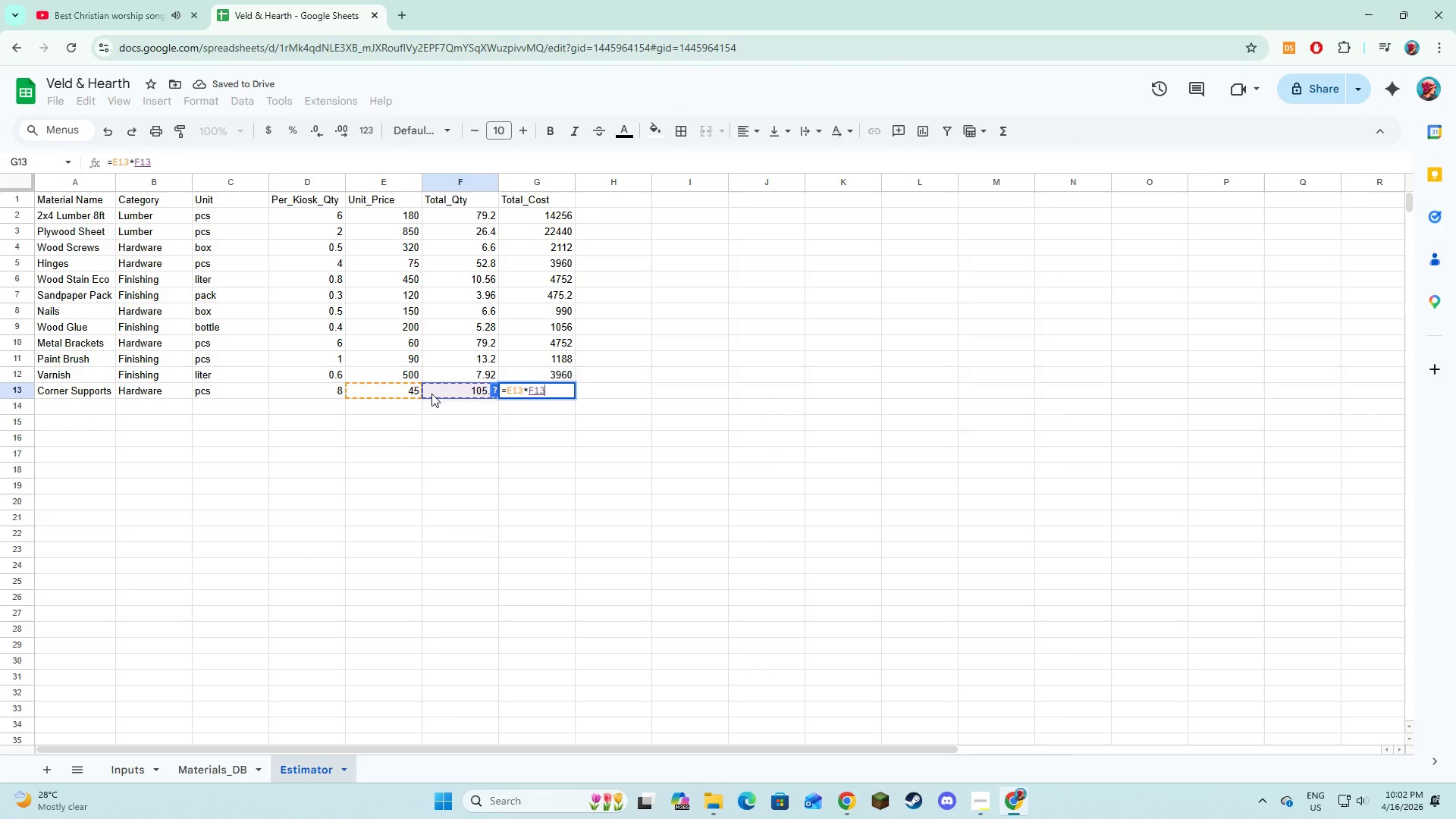 
key(NumpadEnter)
 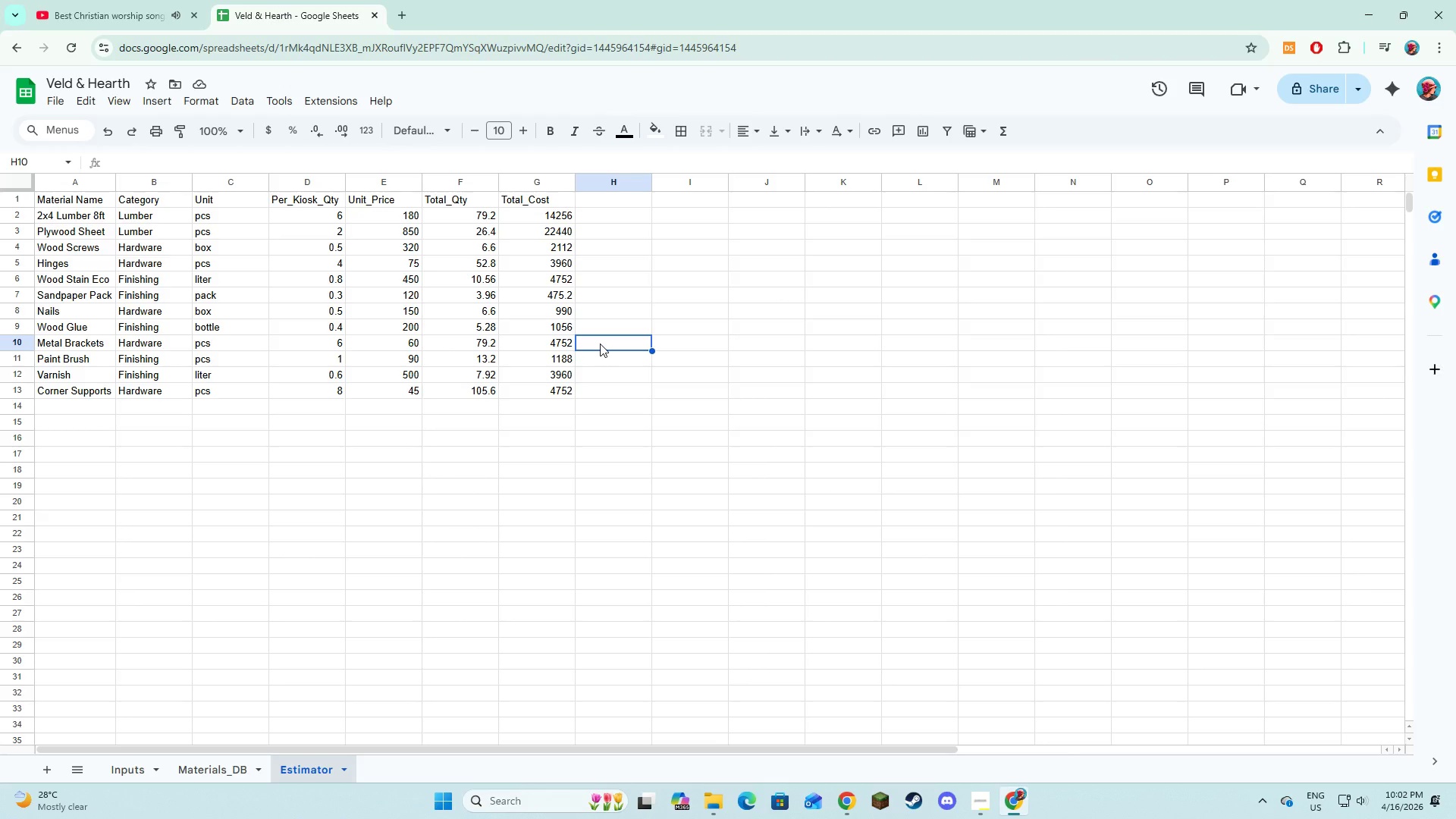 
wait(28.8)
 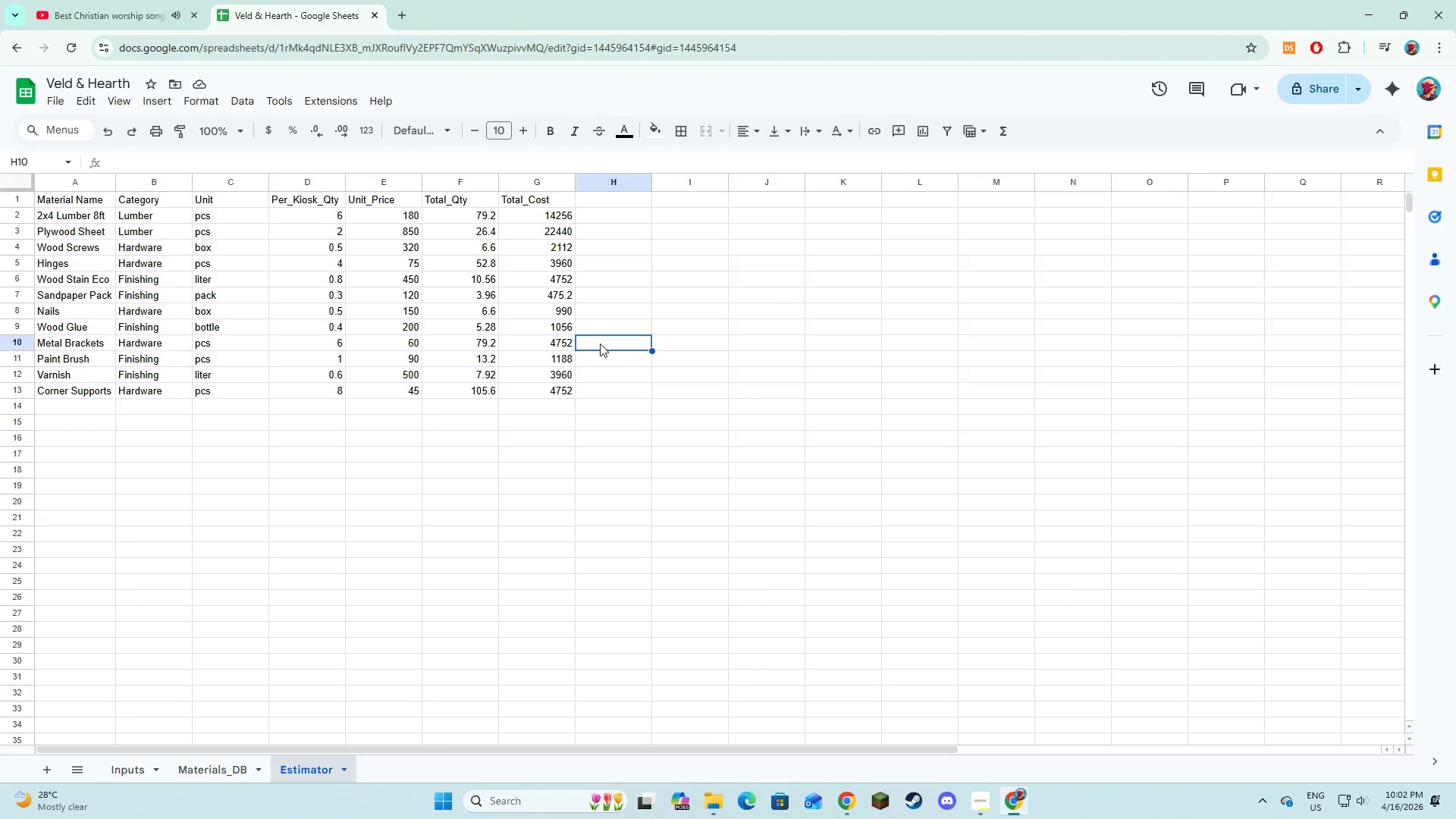 
left_click([55, 775])
 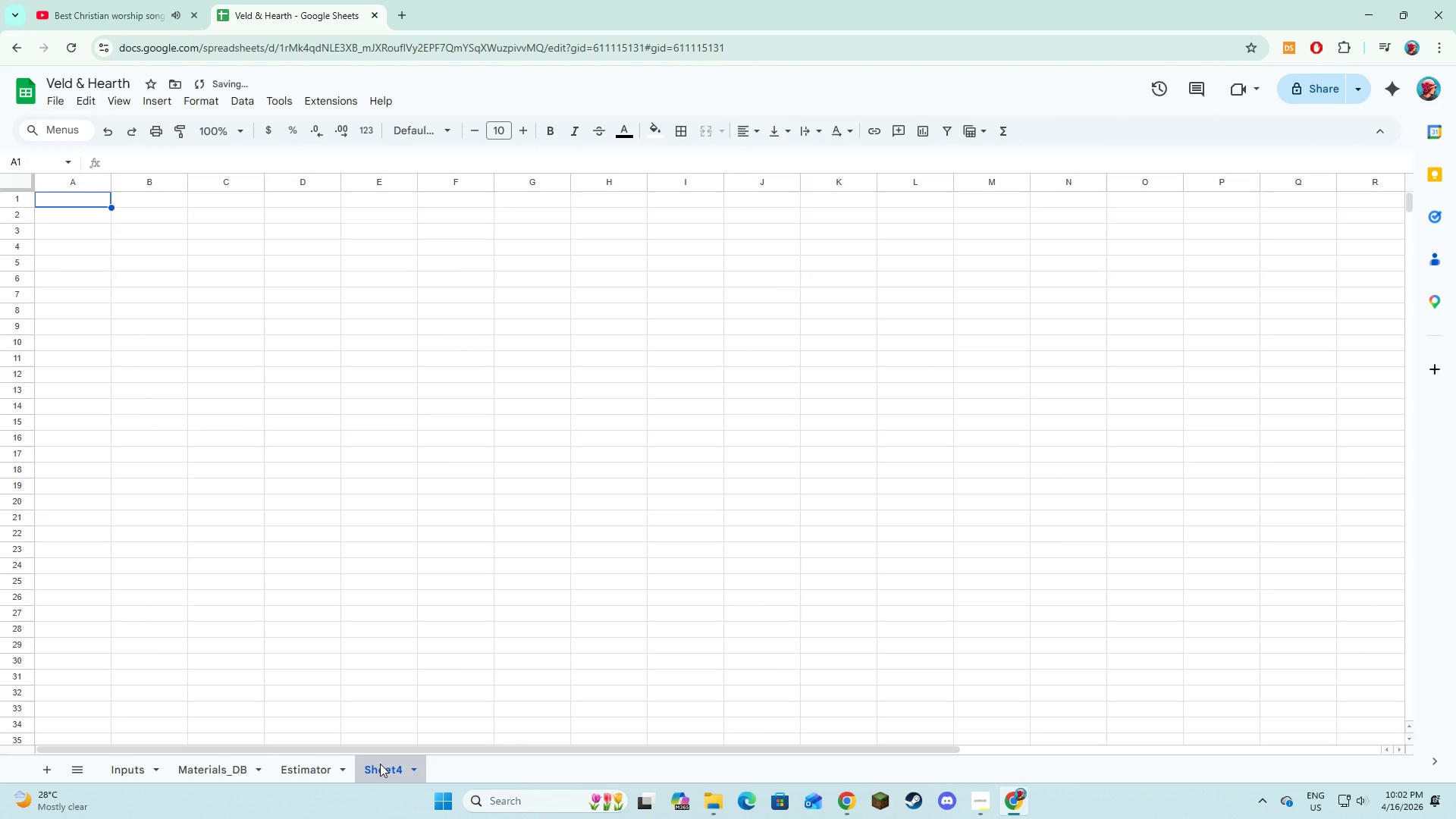 
double_click([380, 764])
 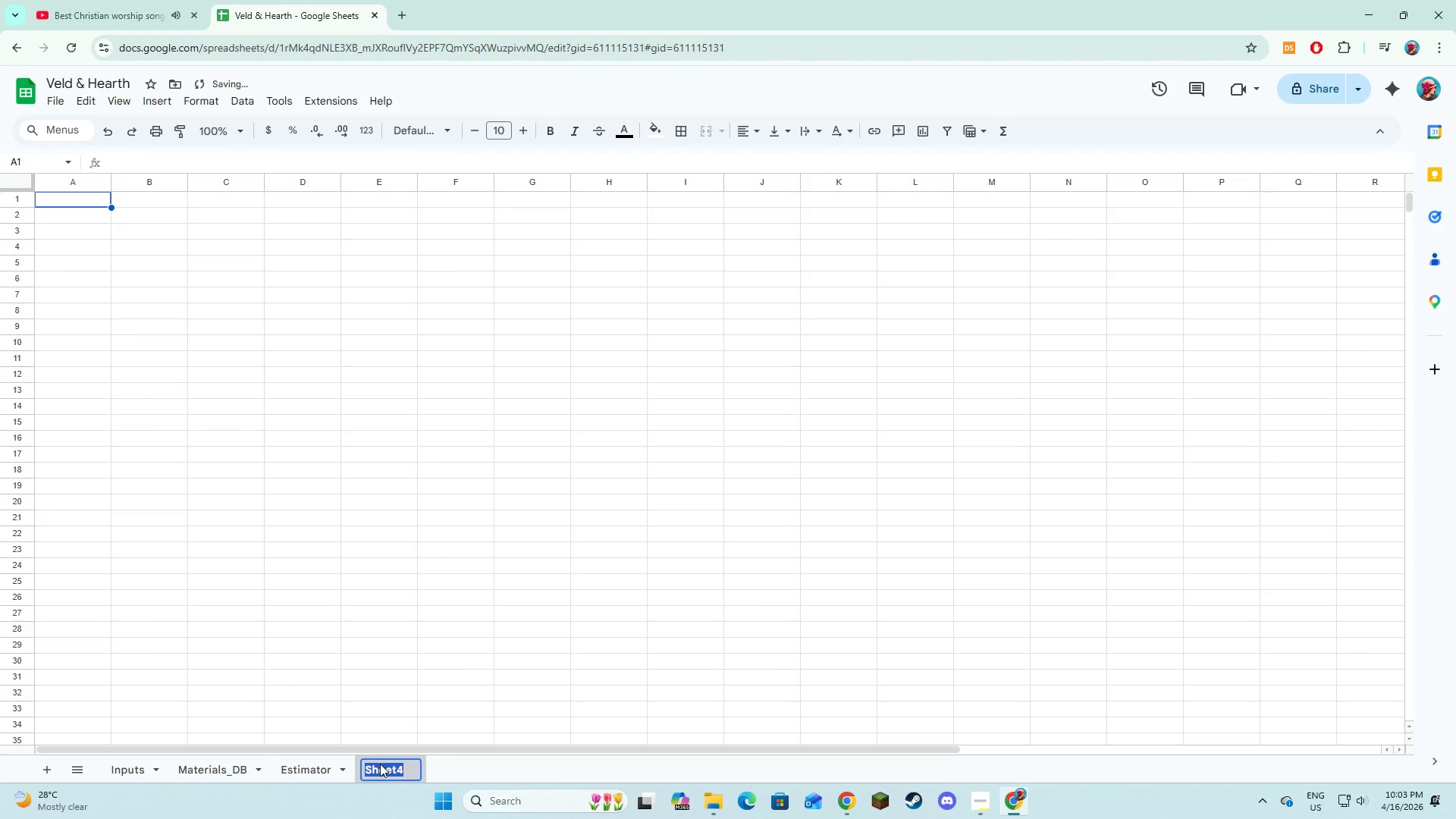 
type(sHOP)
key(Backspace)
key(Backspace)
key(Backspace)
key(Backspace)
key(Backspace)
type(Shopping List)
 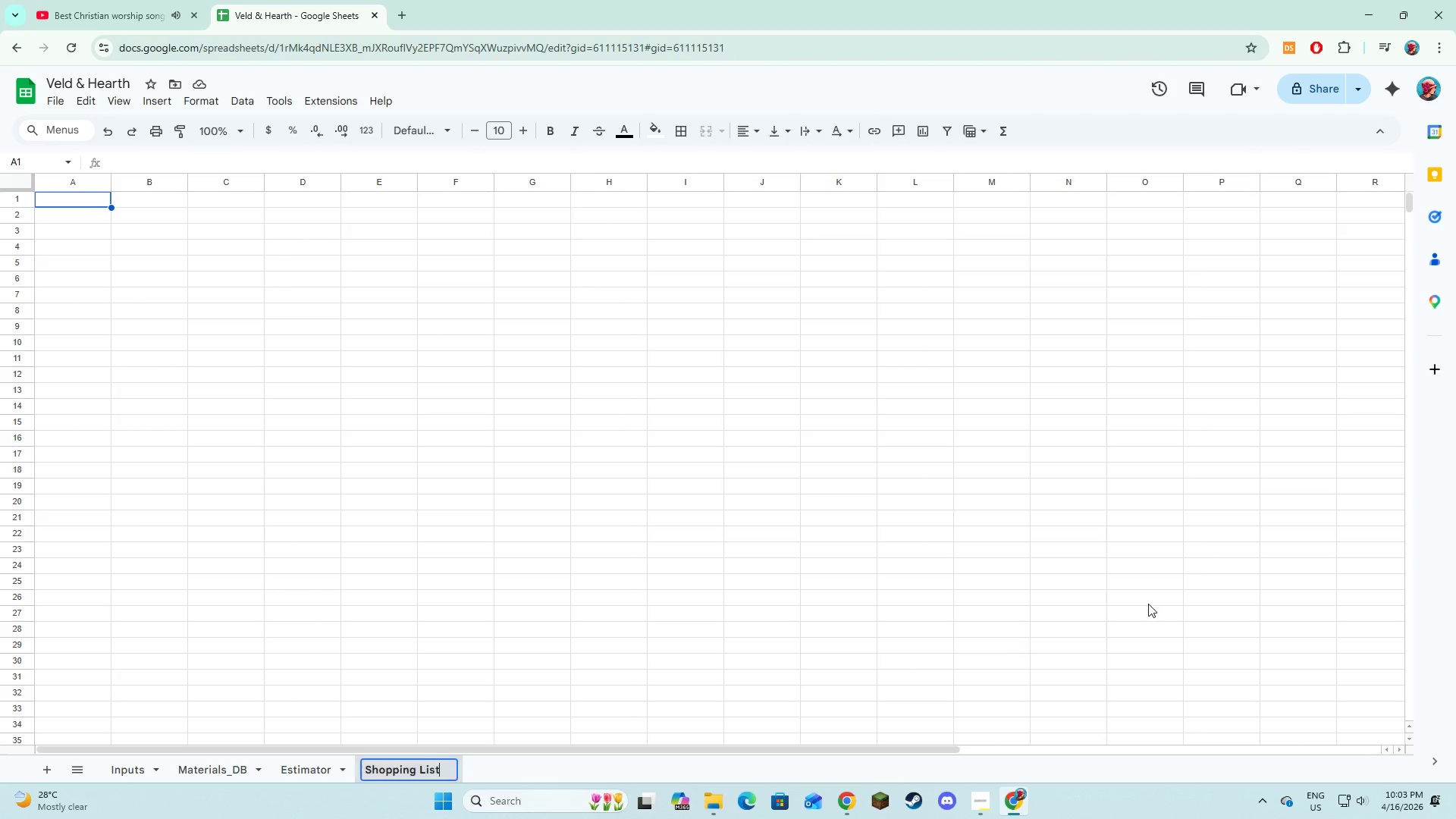 
left_click([931, 345])
 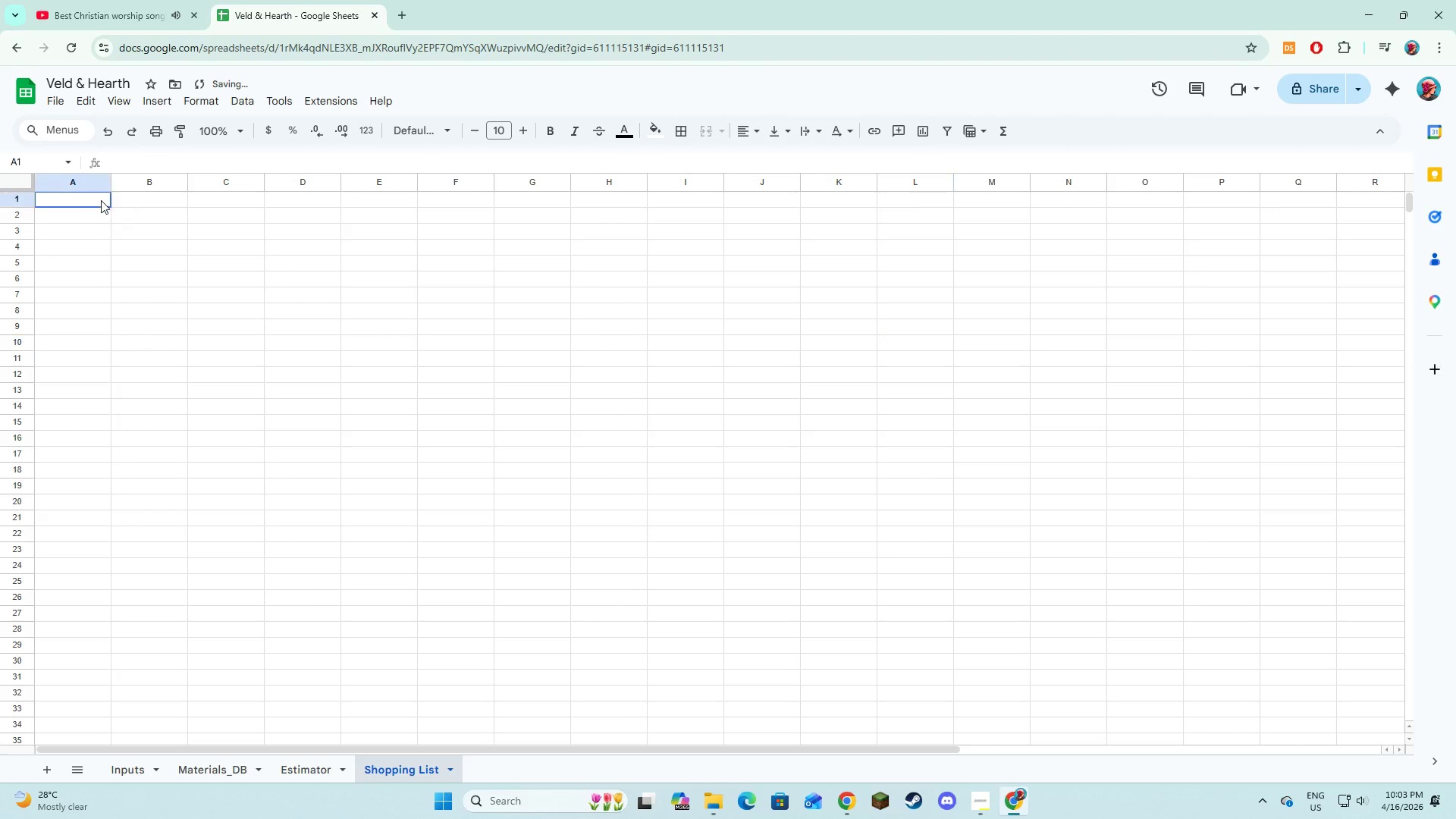 
double_click([101, 200])
 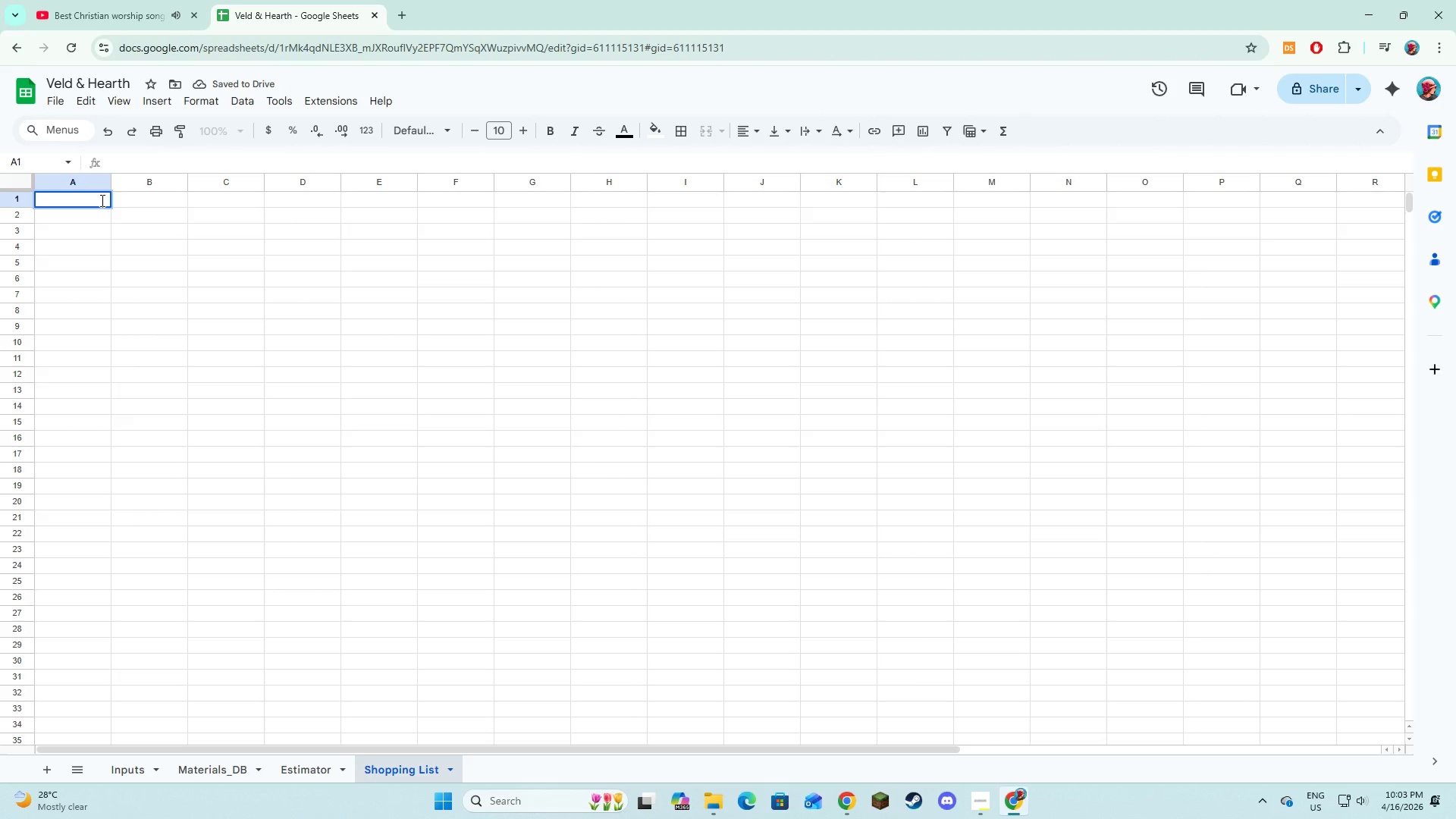 
type(Cater)
key(Backspace)
type(gory)
key(Tab)
type(Material Name)
key(Tab)
type(Total_Qty)
key(Tab)
type(I)
key(Backspace)
type(Unit)
key(Tab)
type(Total_Cost)
 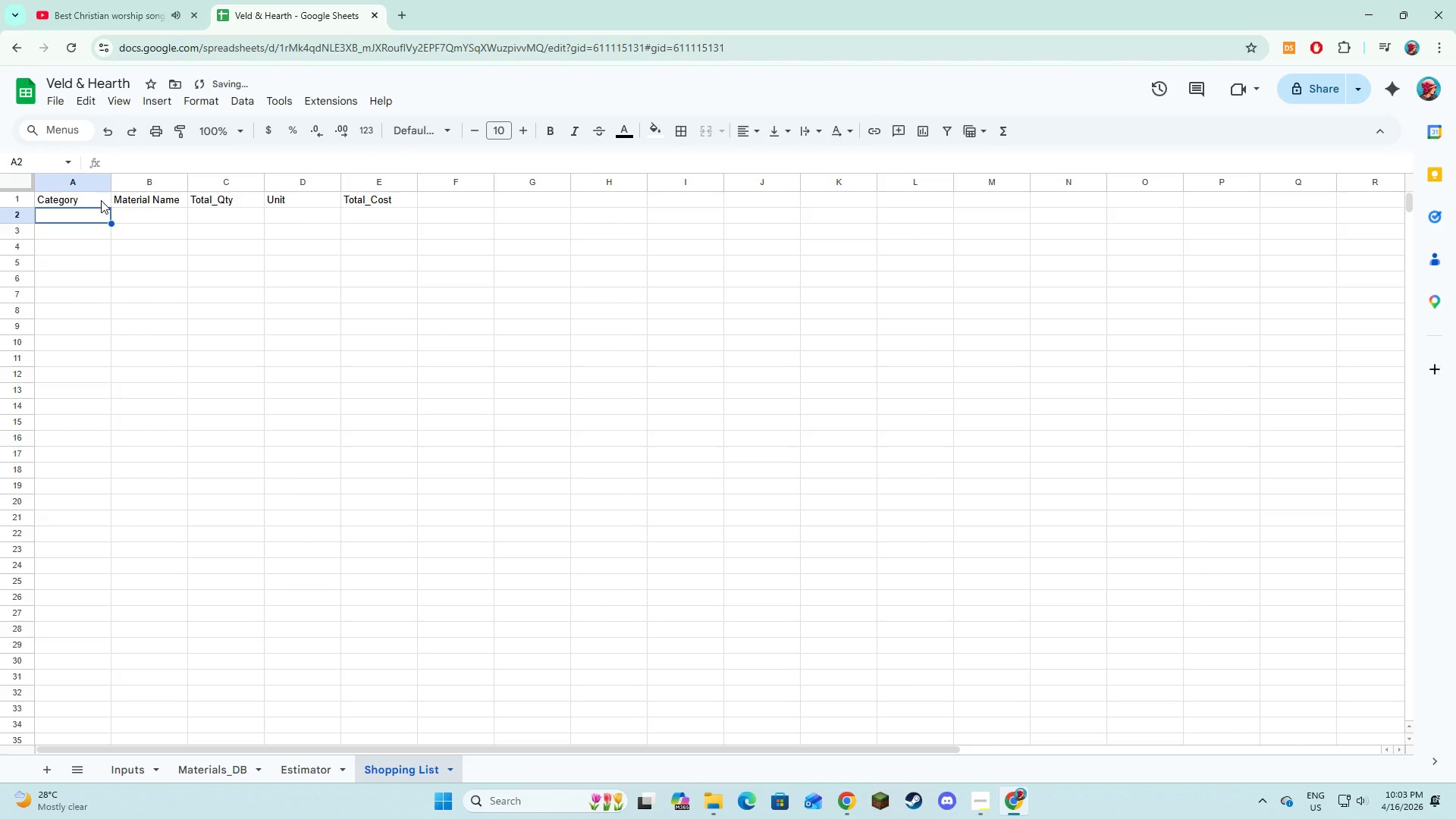 
 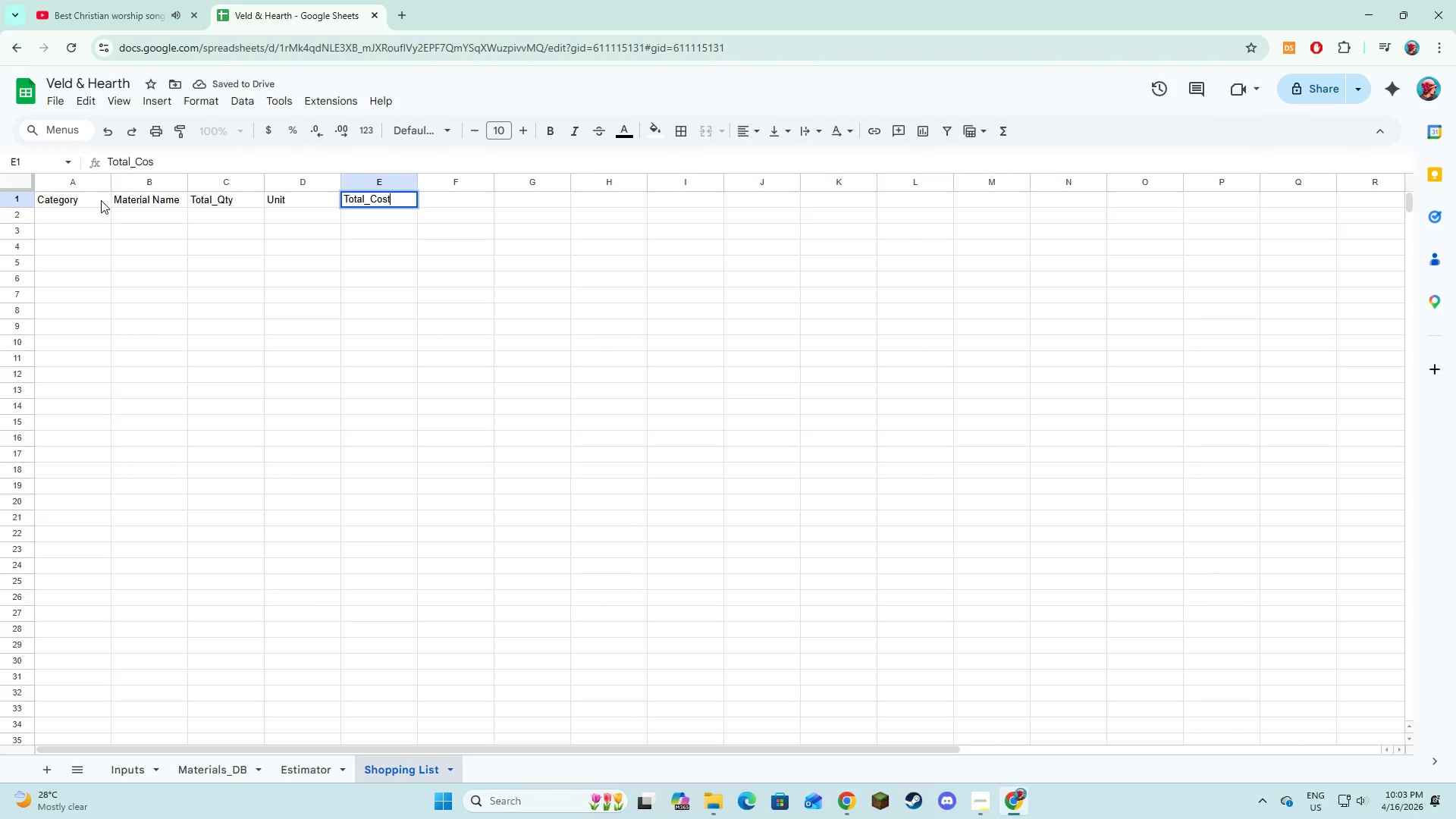 
key(Enter)
 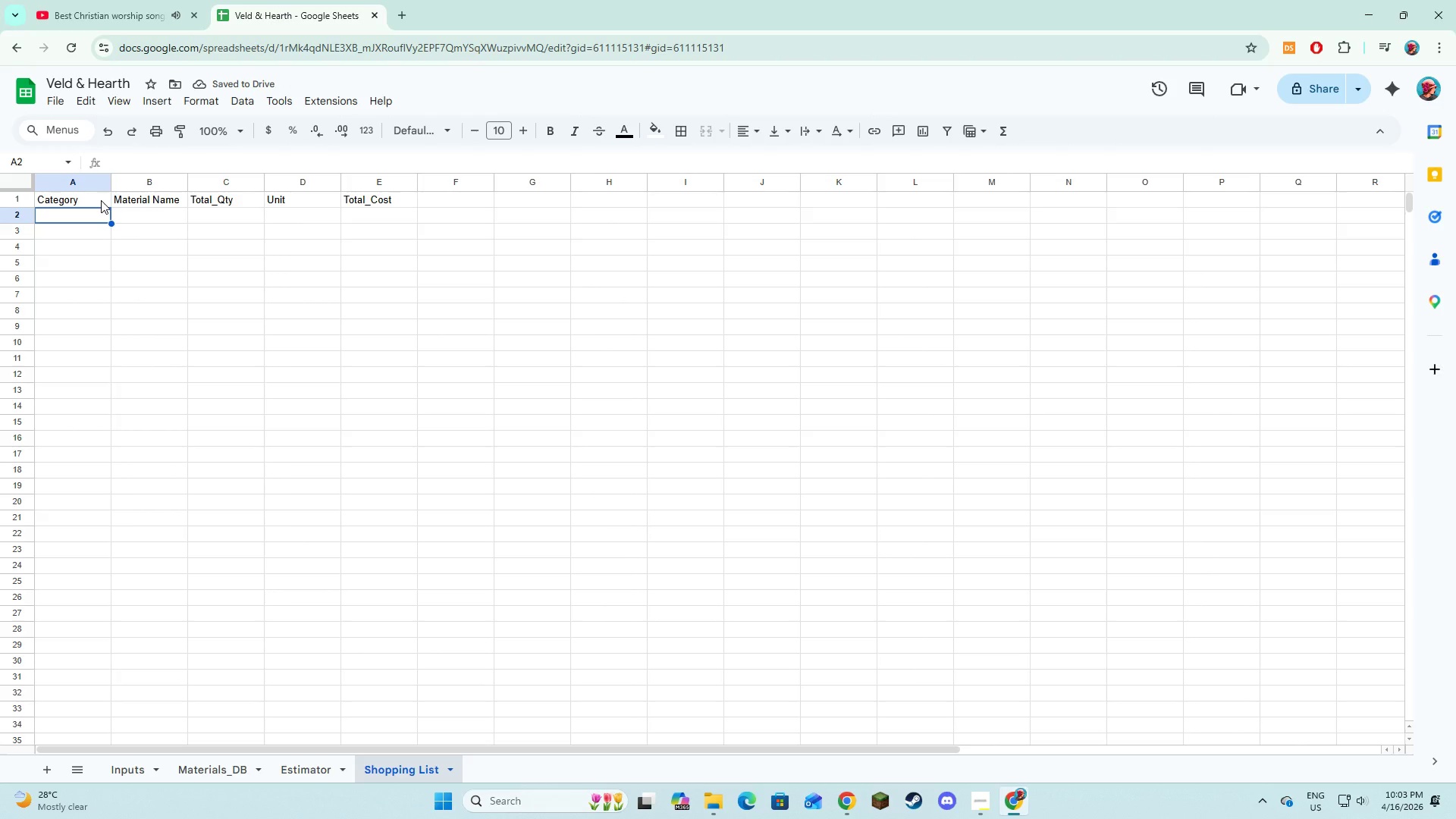 
key(Equal)
 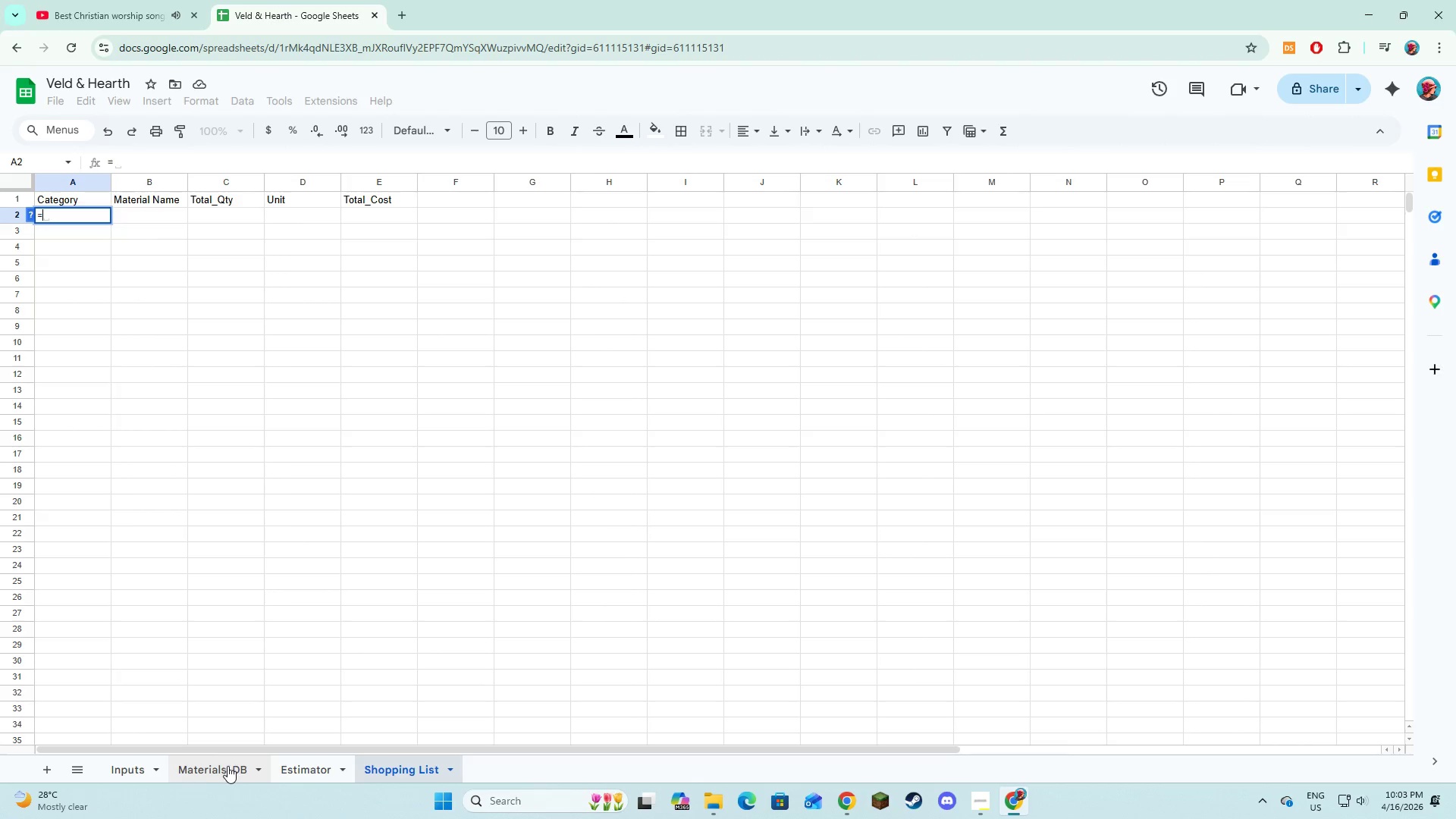 
left_click([310, 769])
 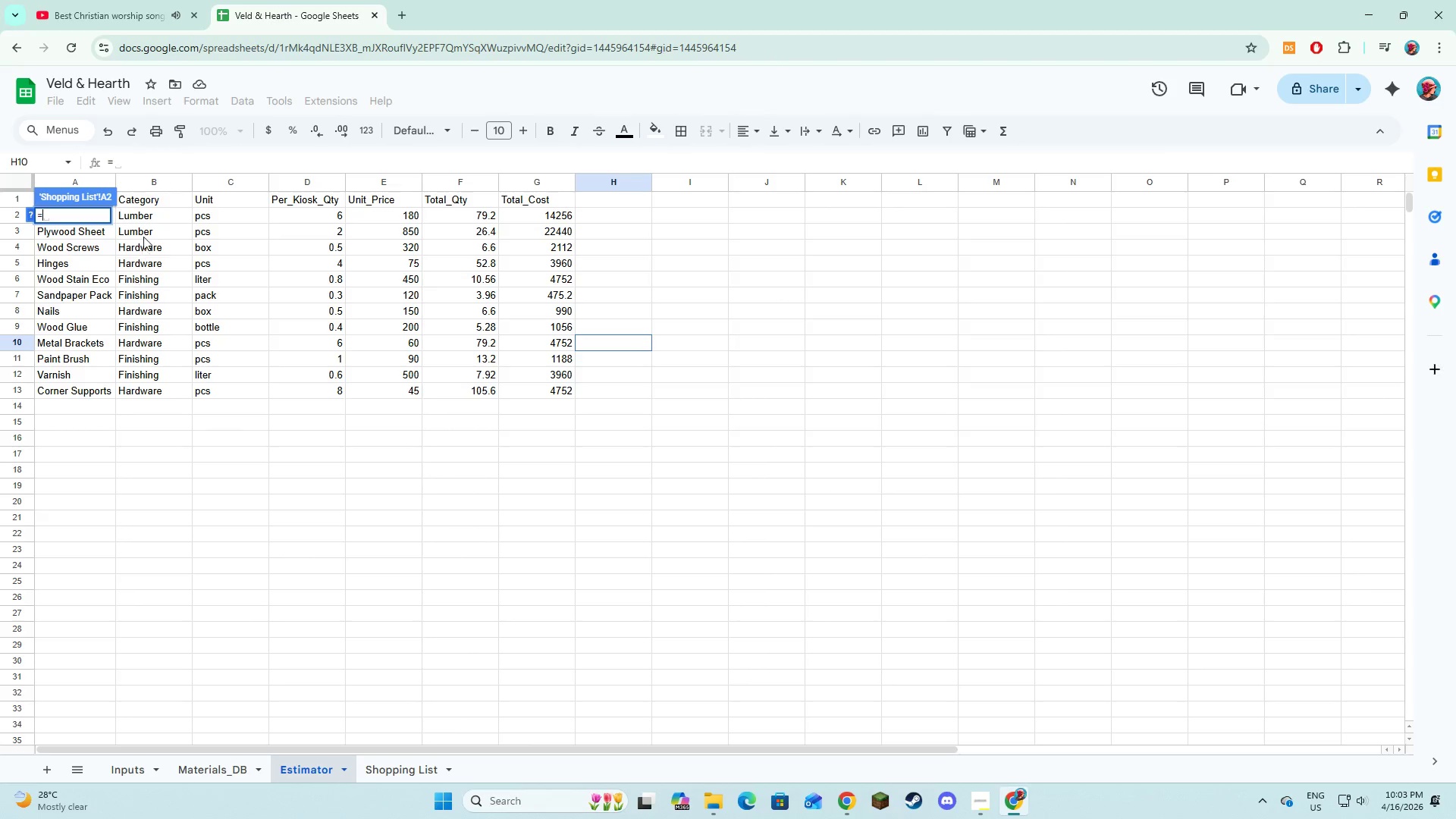 
left_click([153, 218])
 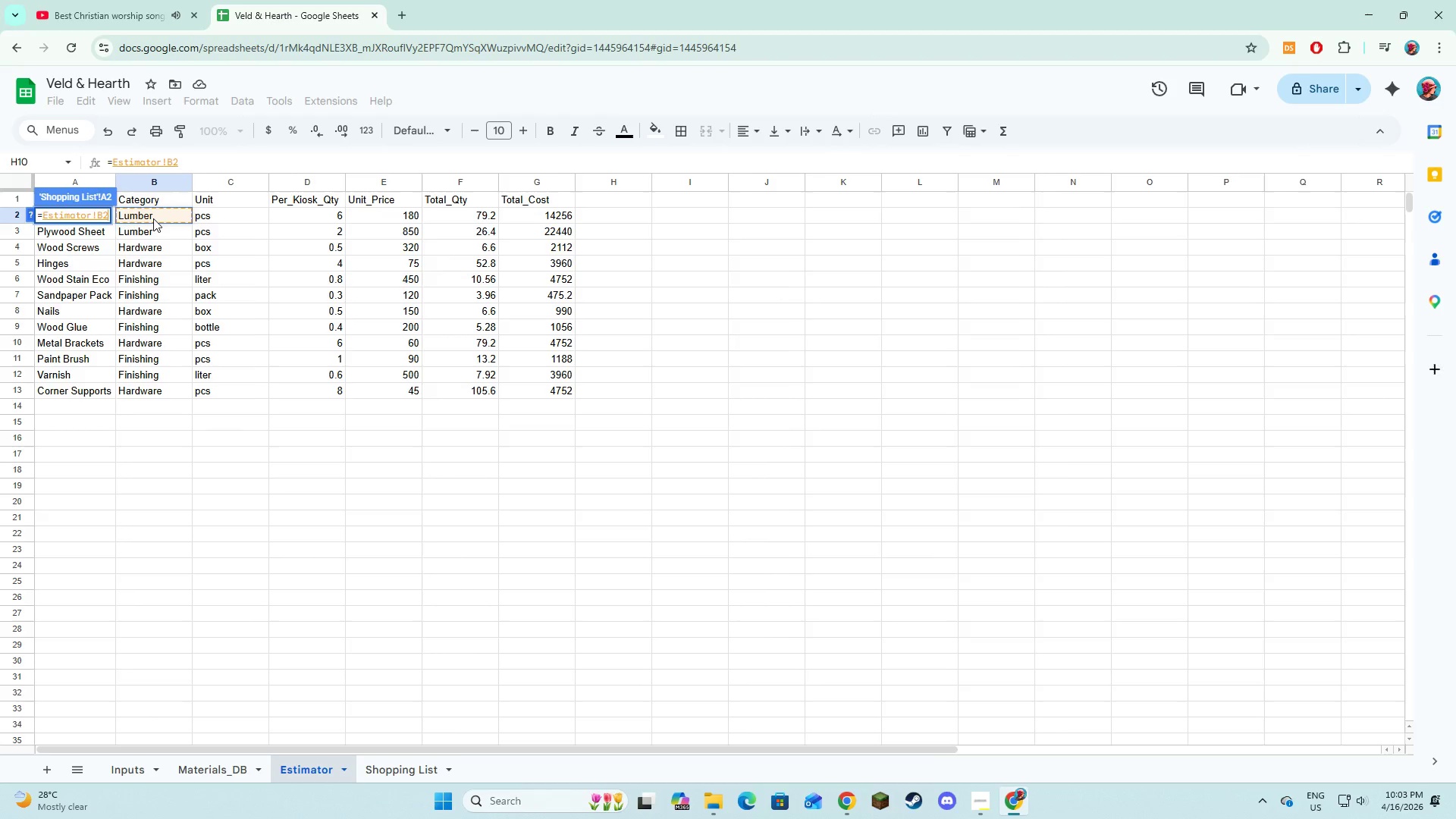 
key(NumpadEnter)
 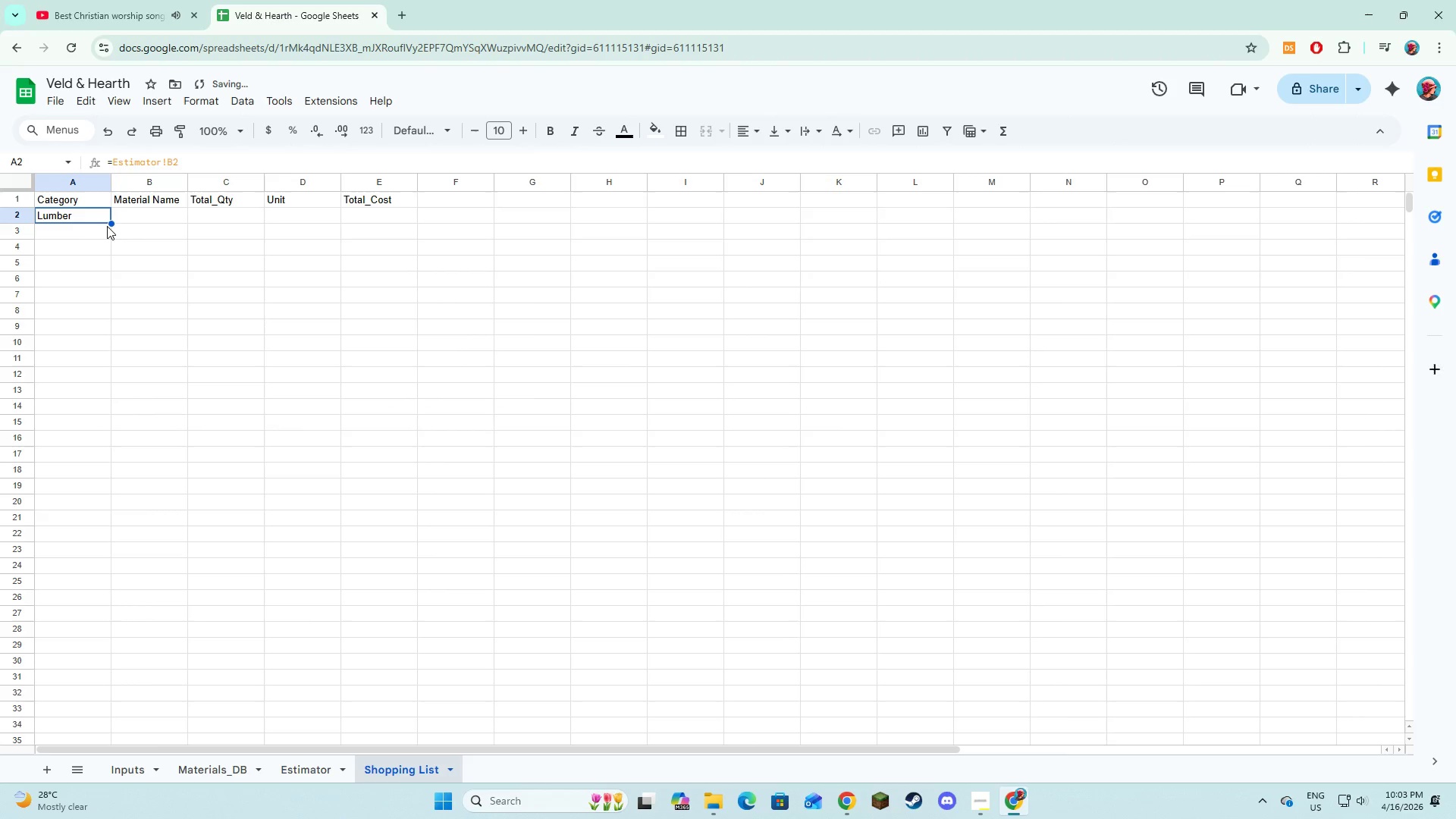 
left_click([87, 231])
 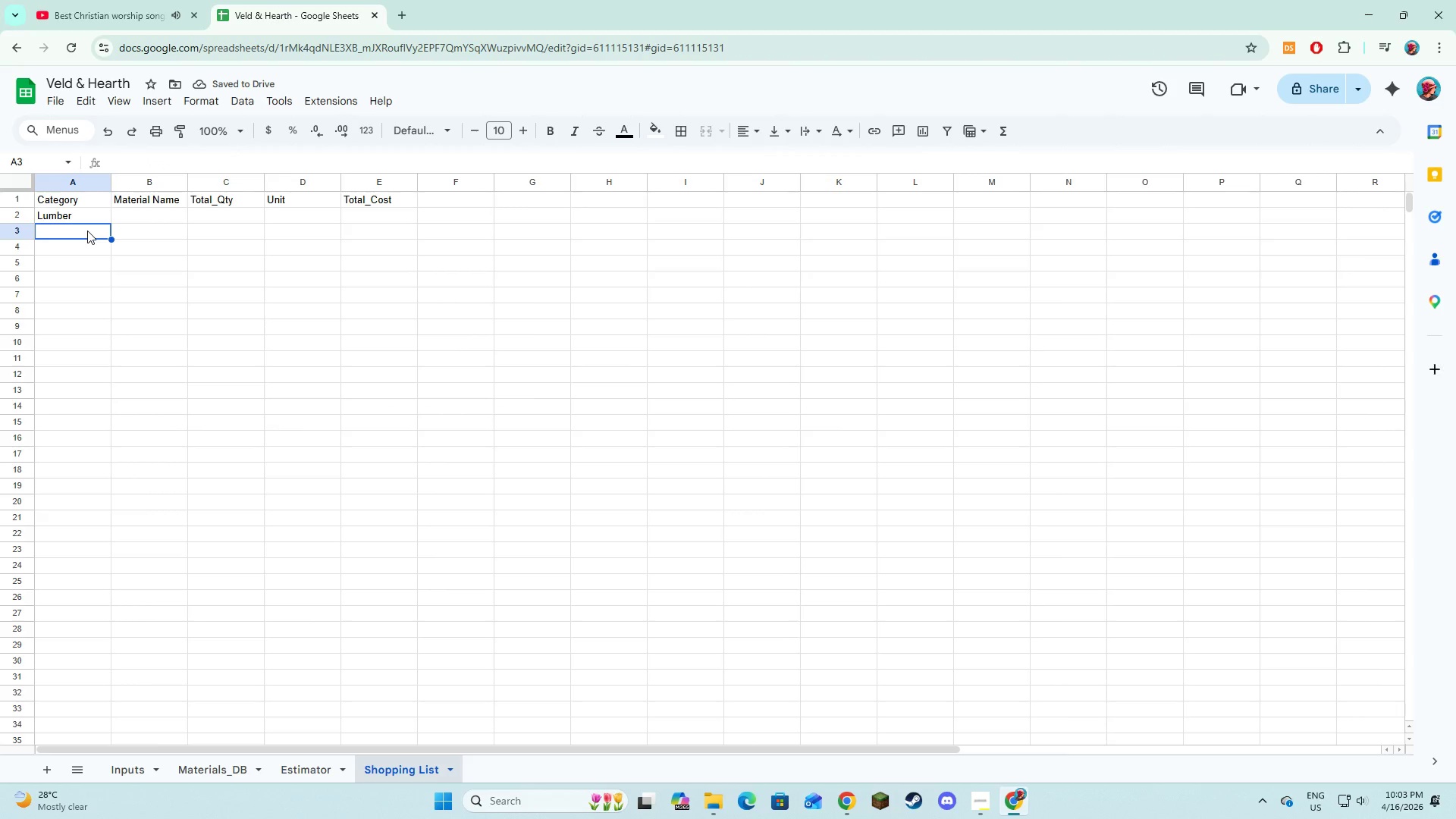 
key(Equal)
 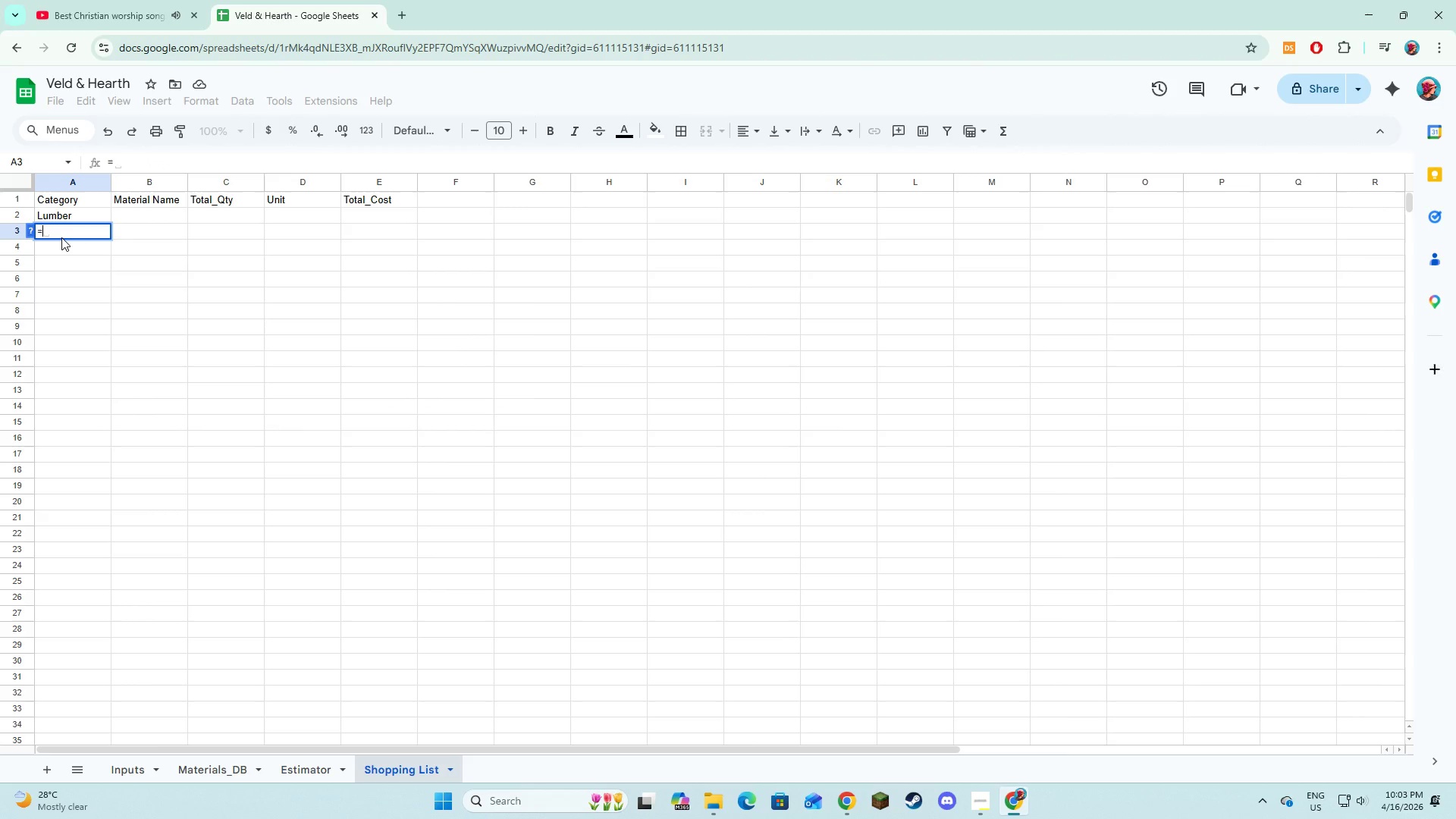 
wait(6.34)
 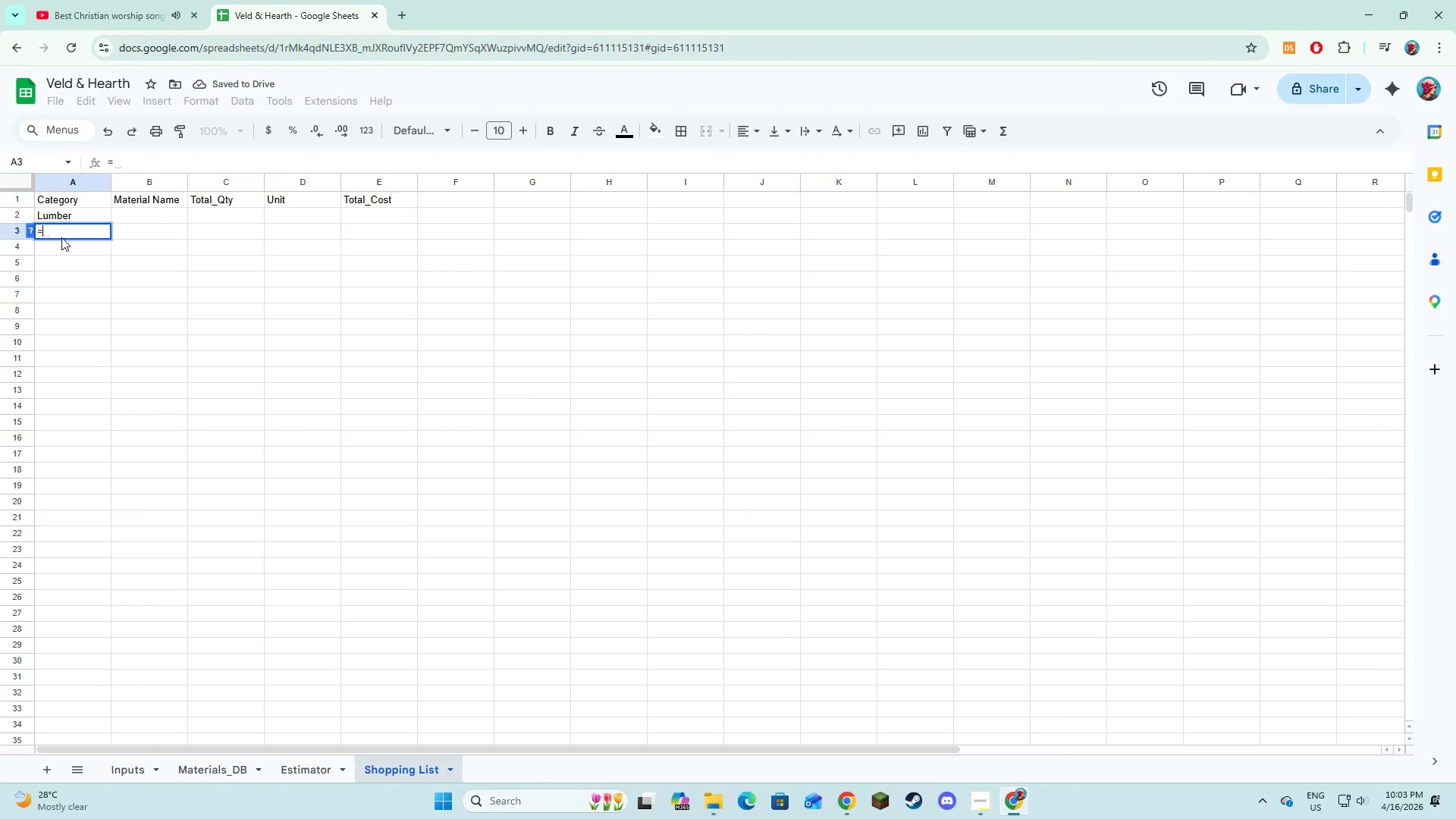 
left_click([299, 770])
 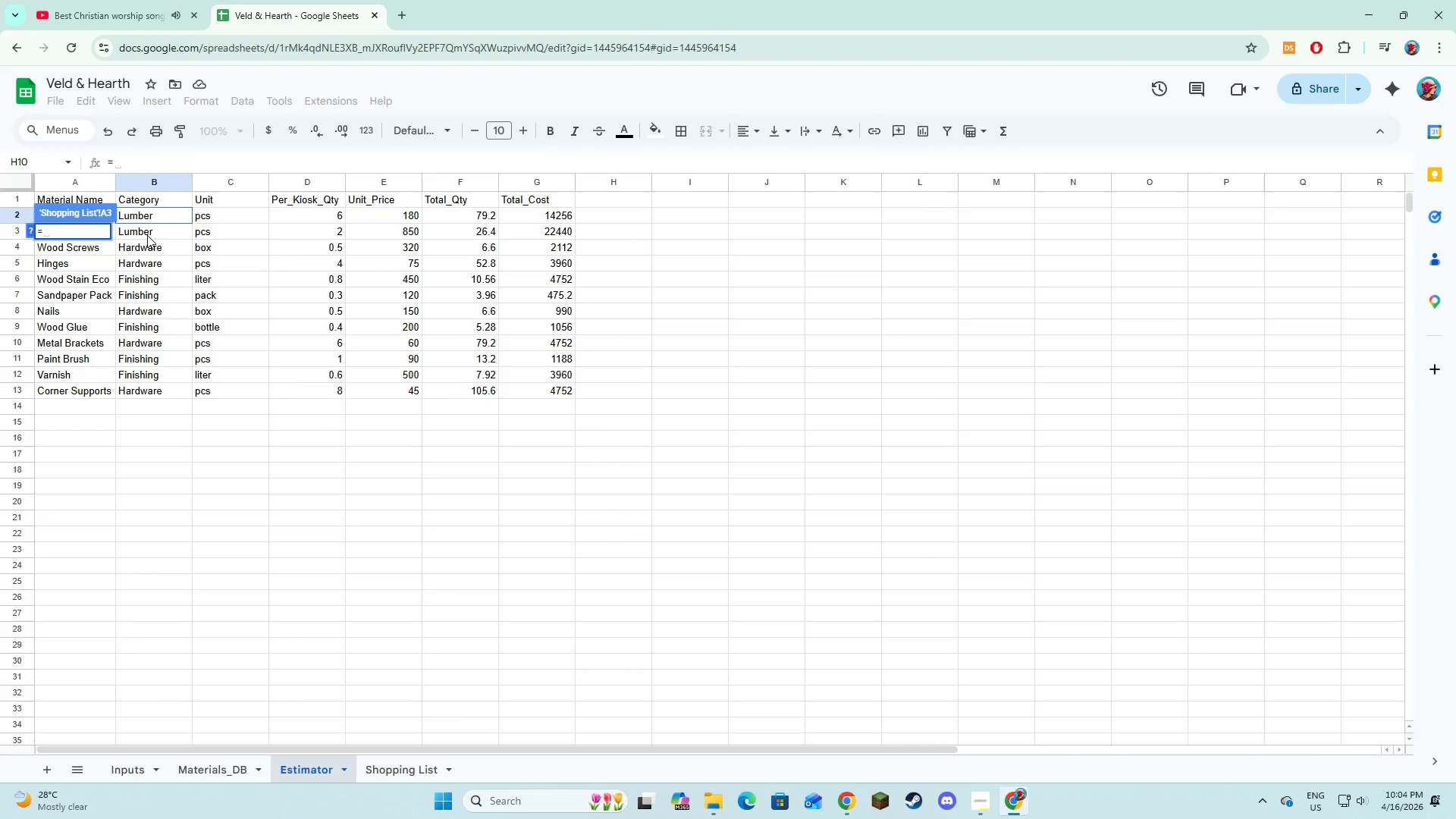 
left_click([147, 235])
 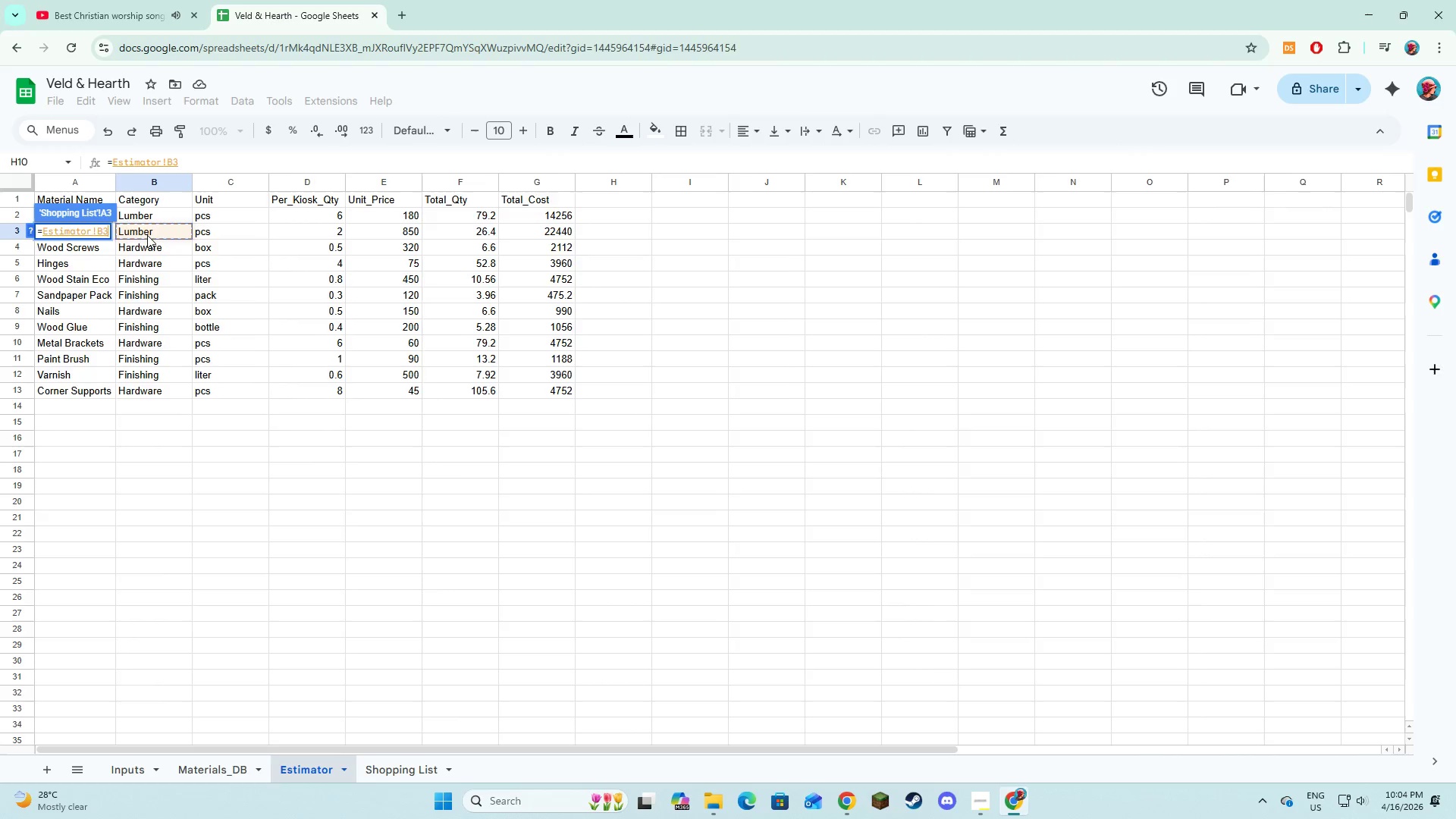 
key(NumpadEnter)
 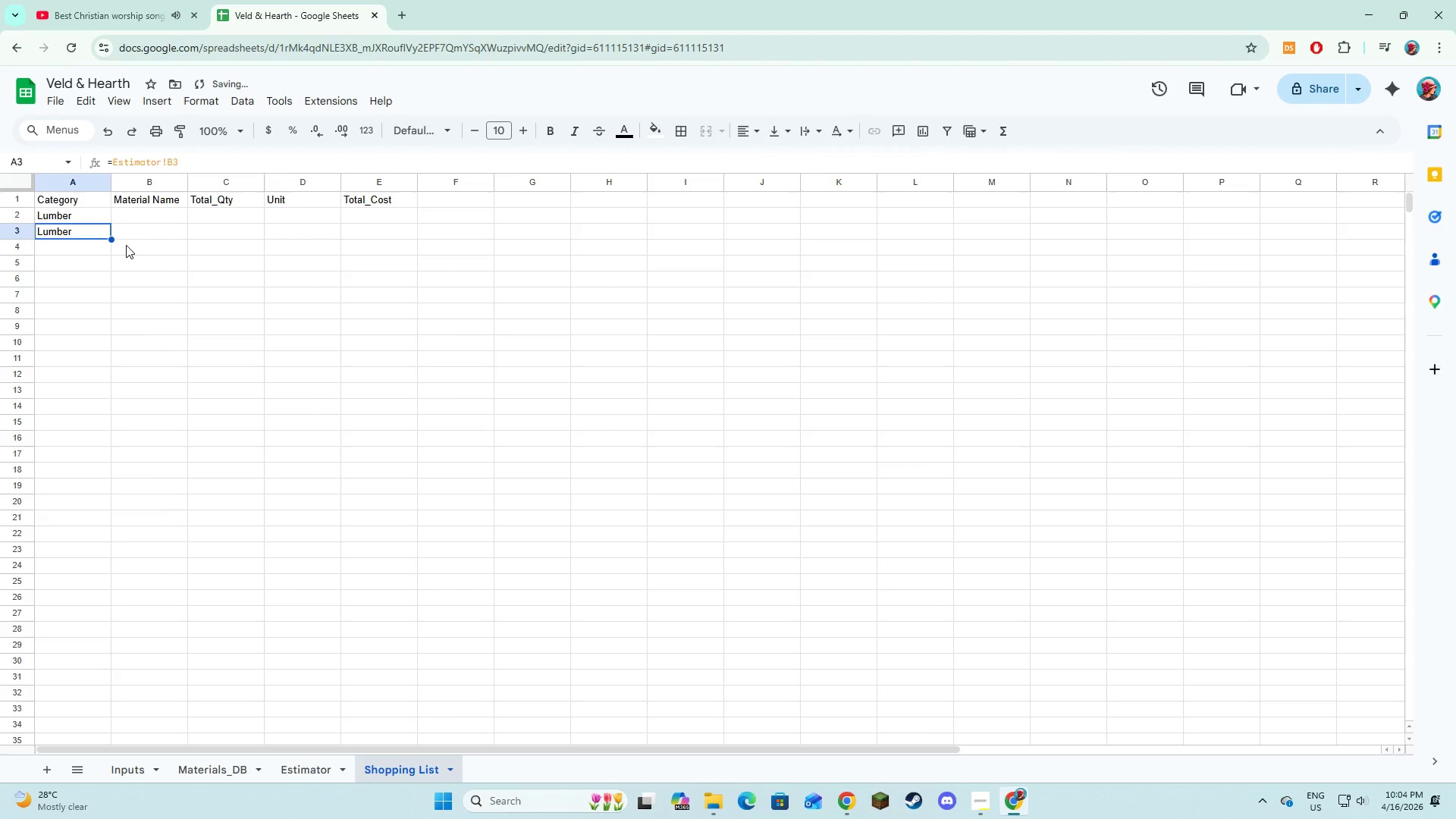 
key(NumpadEnter)
 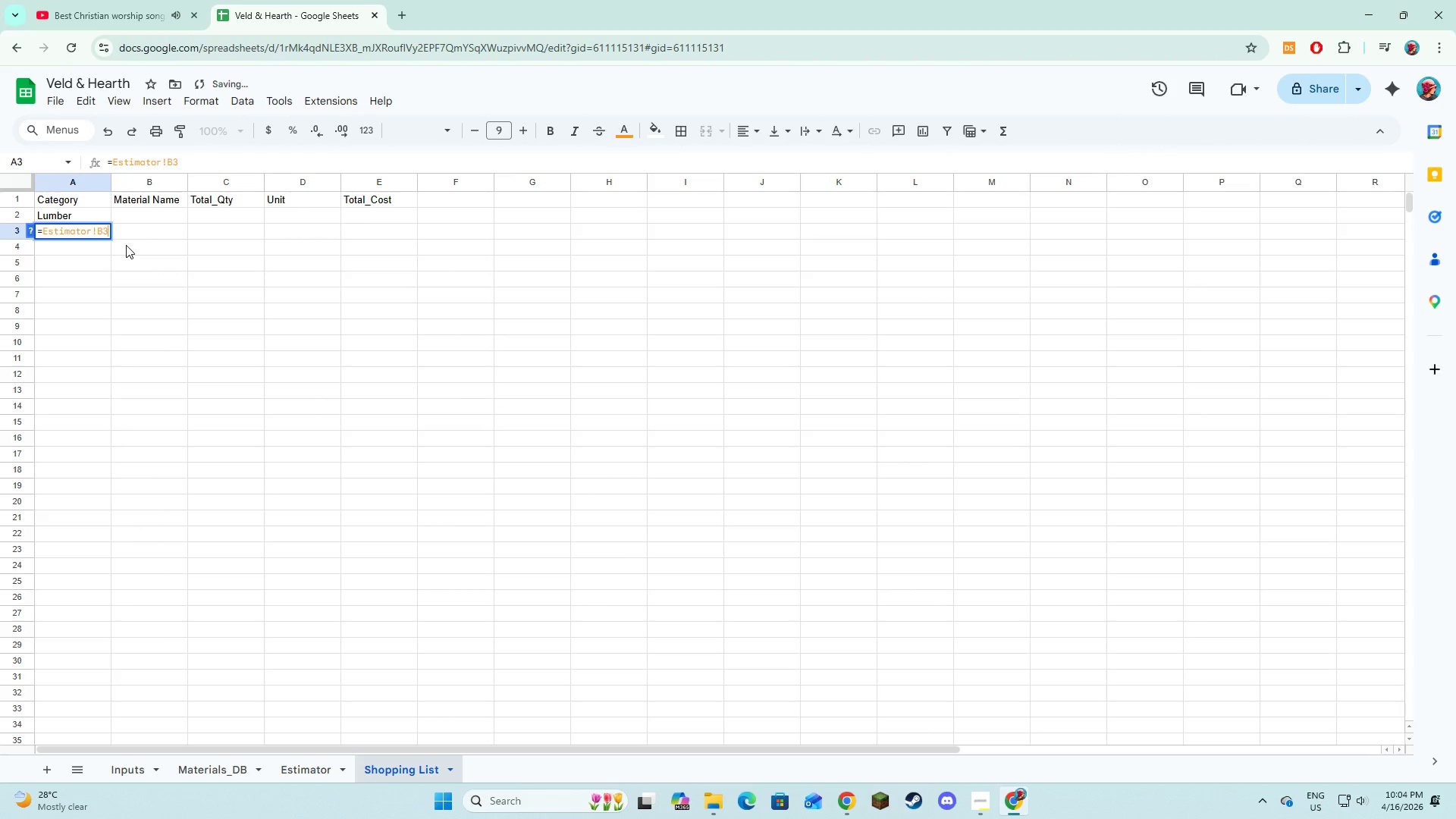 
key(NumpadEnter)
 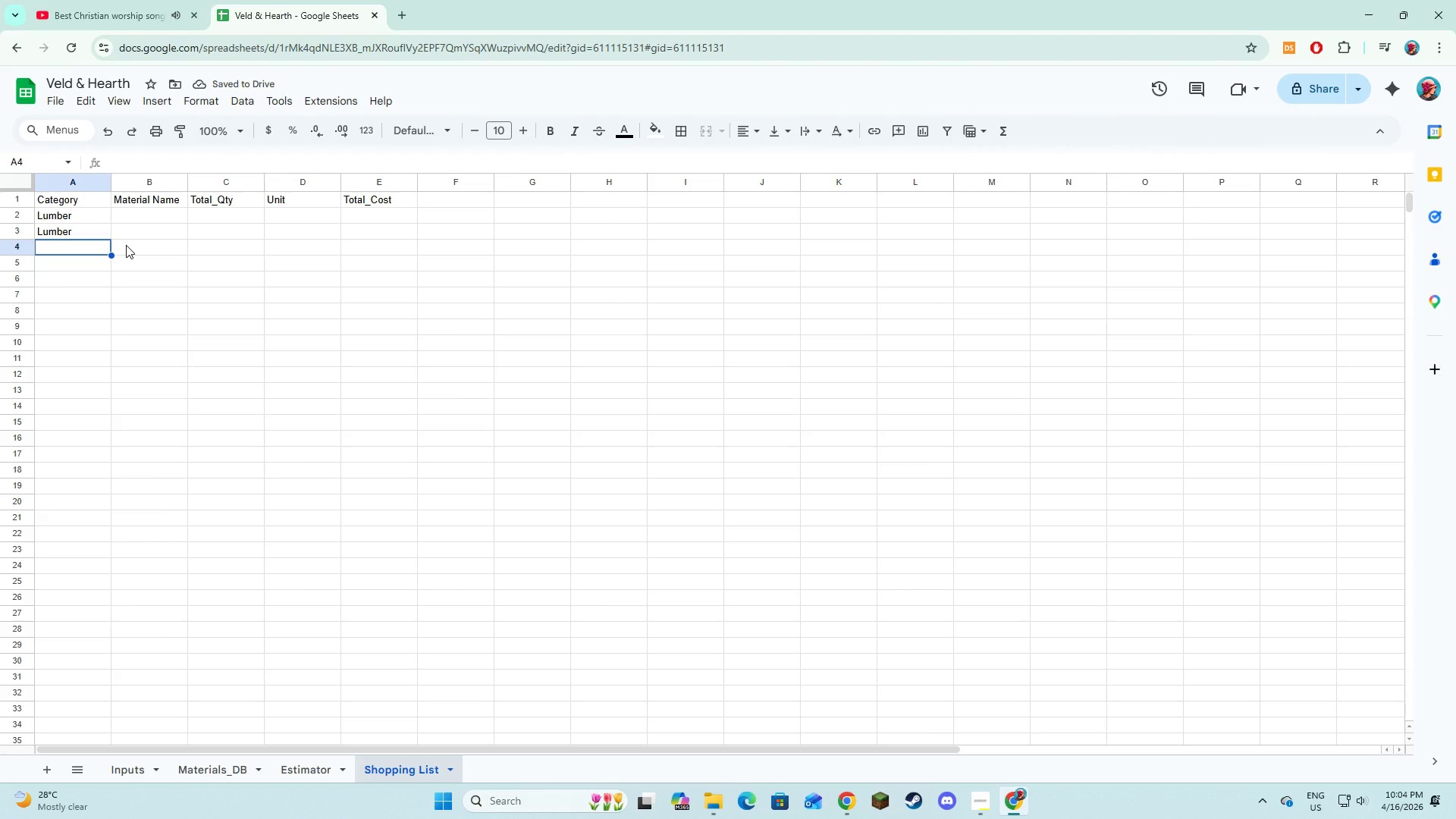 
key(Equal)
 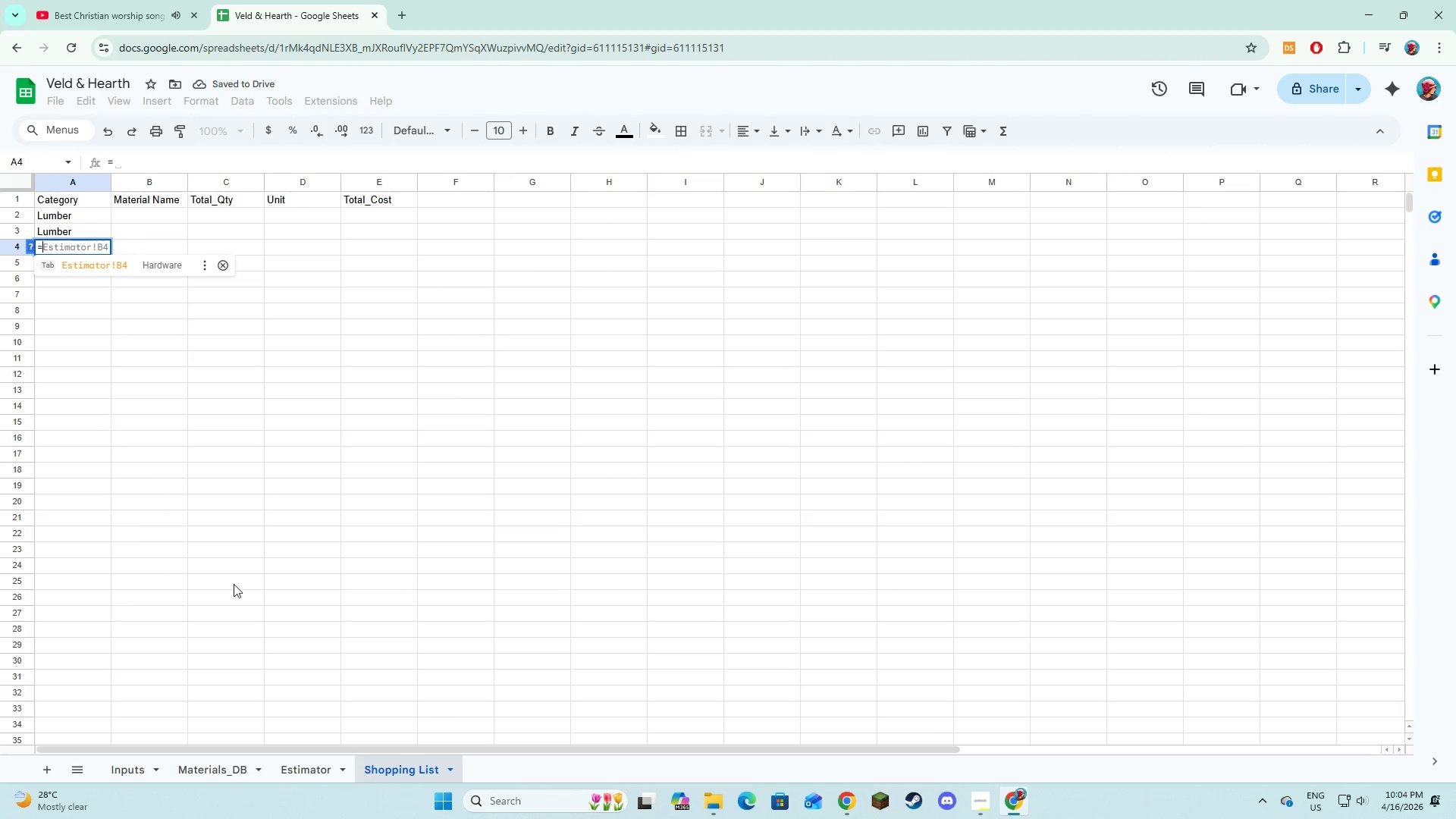 
left_click([297, 771])
 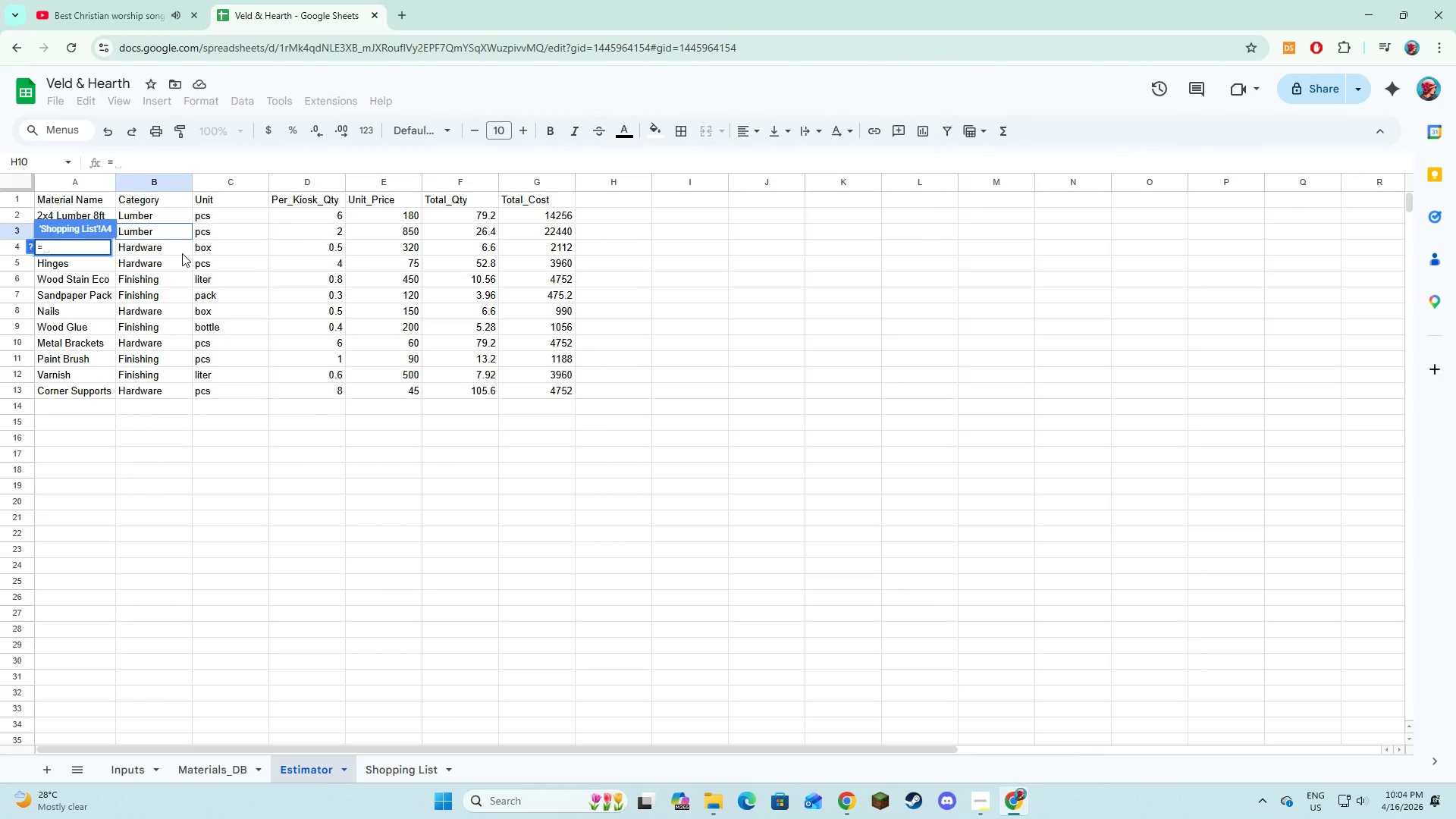 
left_click([175, 249])
 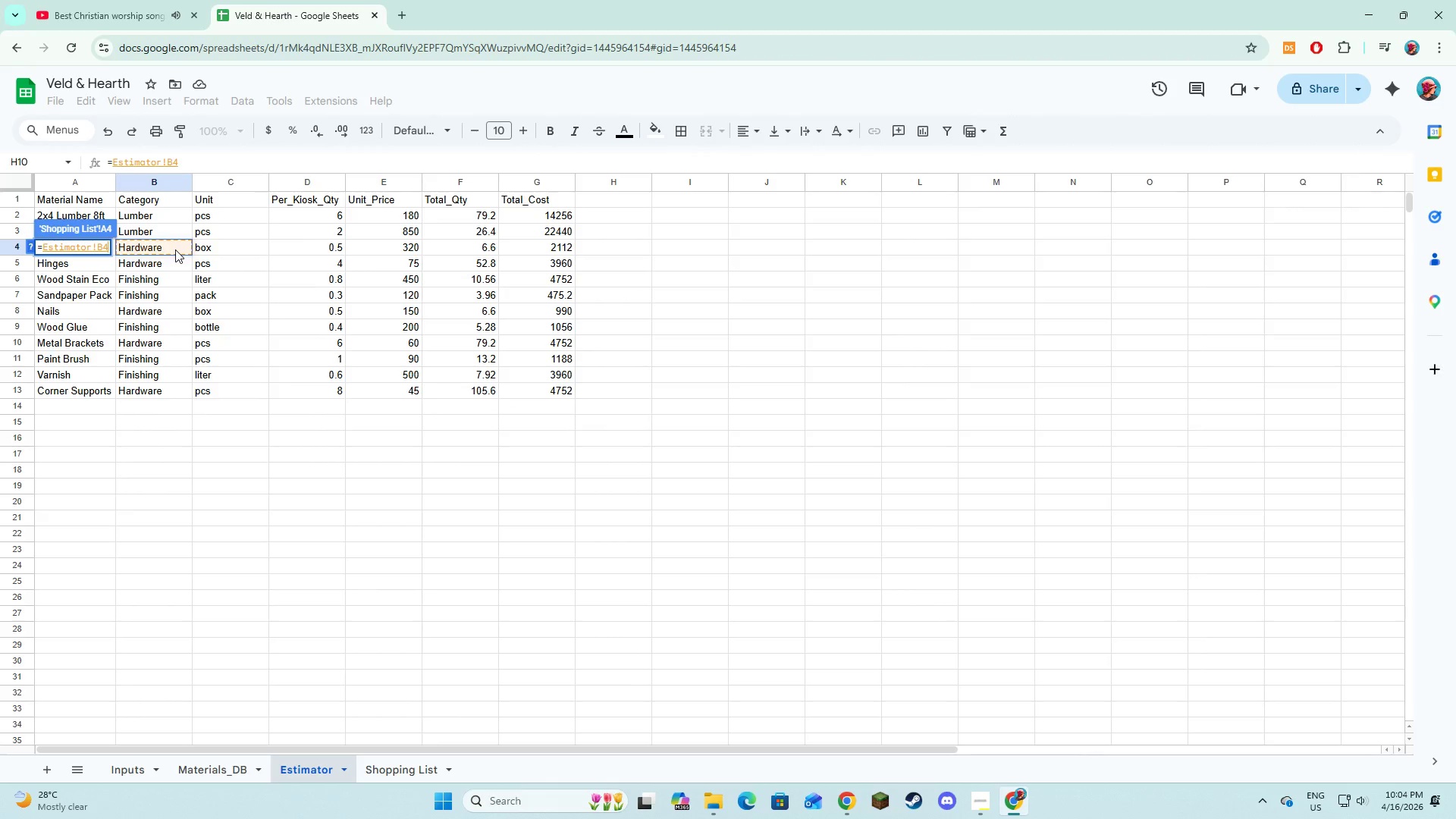 
key(NumpadEnter)
 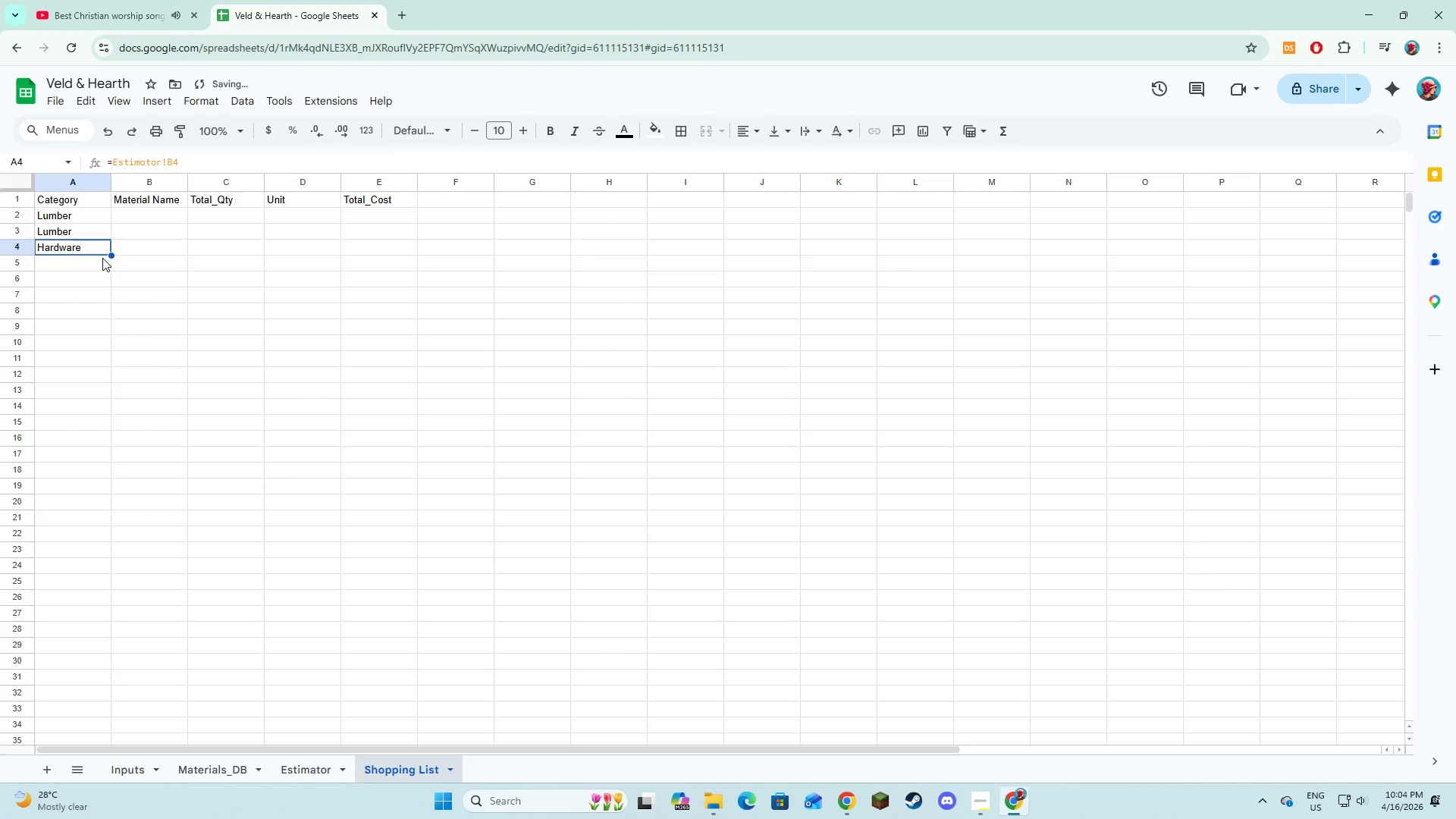 
left_click([93, 261])
 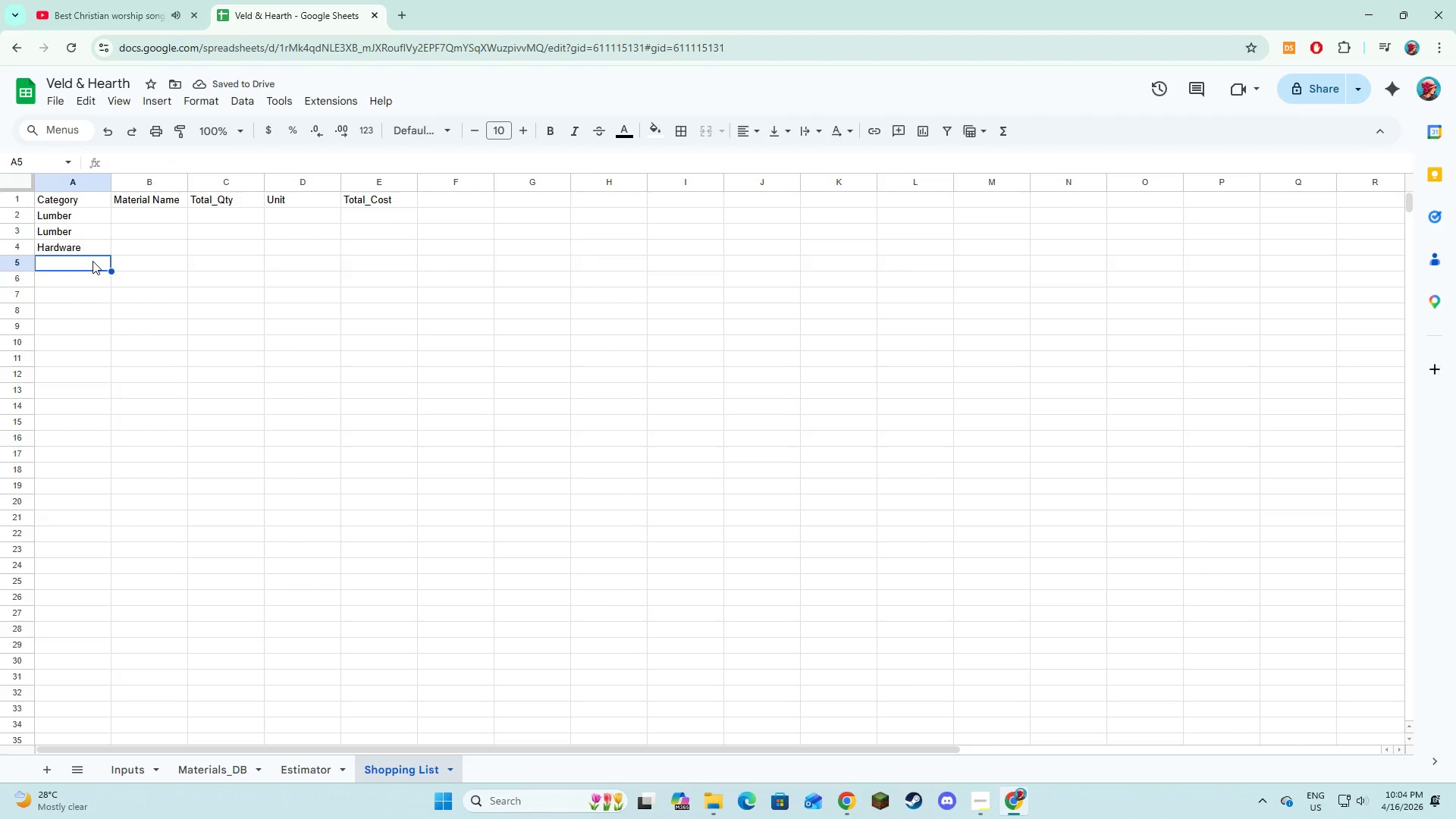 
key(Equal)
 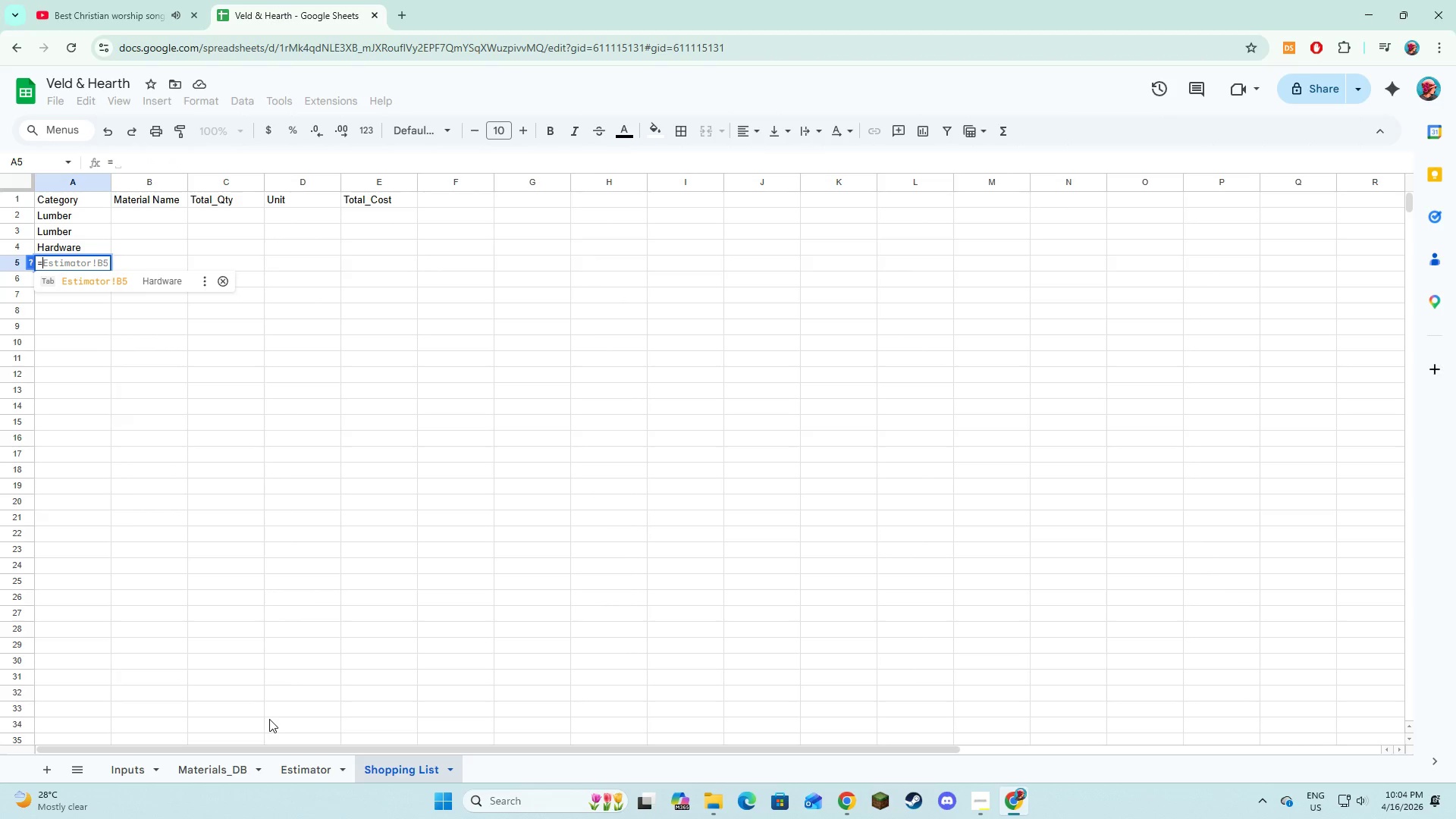 
left_click([285, 762])
 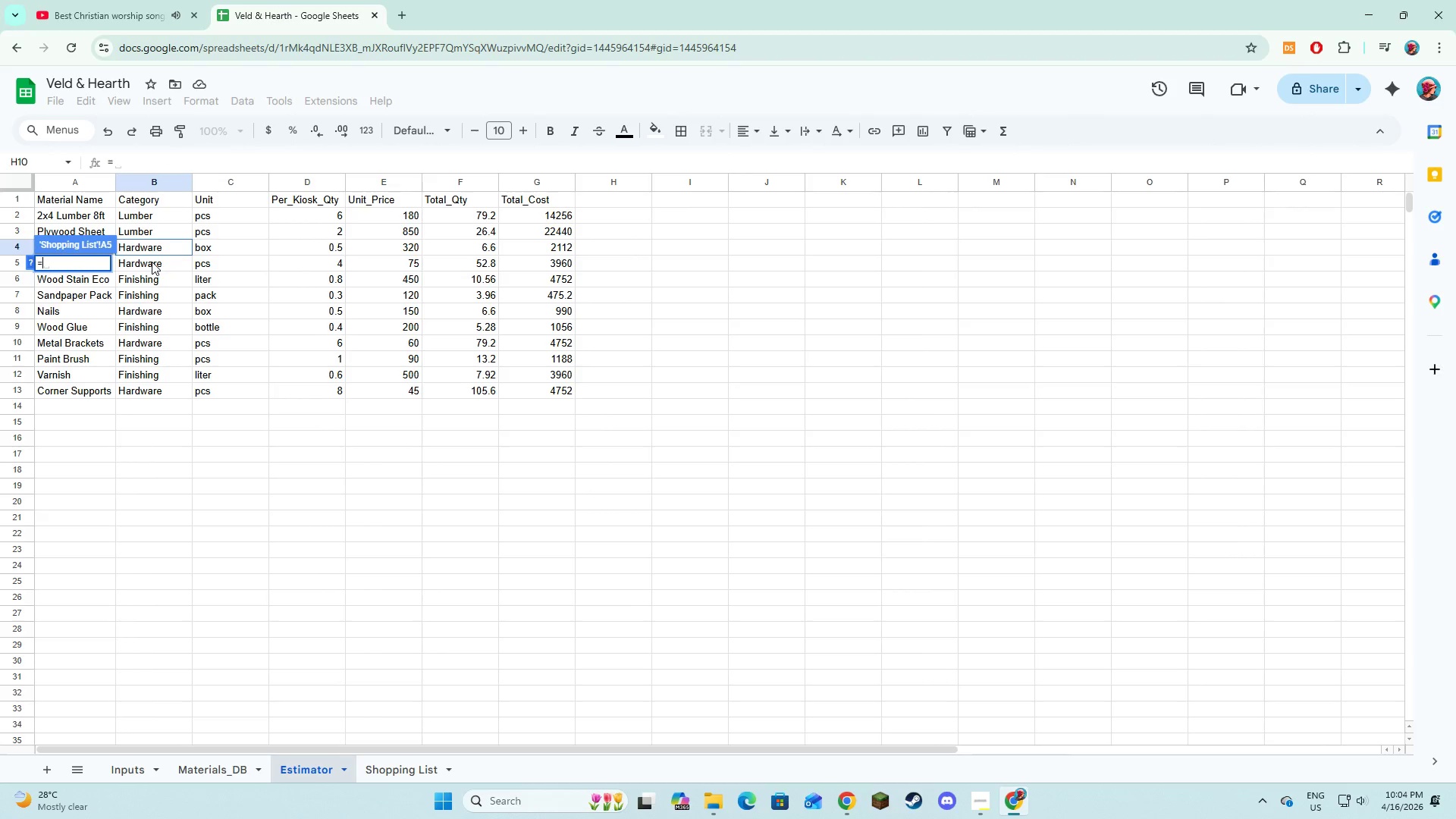 
key(NumpadEnter)
 